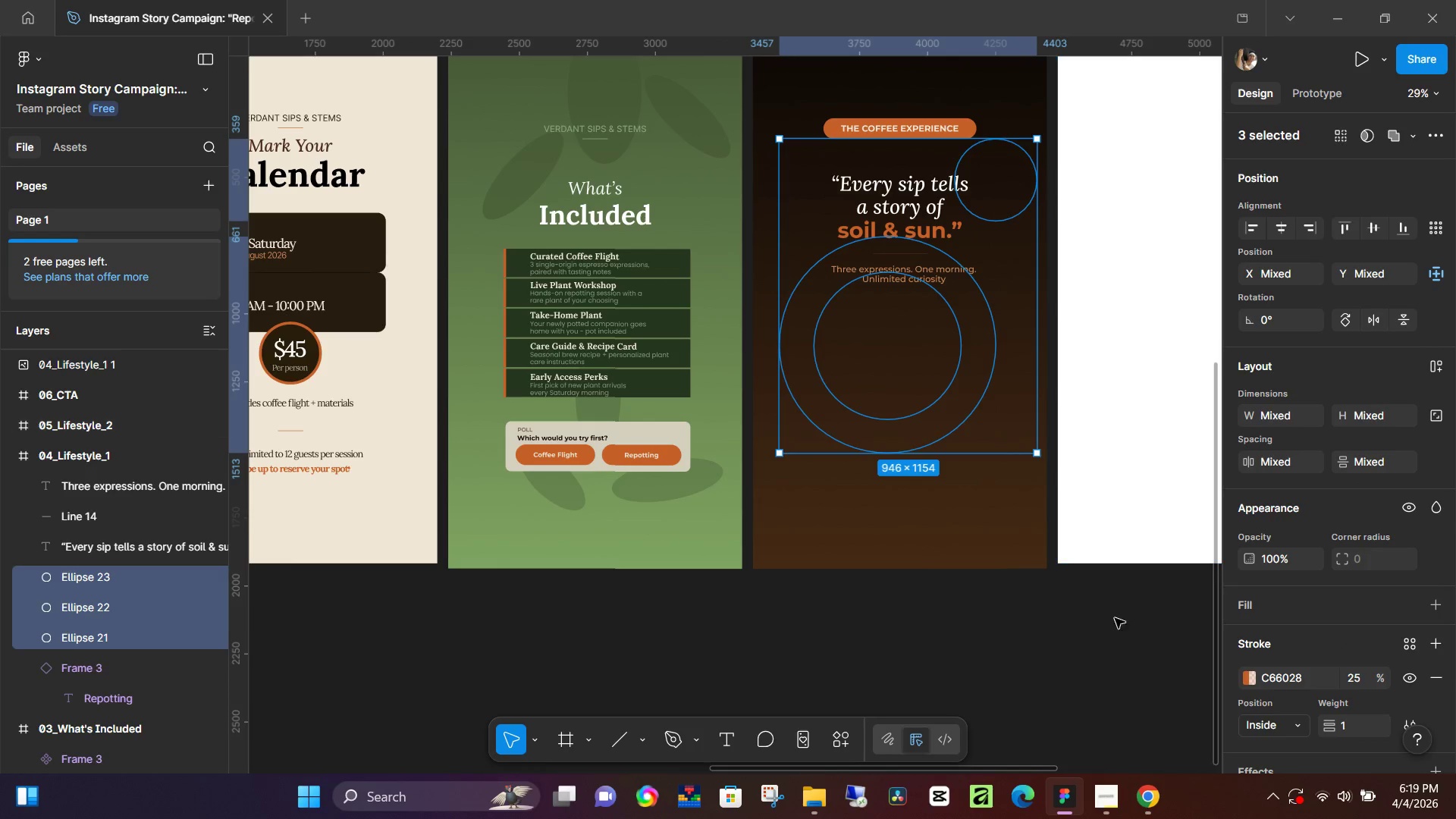 
left_click([1077, 601])
 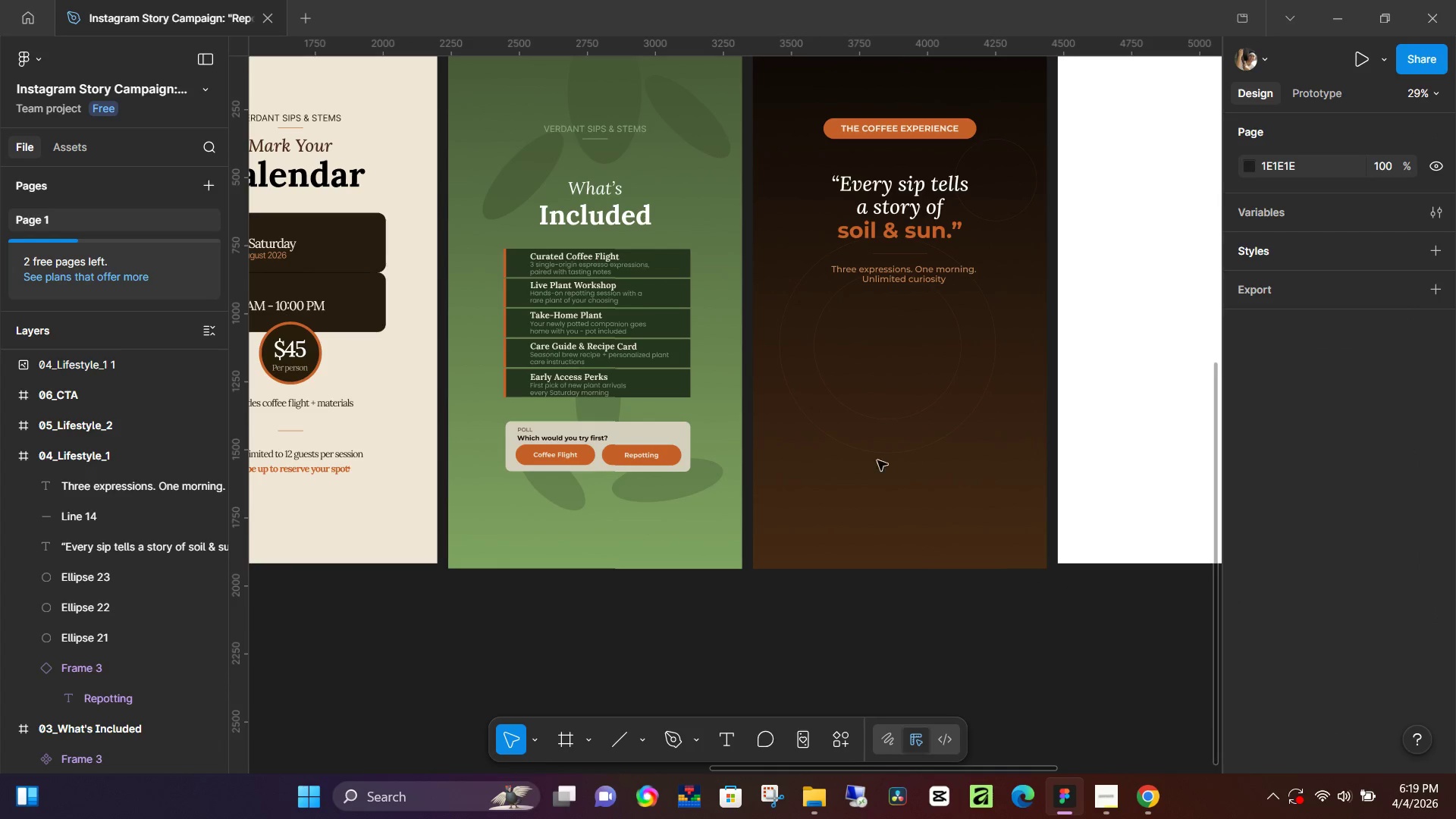 
scroll: coordinate [918, 451], scroll_direction: up, amount: 10.0
 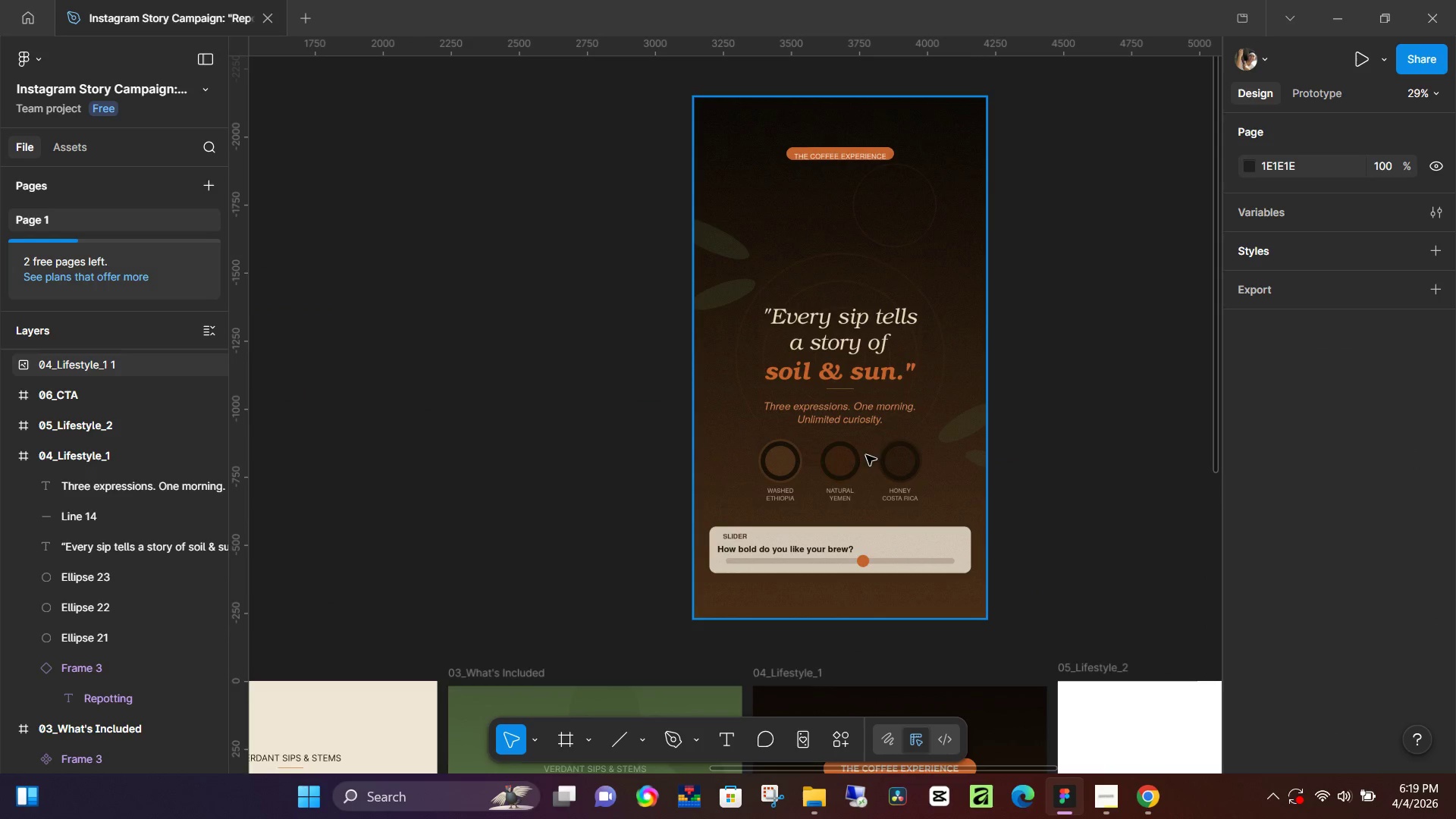 
scroll: coordinate [929, 427], scroll_direction: down, amount: 13.0
 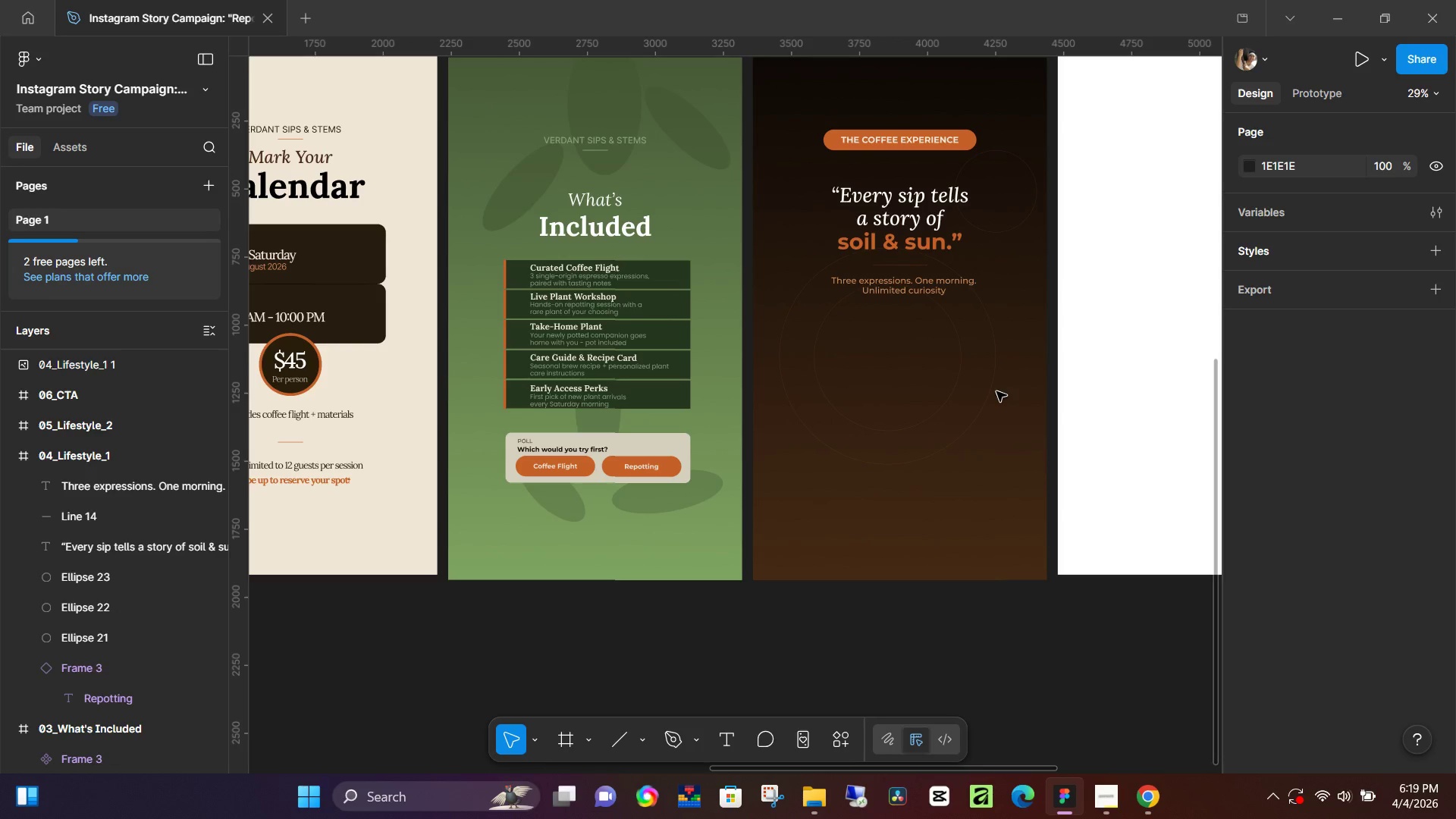 
left_click([993, 391])
 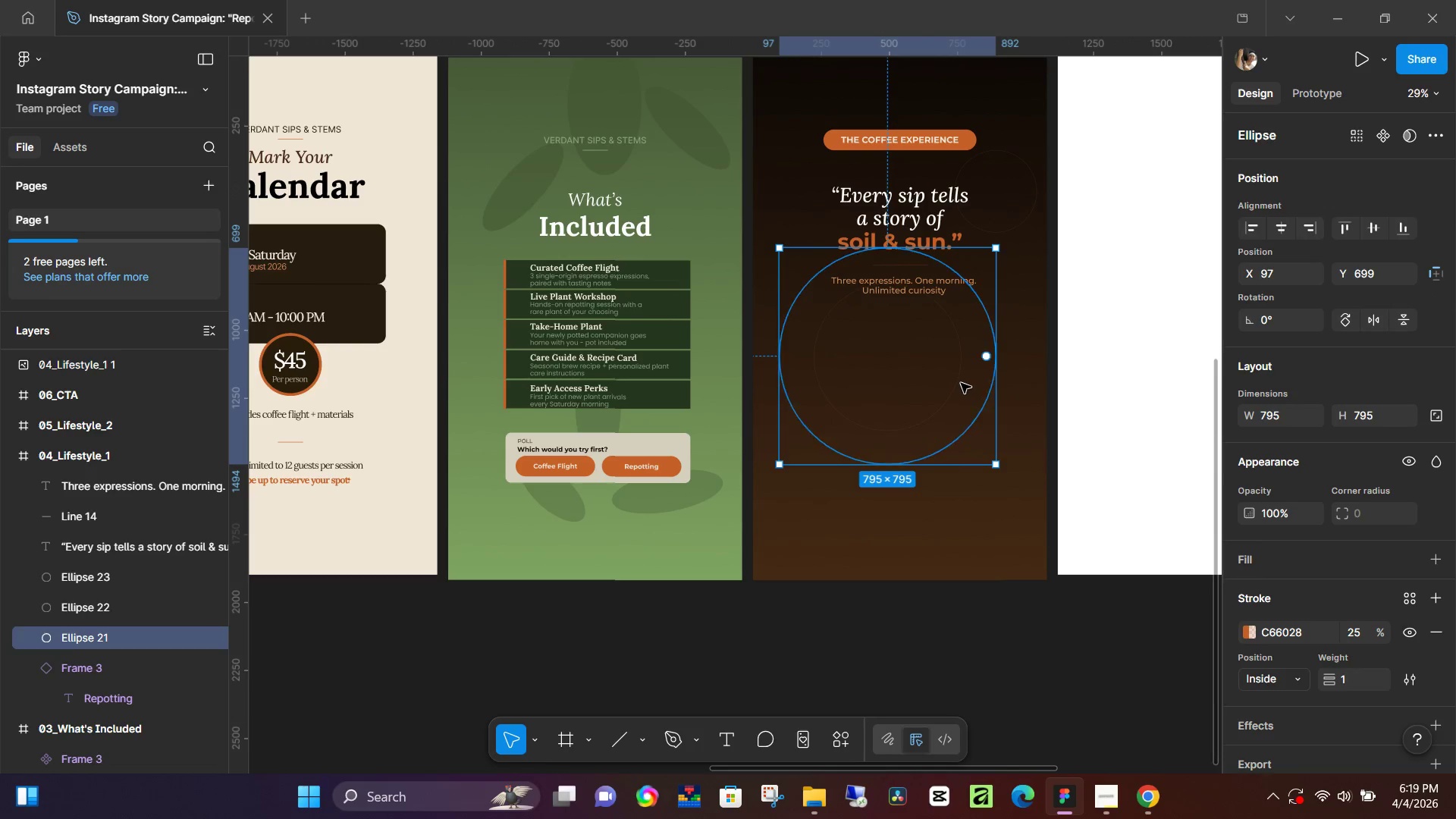 
hold_key(key=ShiftLeft, duration=1.5)
left_click([955, 380])
 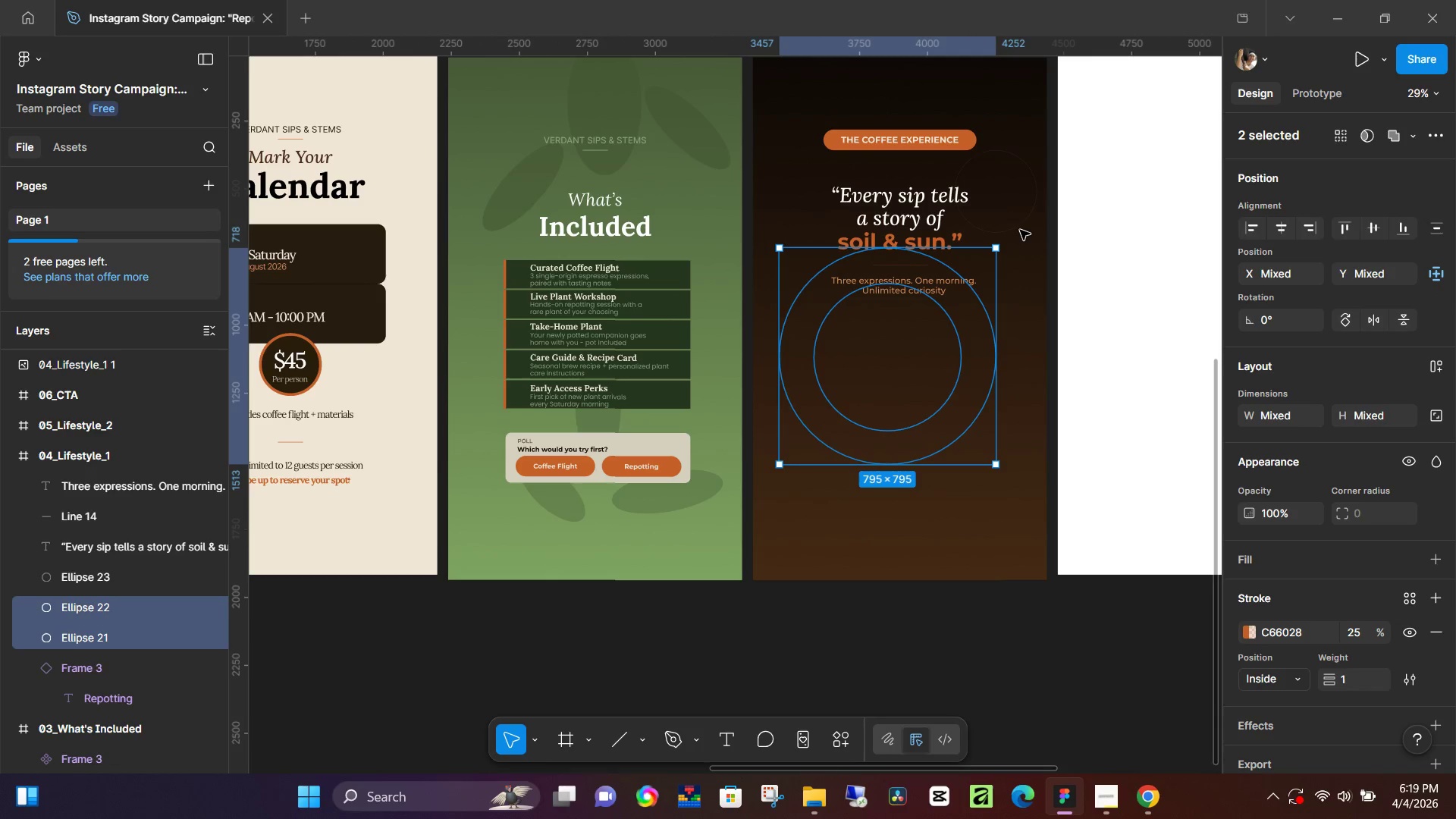 
hold_key(key=ShiftLeft, duration=0.33)
left_click([1020, 228])
 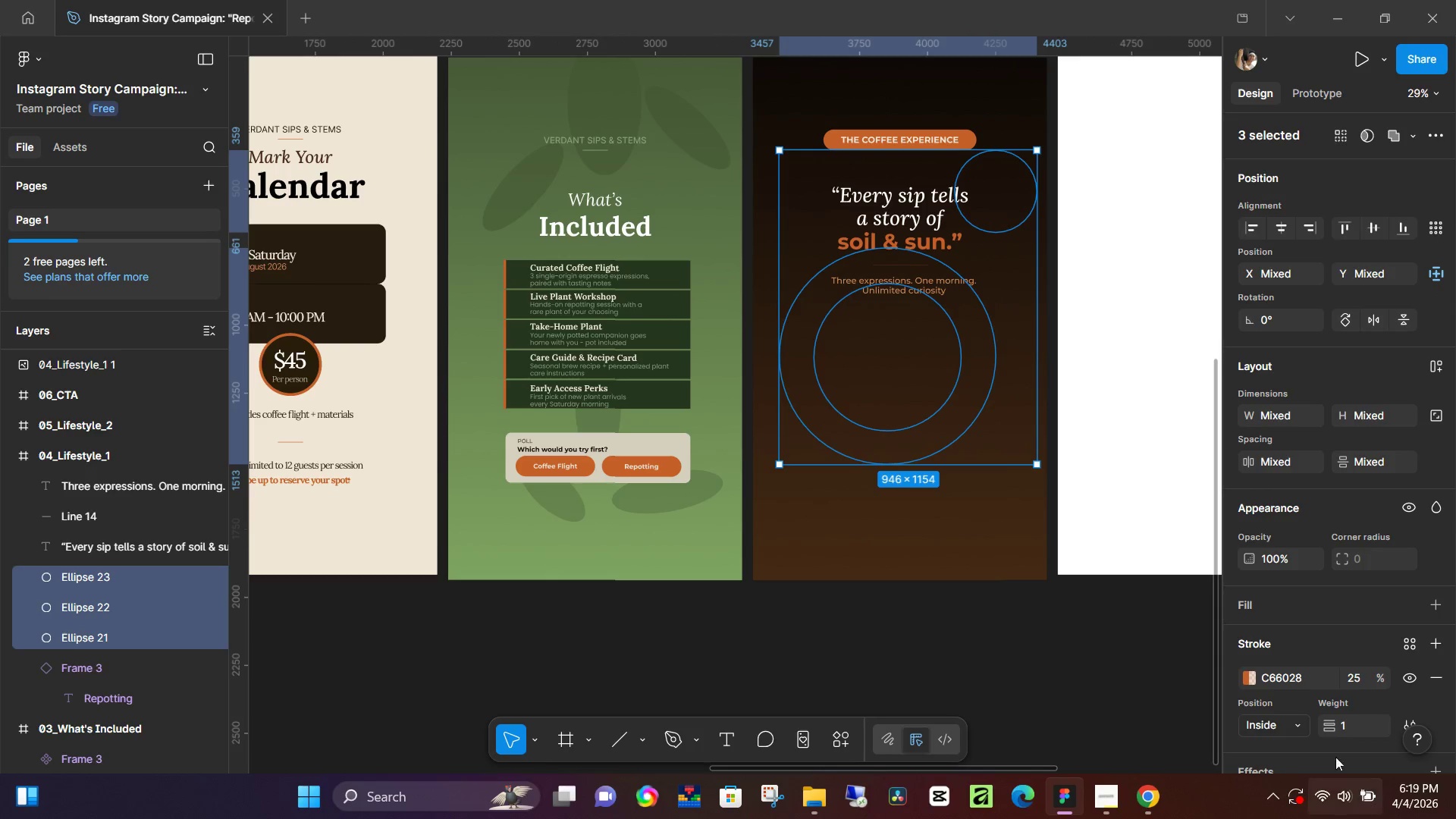 
scroll: coordinate [1316, 717], scroll_direction: down, amount: 4.0
 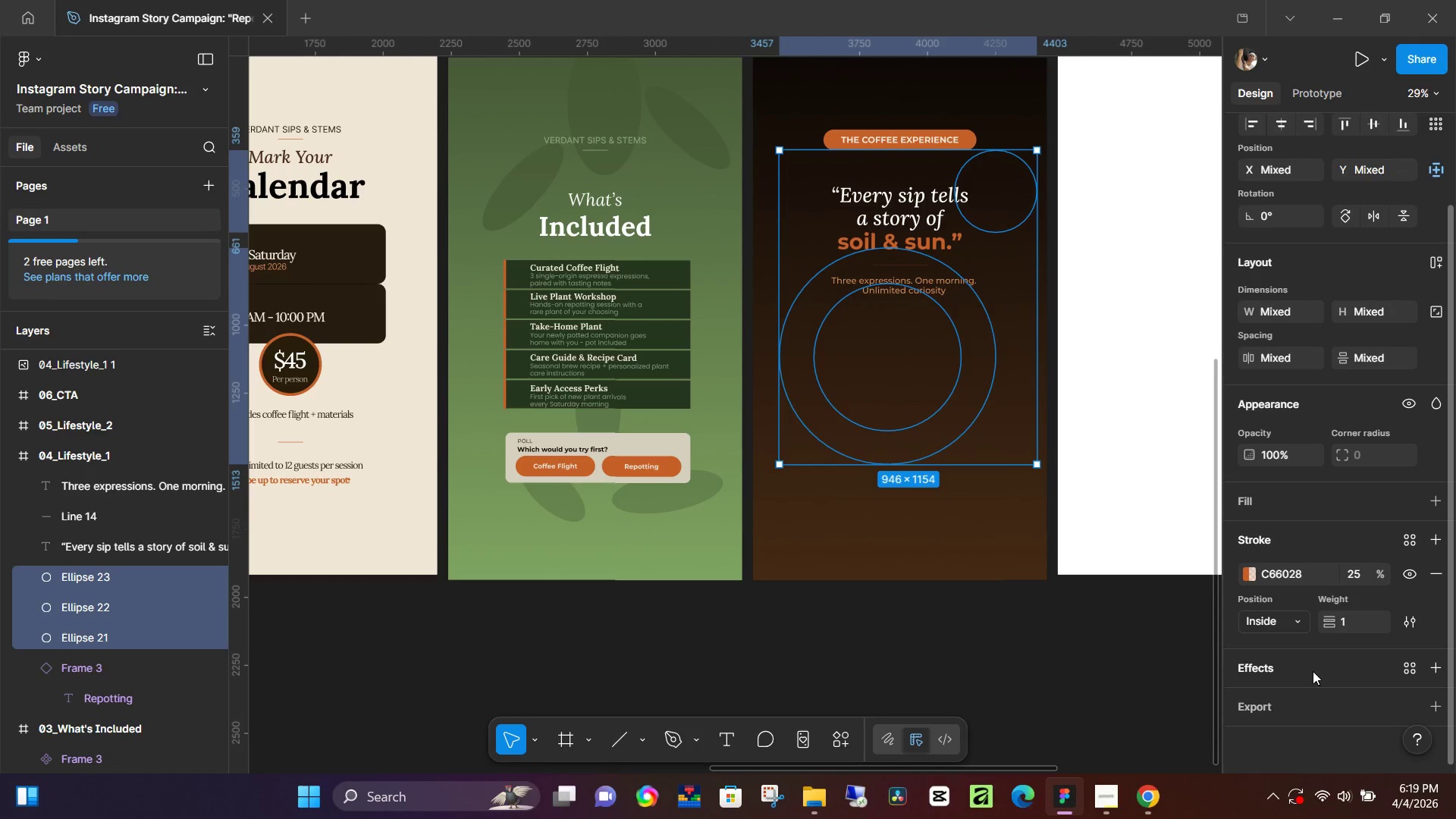 
left_click([1313, 671])
 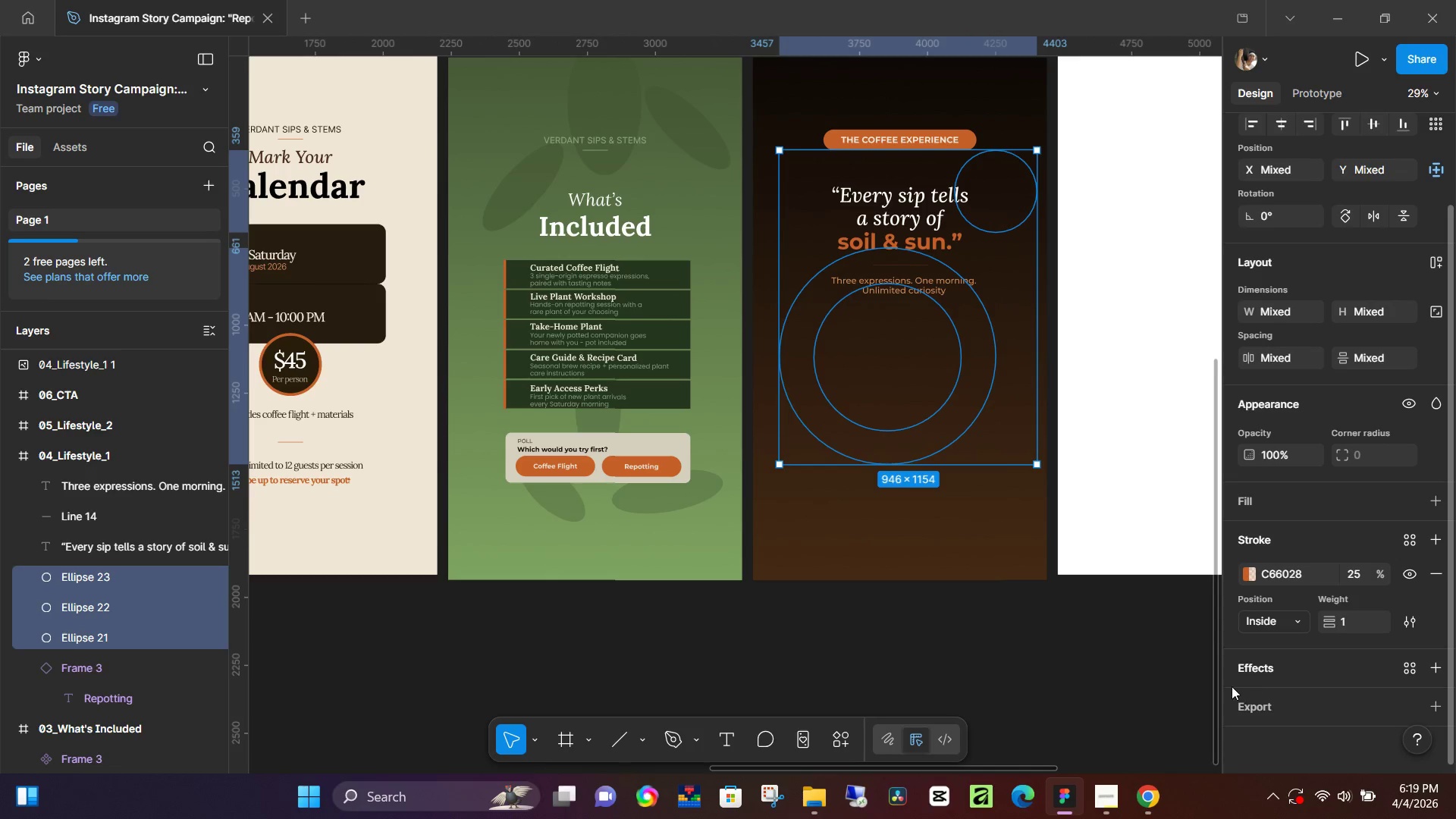 
mouse_move([1205, 671])
 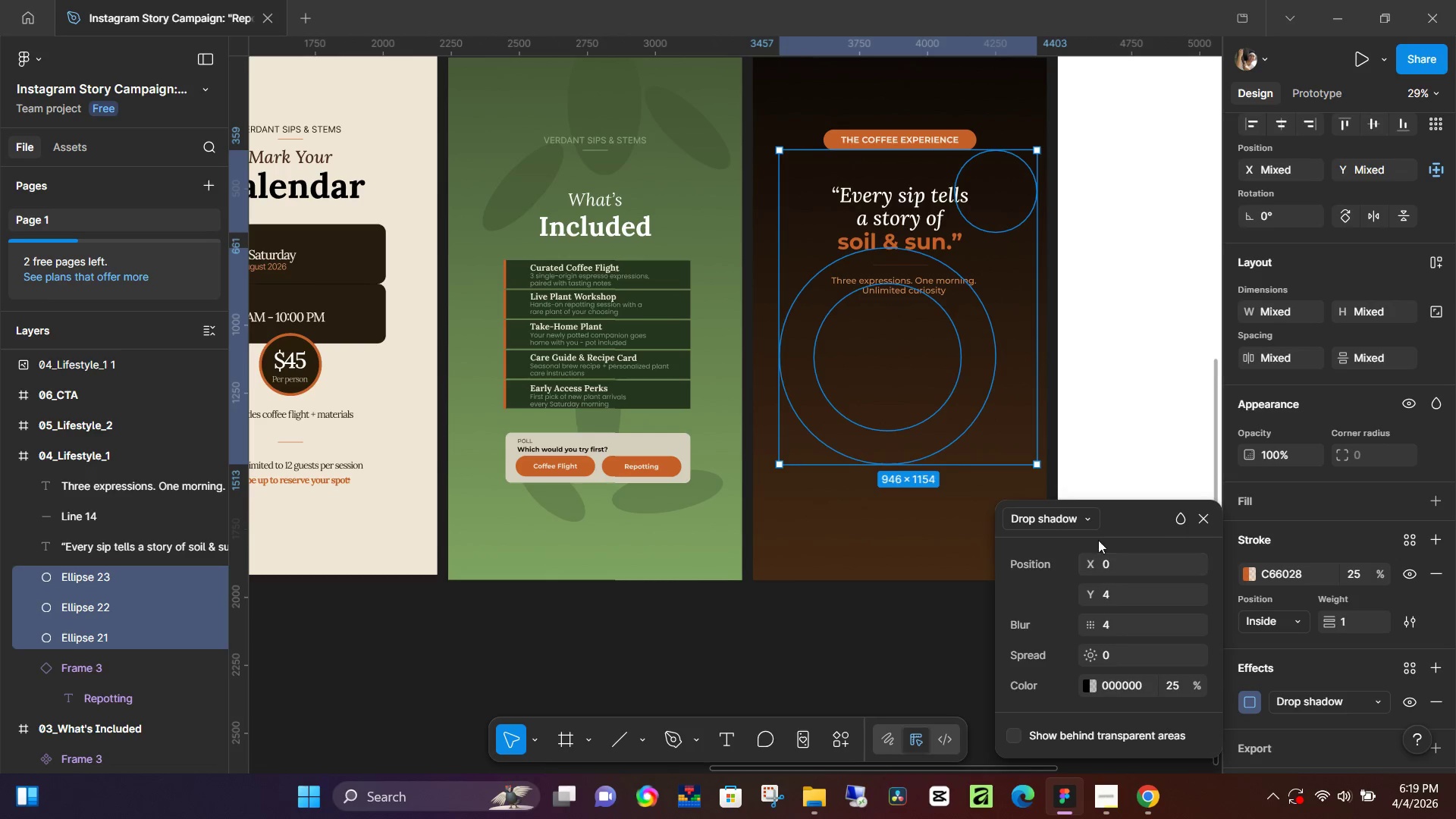 
left_click([1092, 514])
 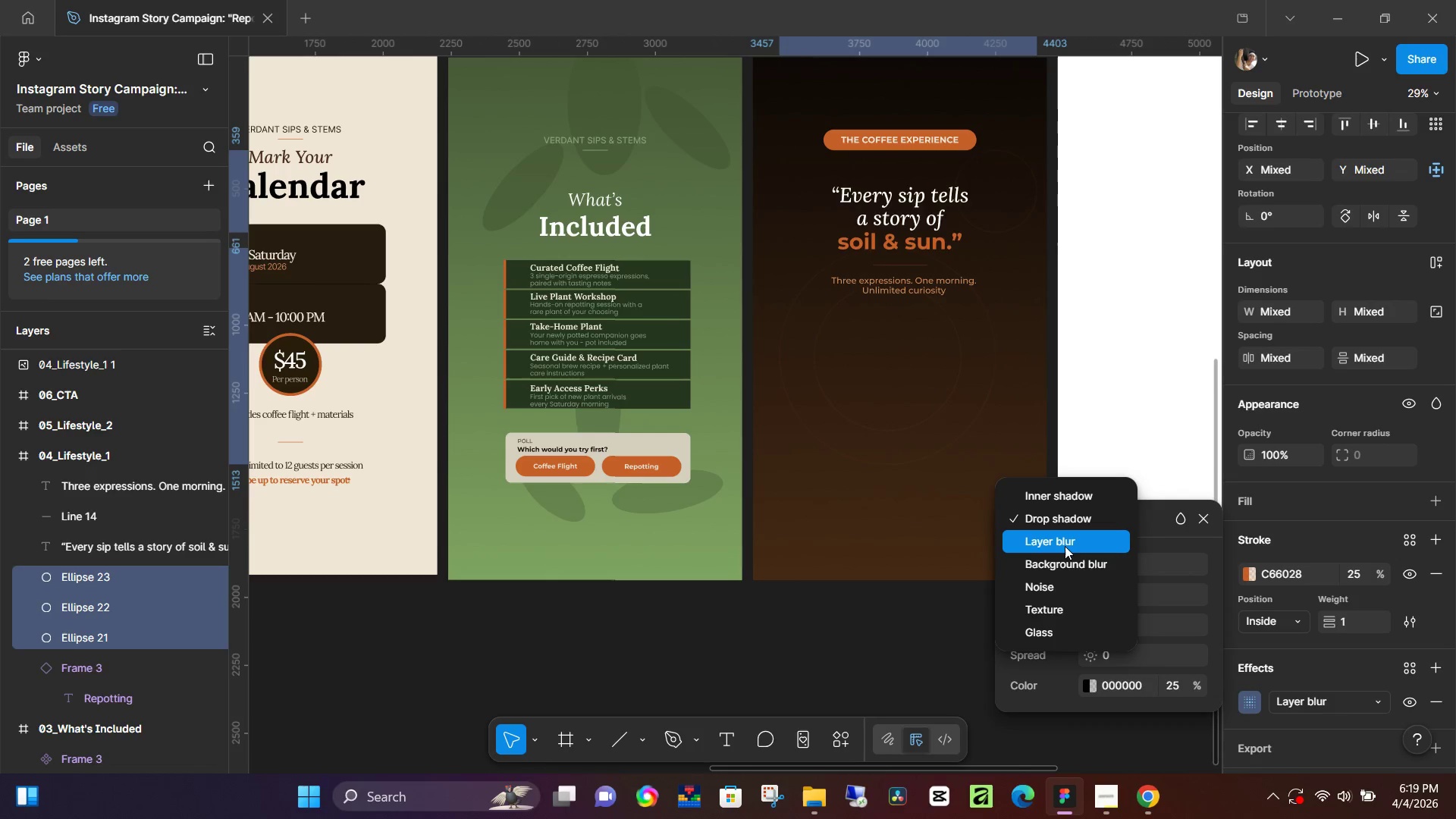 
left_click([1065, 546])
 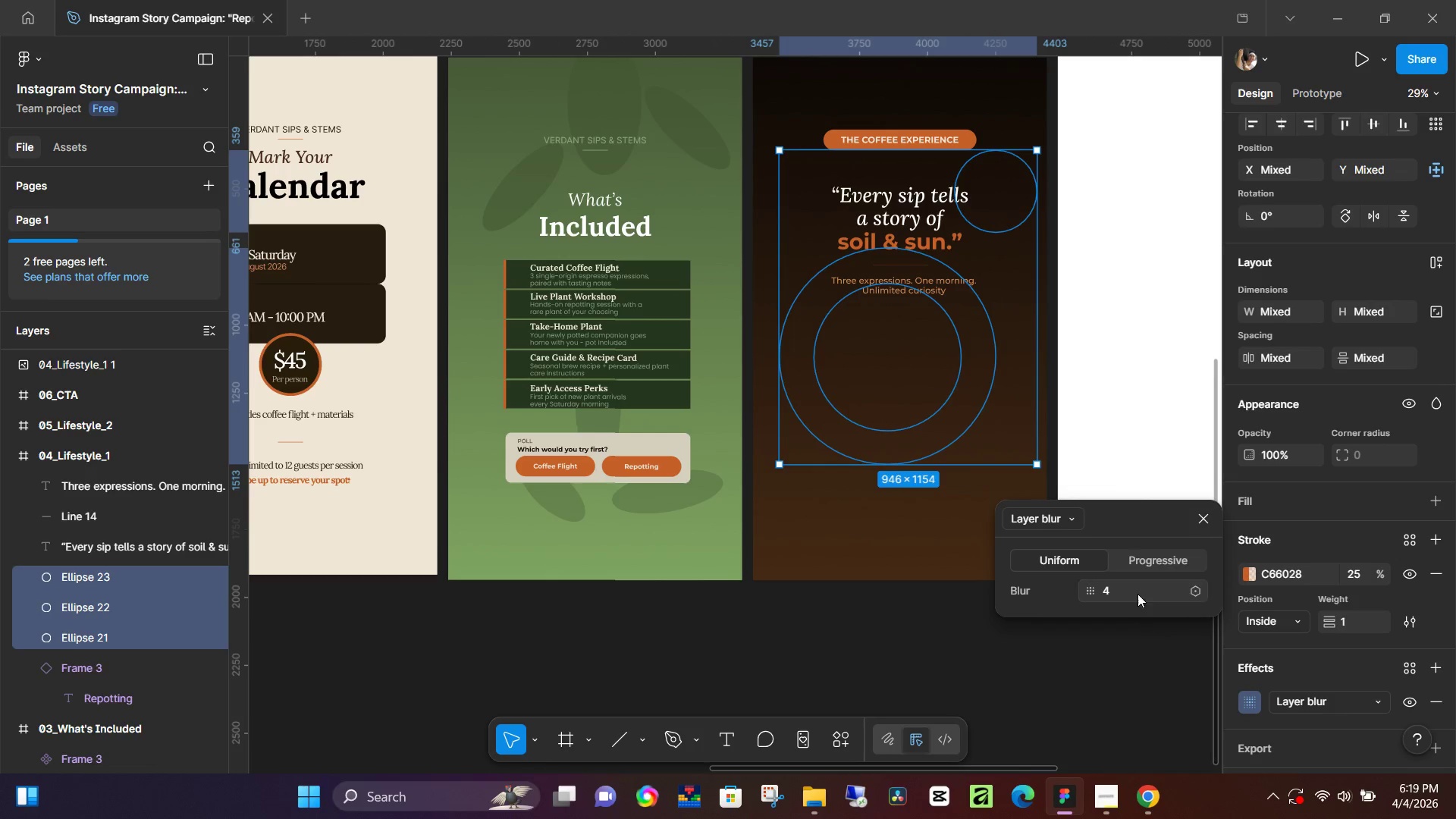 
left_click([1127, 594])
 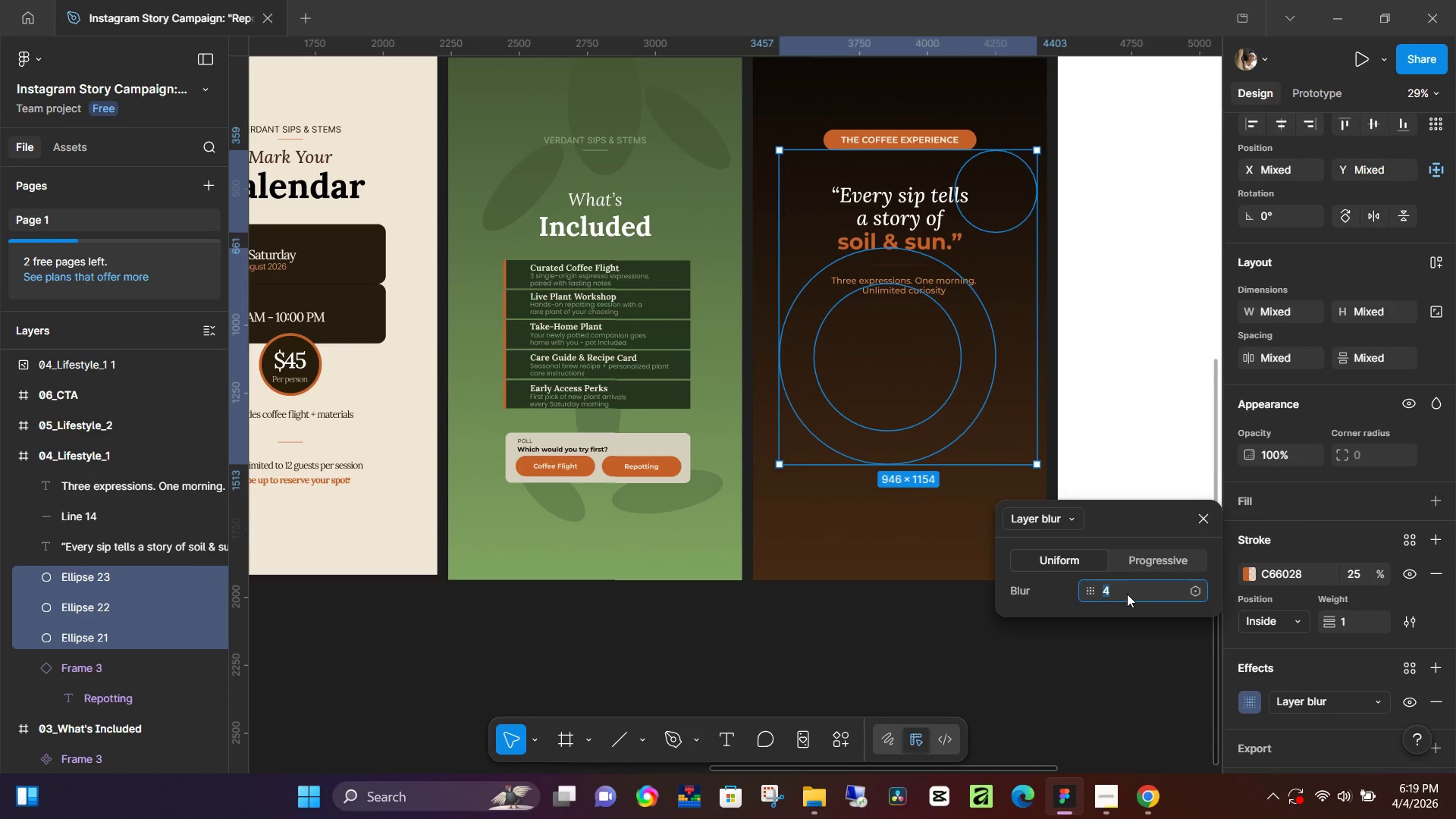 
key(Numpad1)
 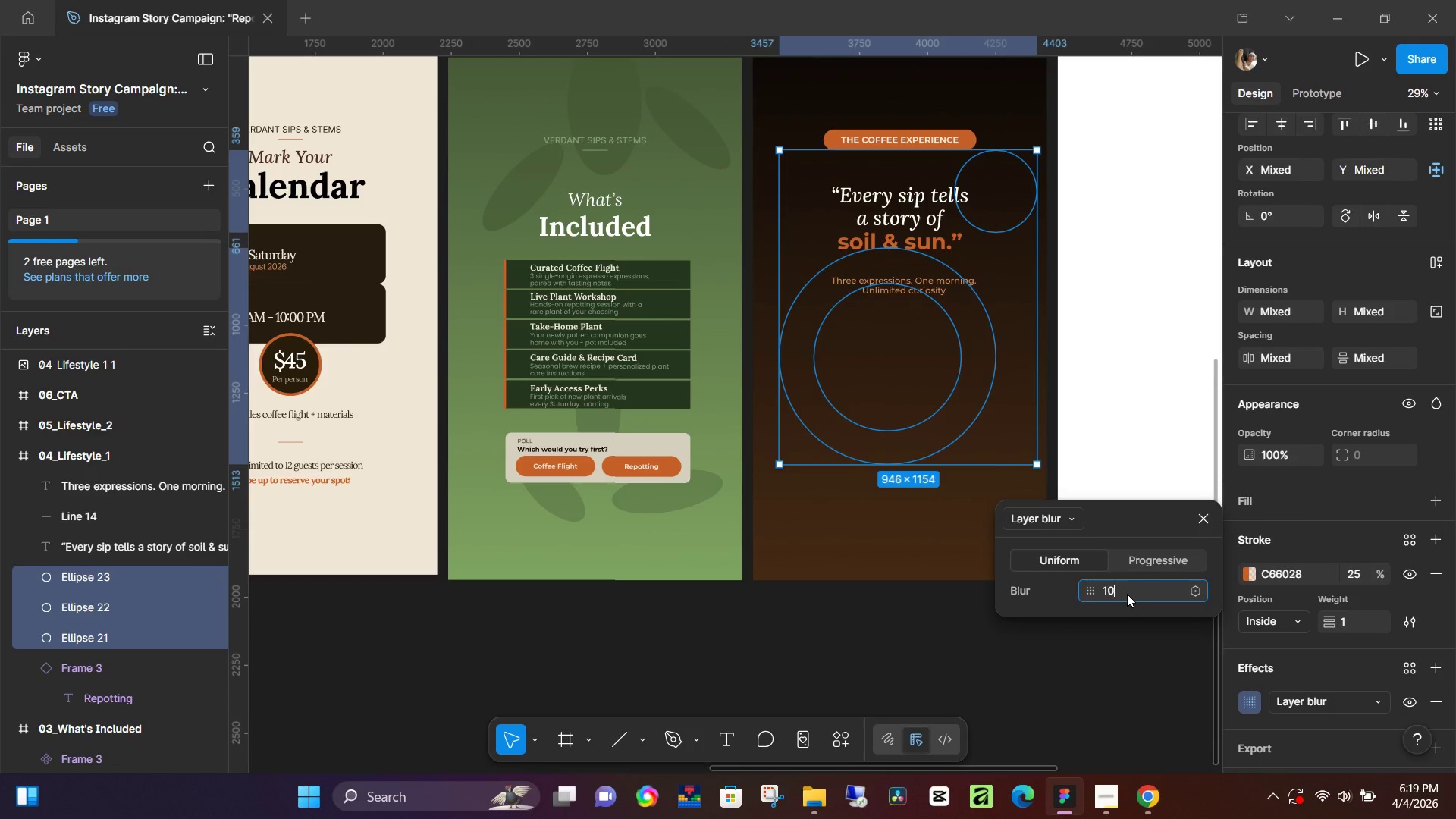 
key(Numpad0)
 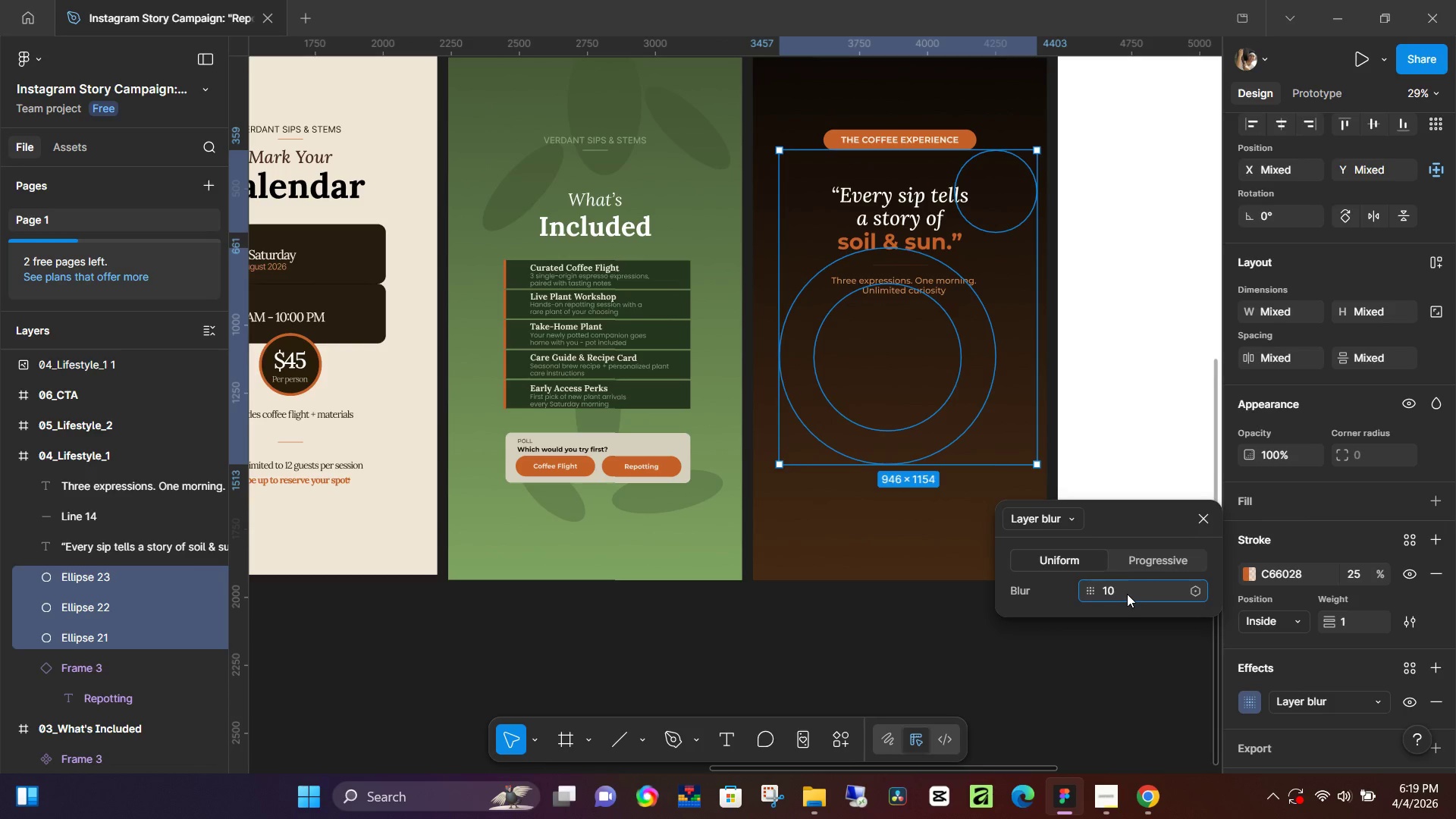 
key(NumpadEnter)
 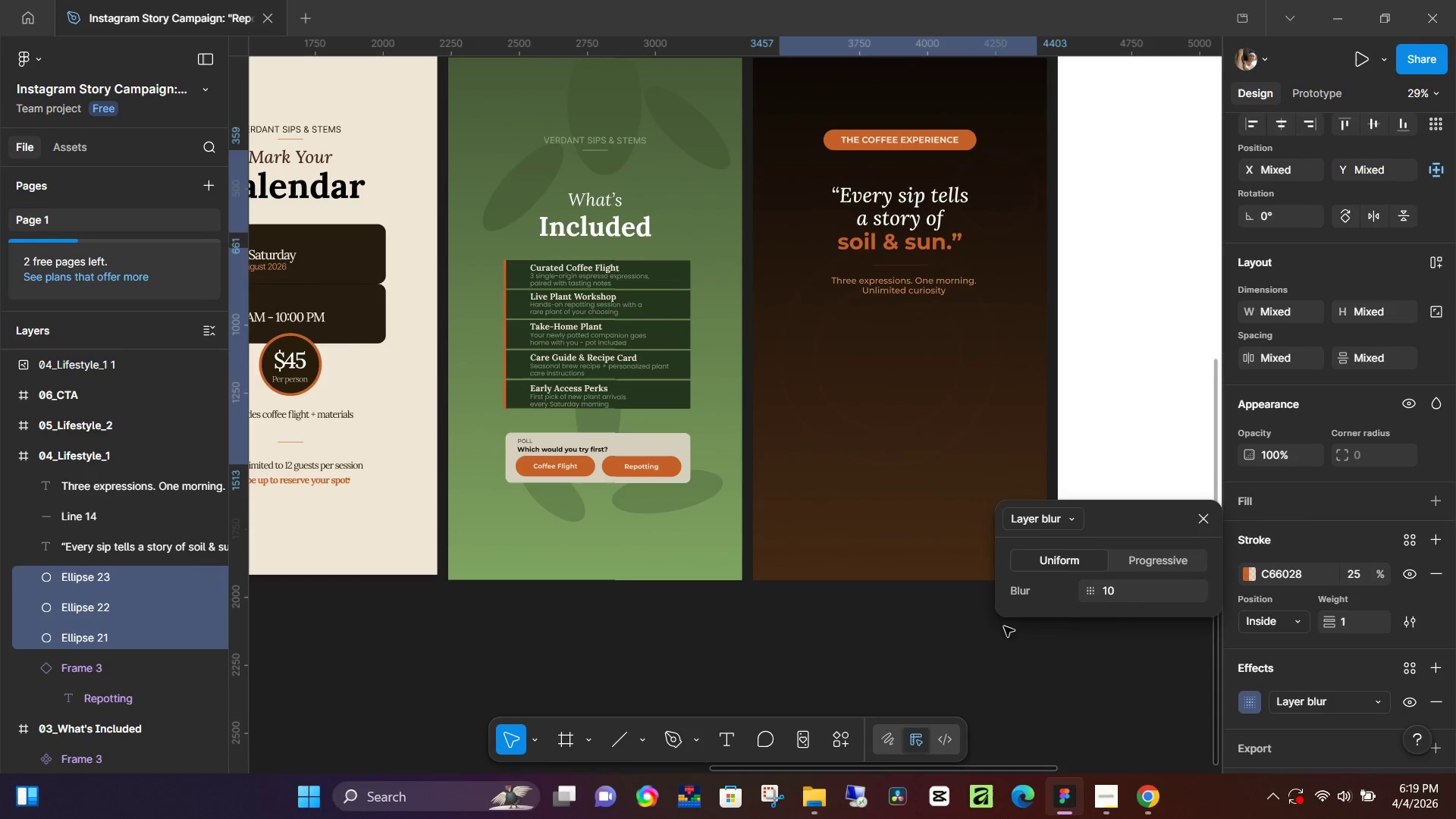 
left_click([963, 650])
 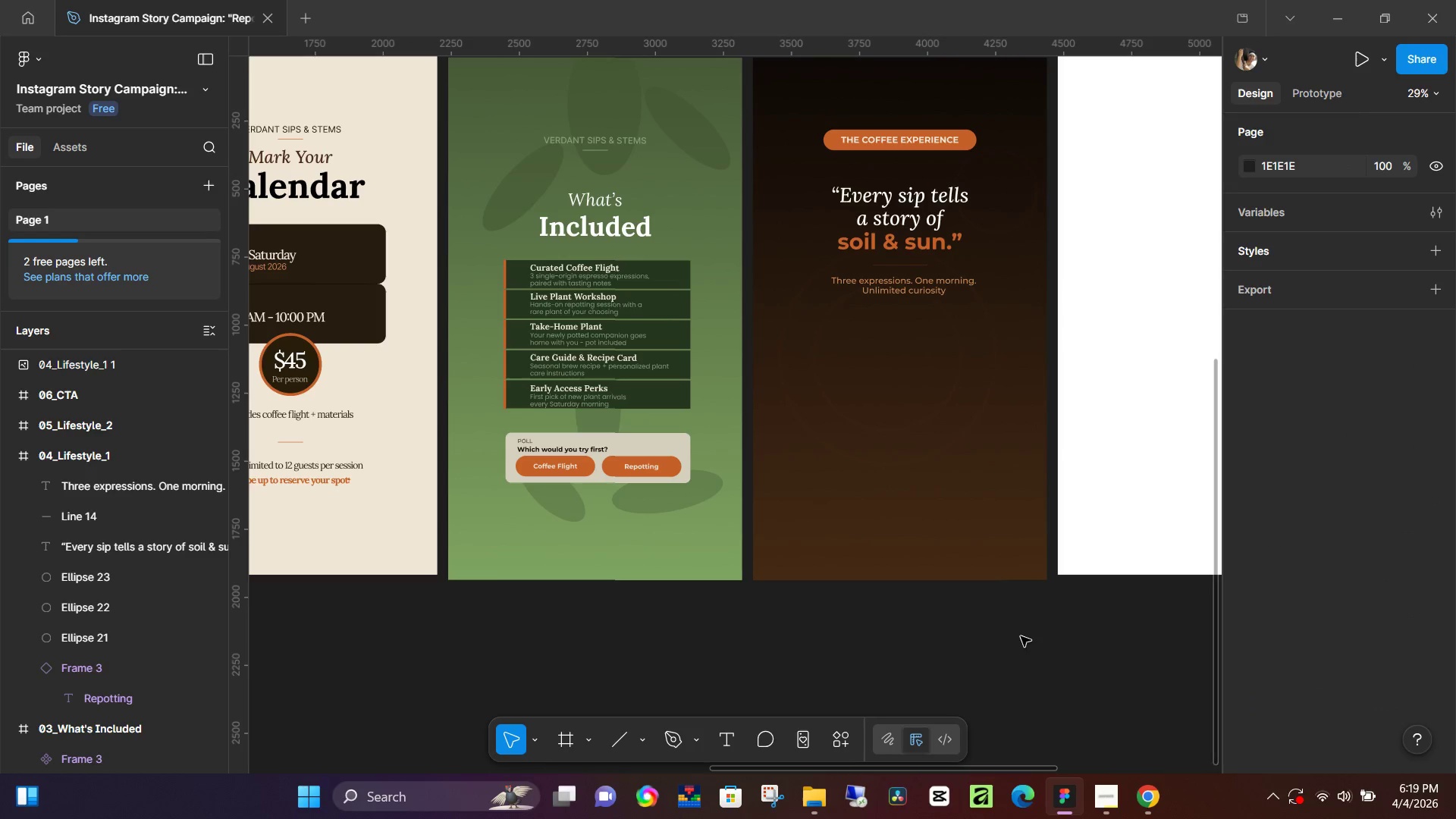 
scroll: coordinate [959, 594], scroll_direction: up, amount: 14.0
 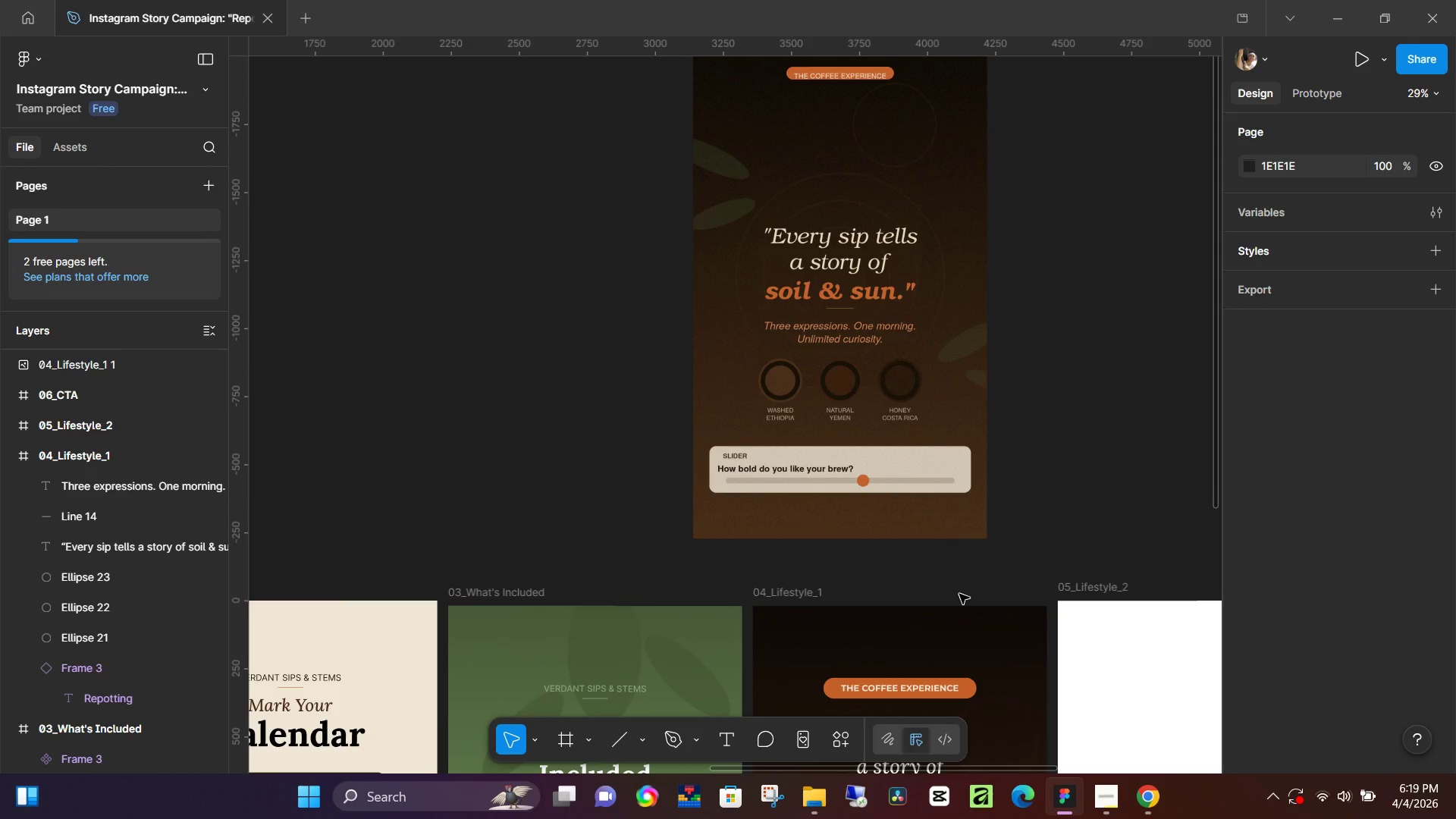 
scroll: coordinate [959, 594], scroll_direction: down, amount: 6.0
 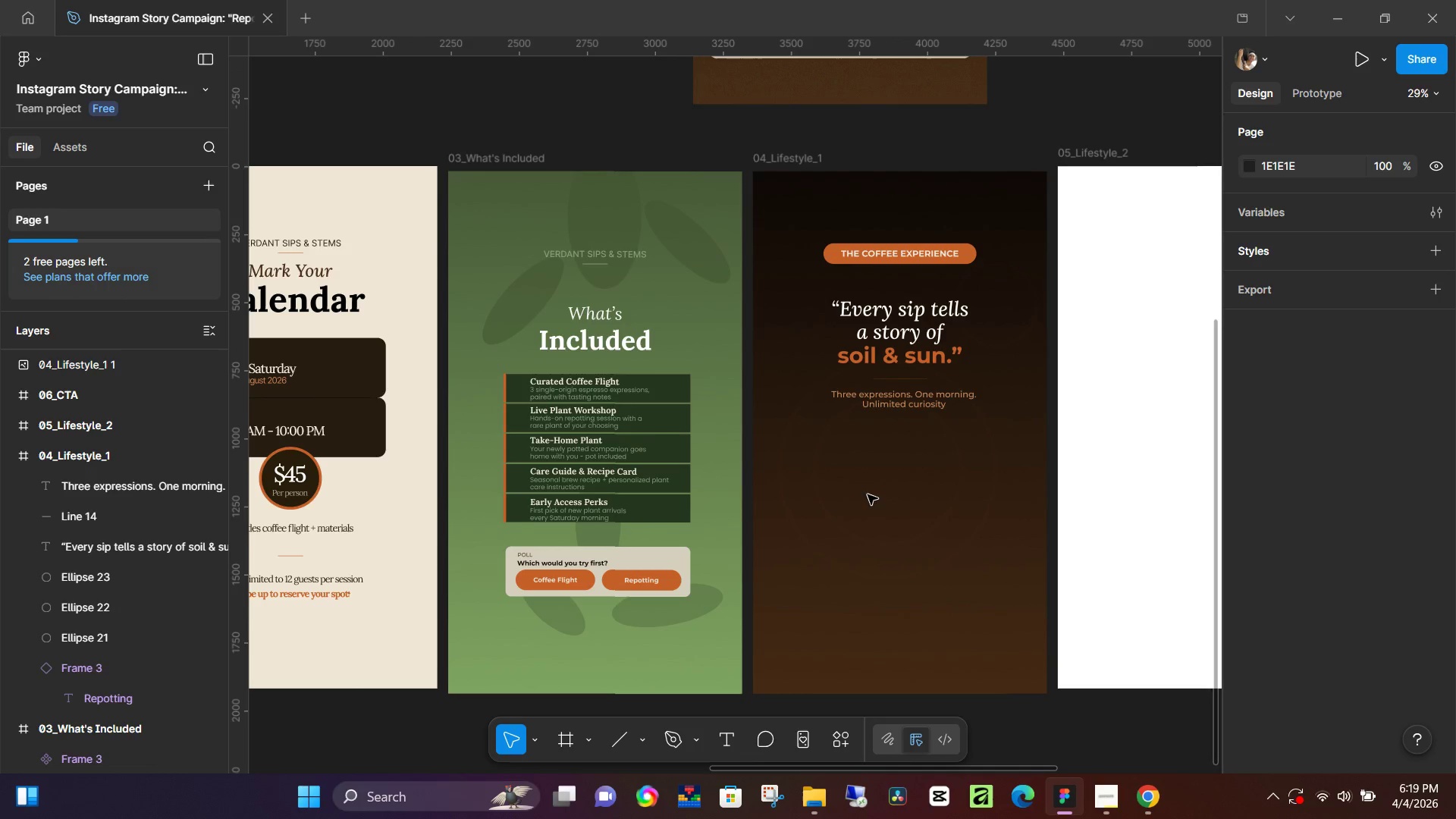 
scroll: coordinate [857, 491], scroll_direction: up, amount: 11.0
 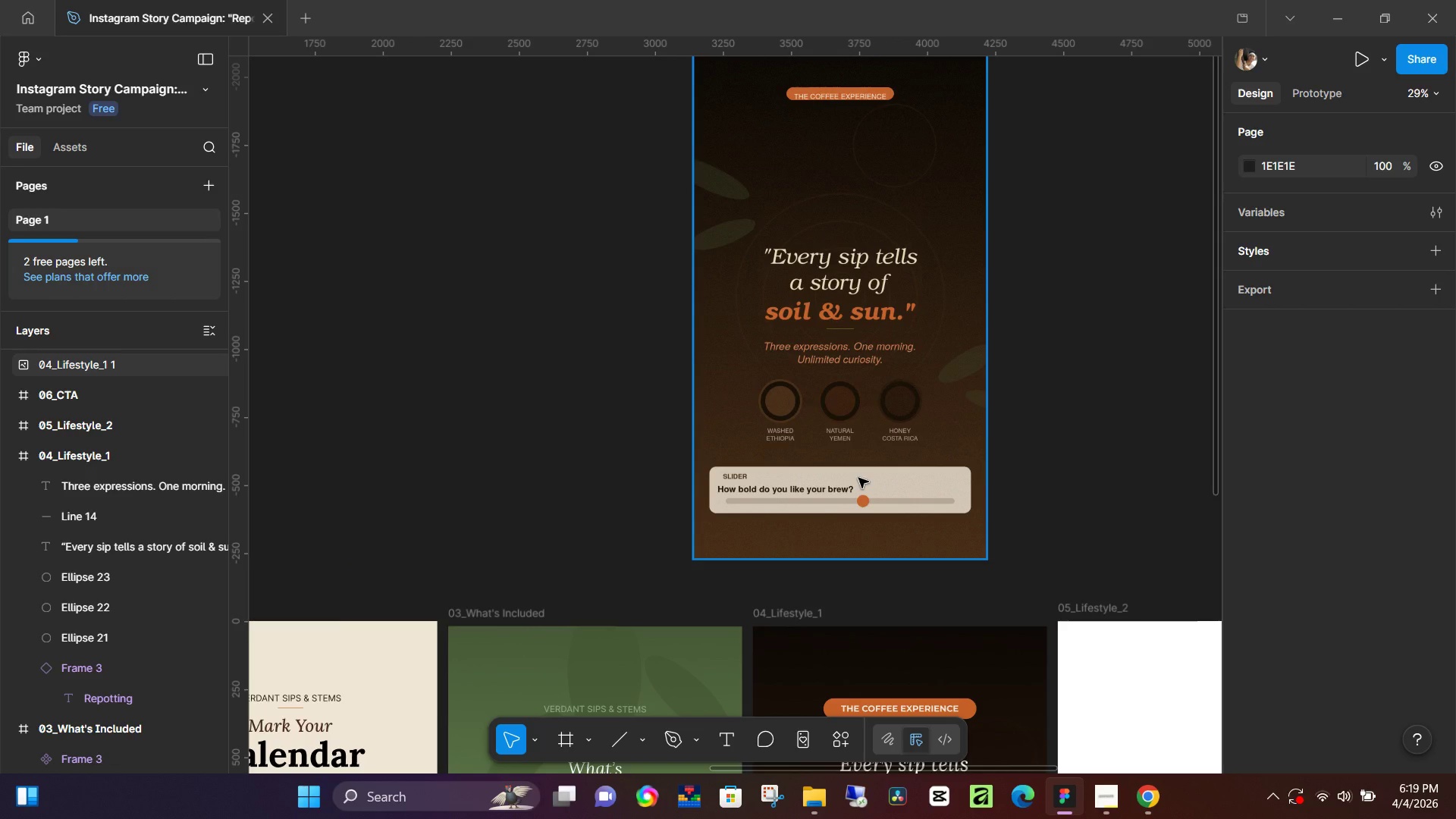 
scroll: coordinate [842, 502], scroll_direction: down, amount: 5.0
 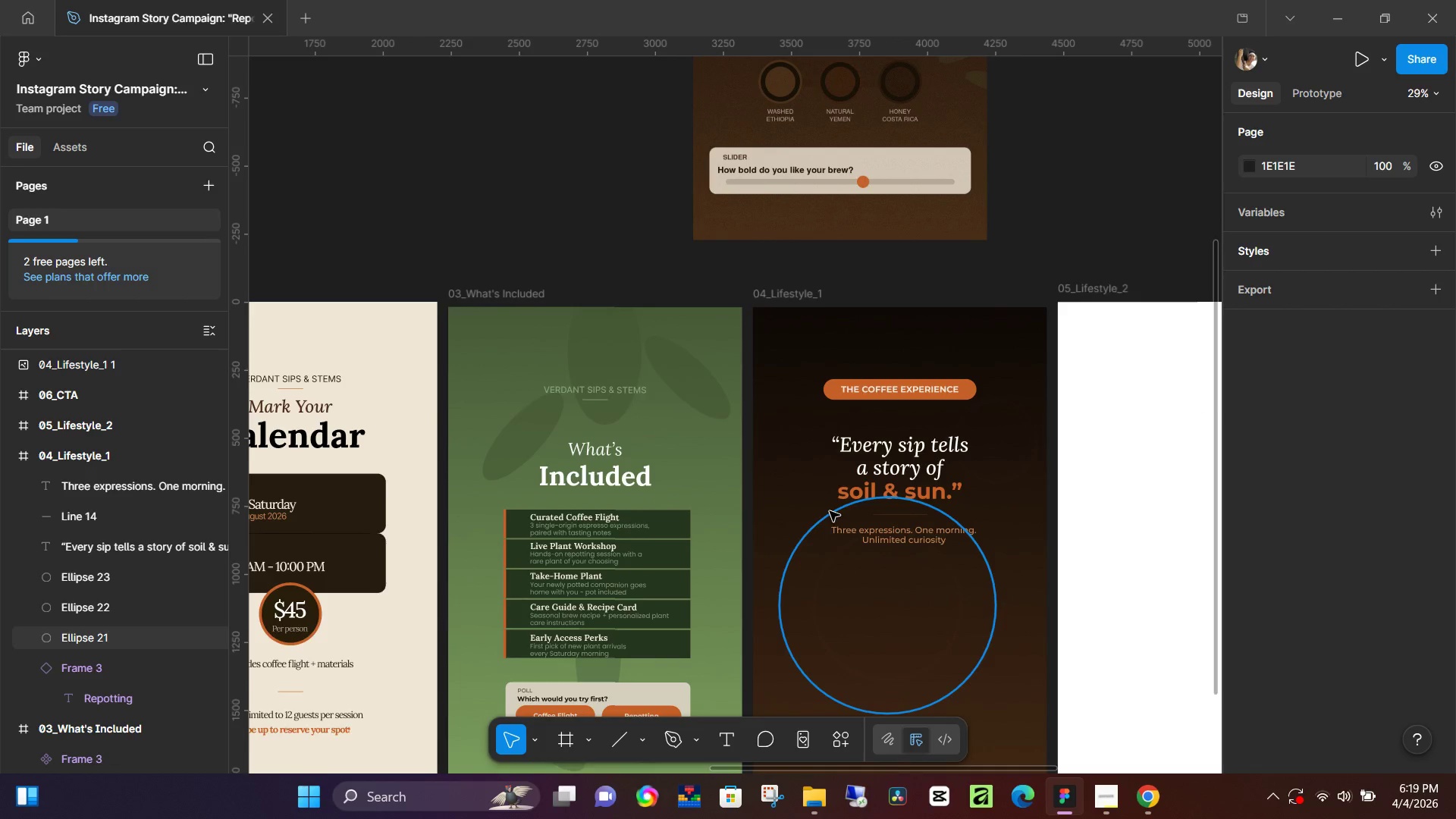 
scroll: coordinate [830, 511], scroll_direction: up, amount: 2.0
 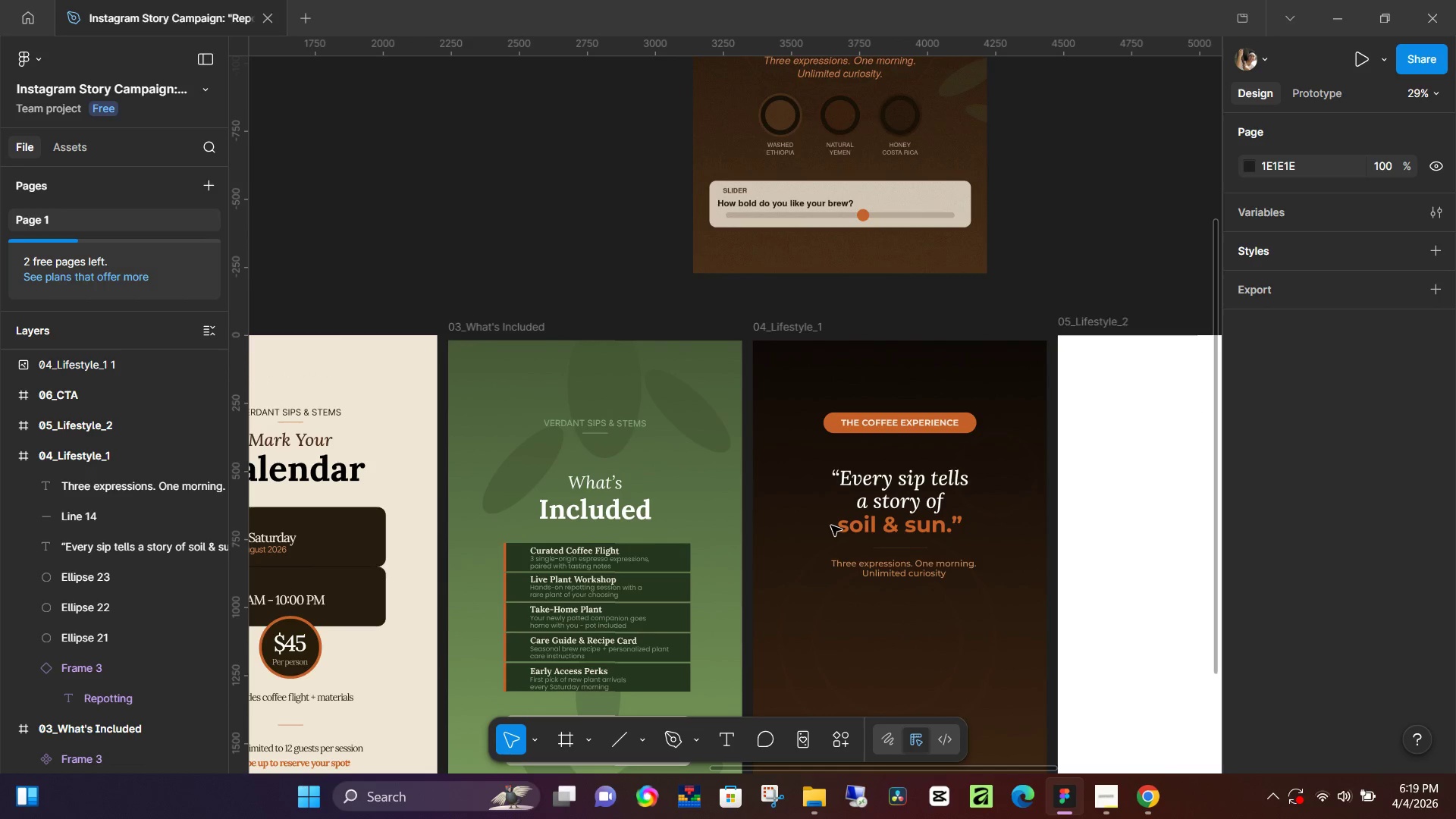 
hold_key(key=ControlLeft, duration=1.52)
scroll: coordinate [852, 544], scroll_direction: up, amount: 12.0
 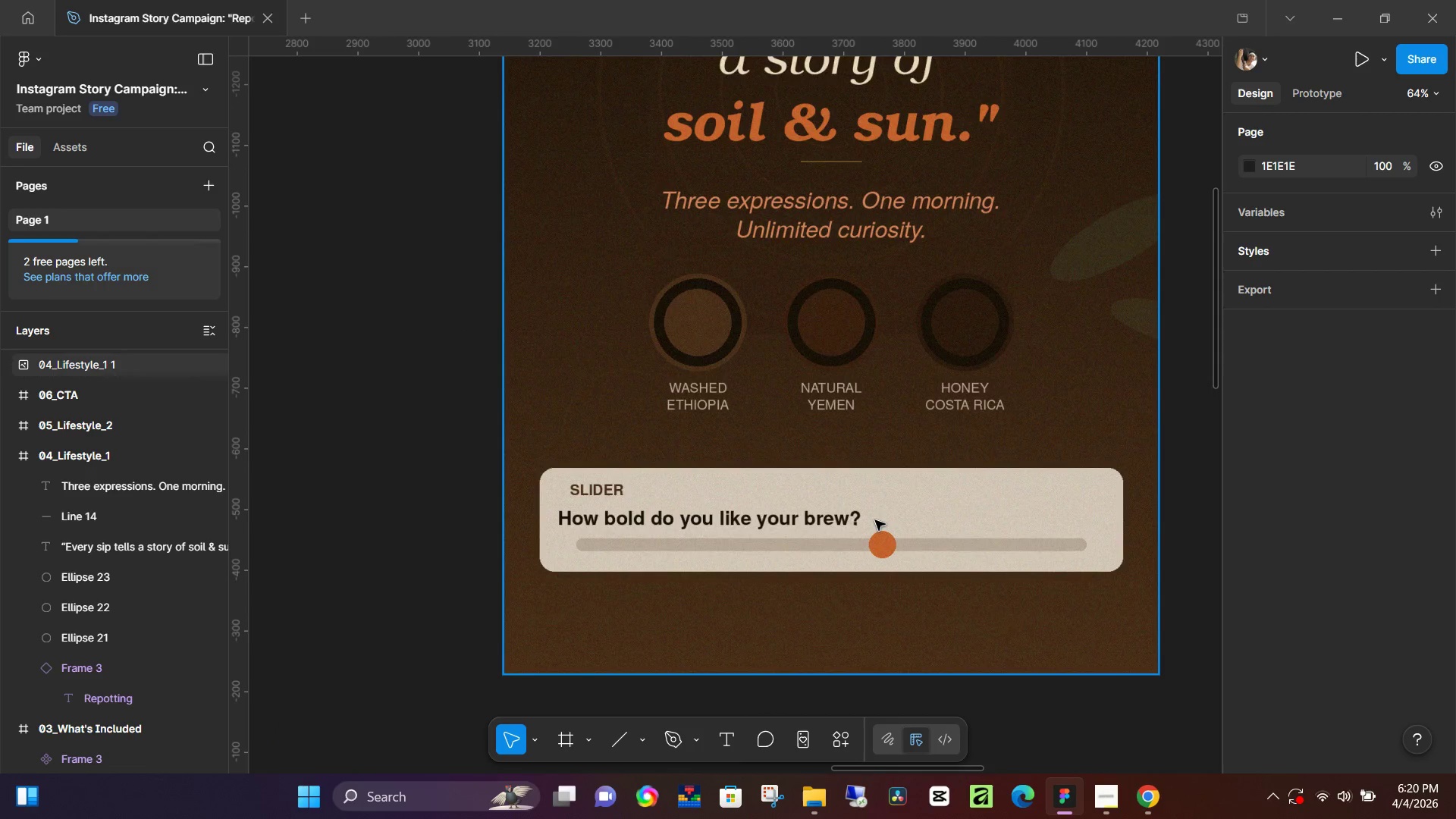 
hold_key(key=ControlLeft, duration=0.31)
scroll: coordinate [877, 531], scroll_direction: down, amount: 16.0
 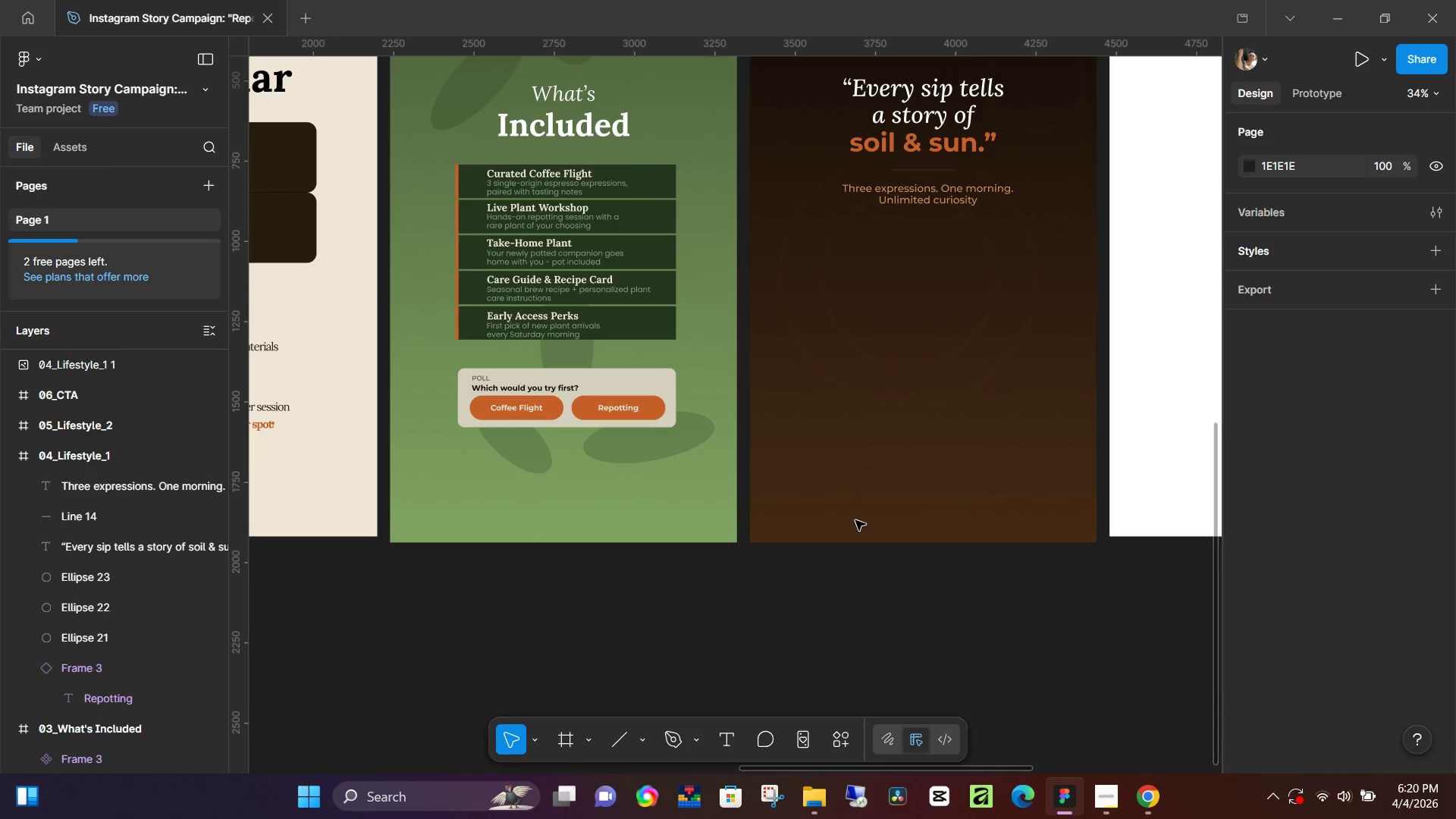 
hold_key(key=ControlLeft, duration=0.39)
scroll: coordinate [857, 511], scroll_direction: up, amount: 5.0
 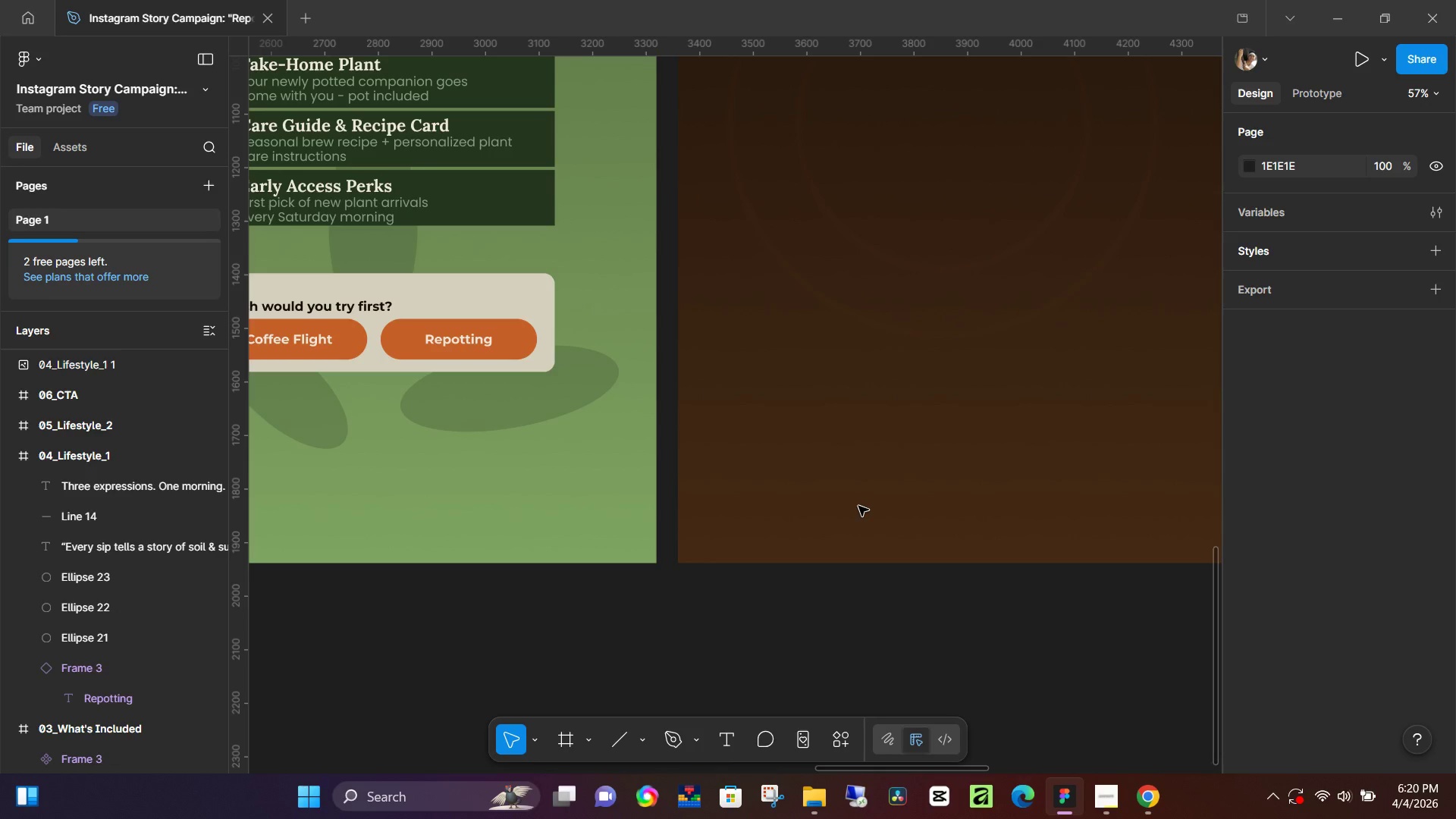 
wait(31.84)
 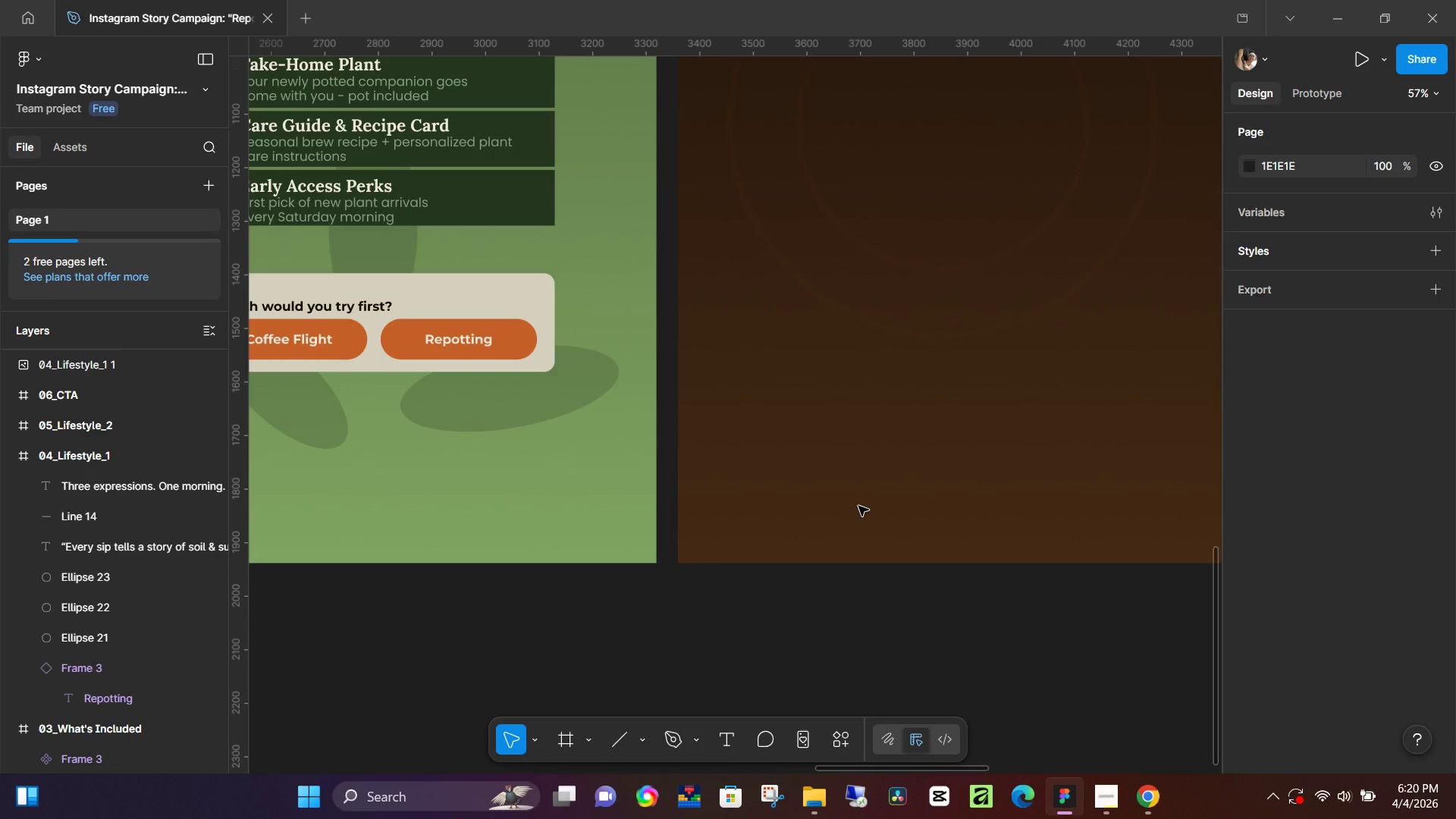 
middle_click([931, 415])
 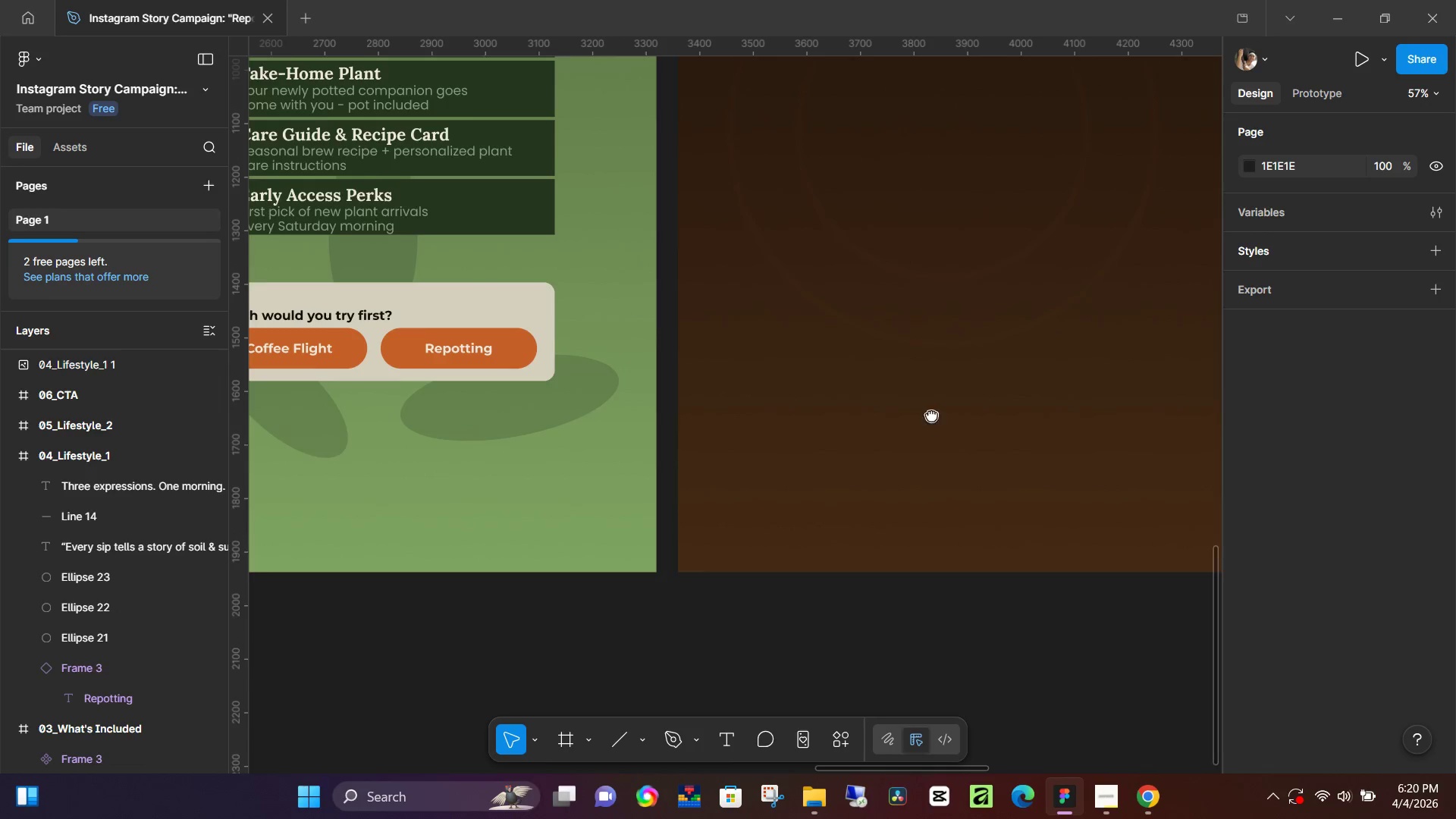 
hold_key(key=ControlLeft, duration=0.31)
scroll: coordinate [901, 402], scroll_direction: up, amount: 12.0
 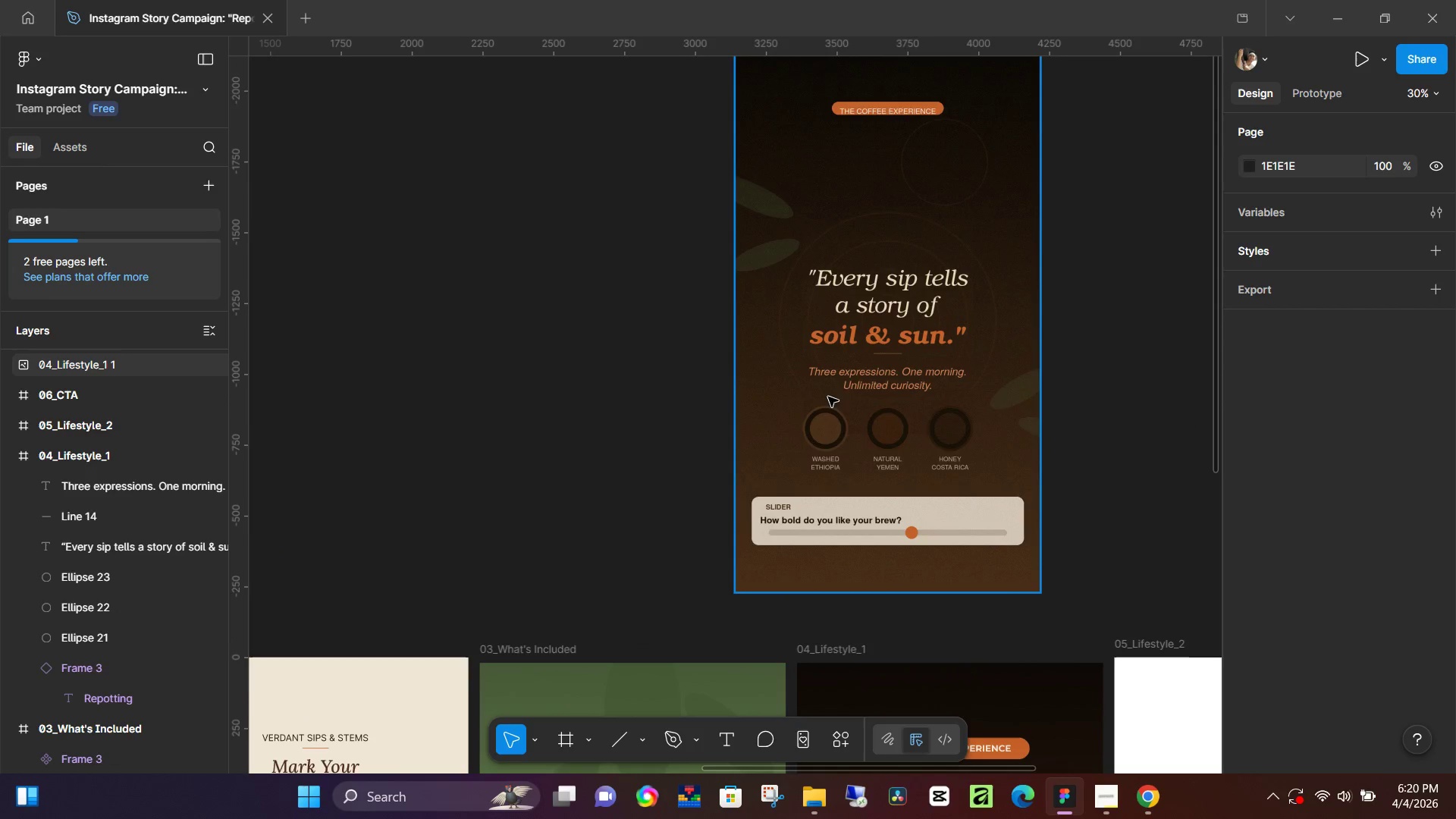 
hold_key(key=ControlLeft, duration=0.78)
 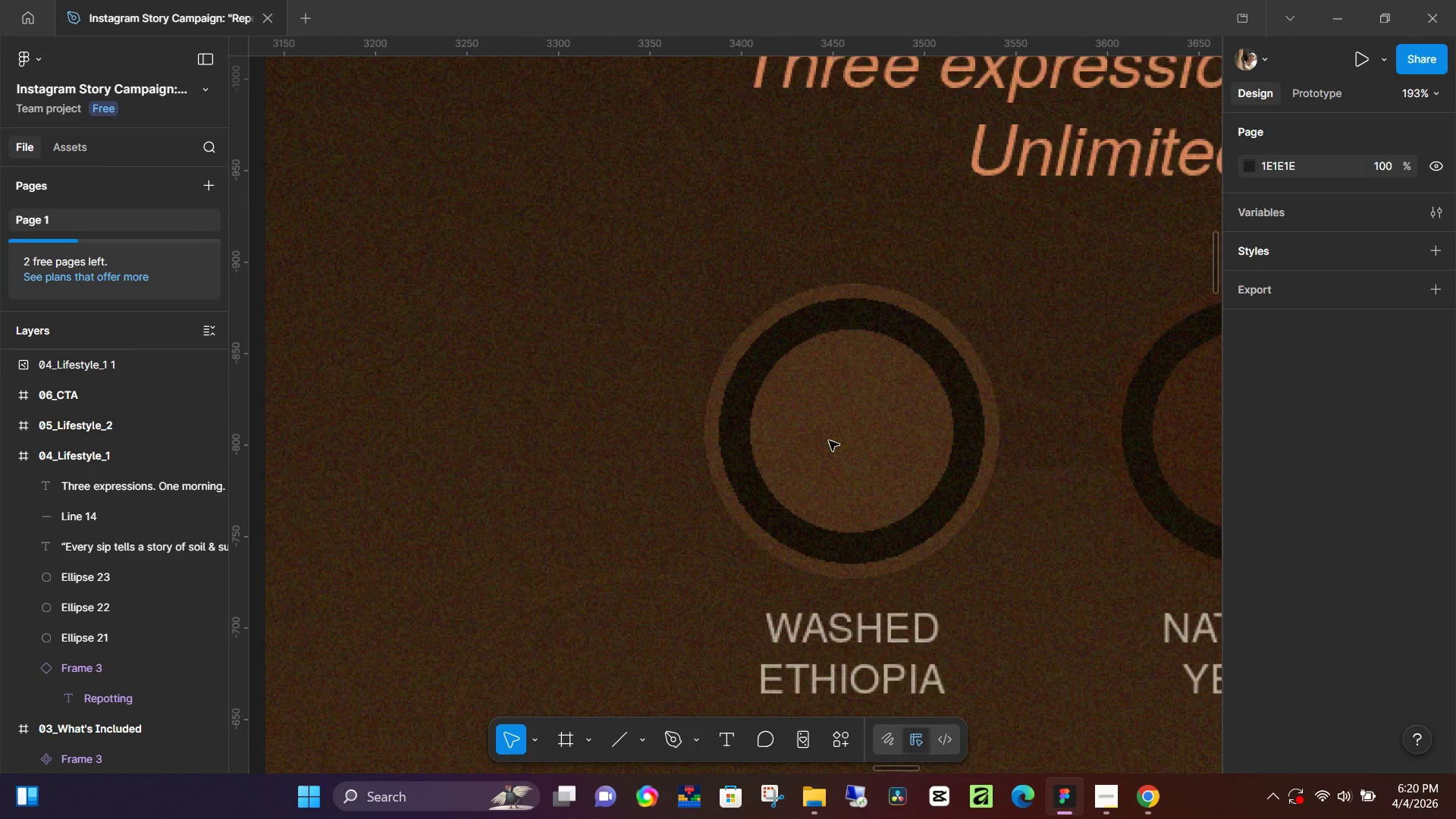 
hold_key(key=ControlLeft, duration=0.45)
 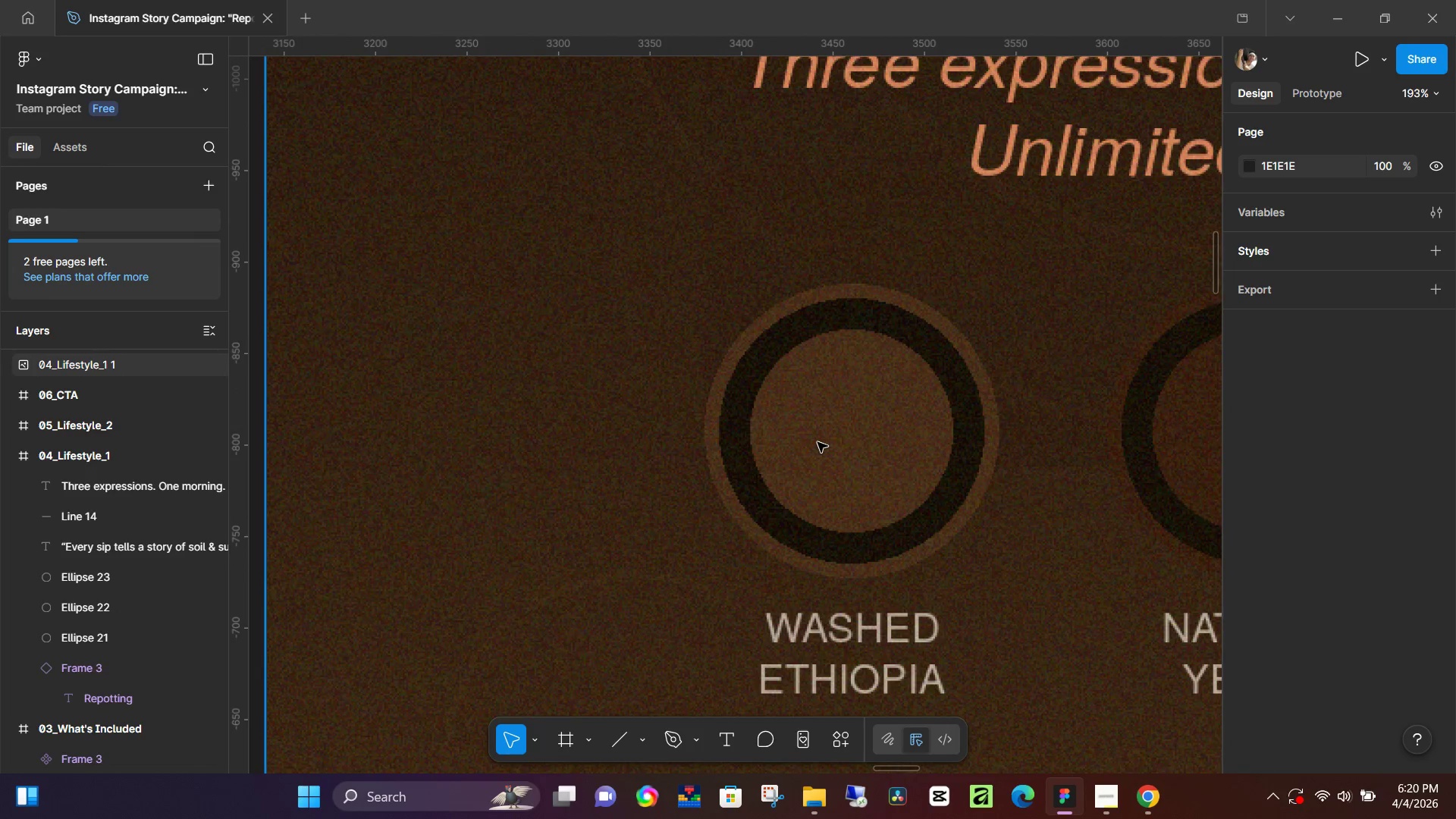 
scroll: coordinate [829, 441], scroll_direction: up, amount: 17.0
 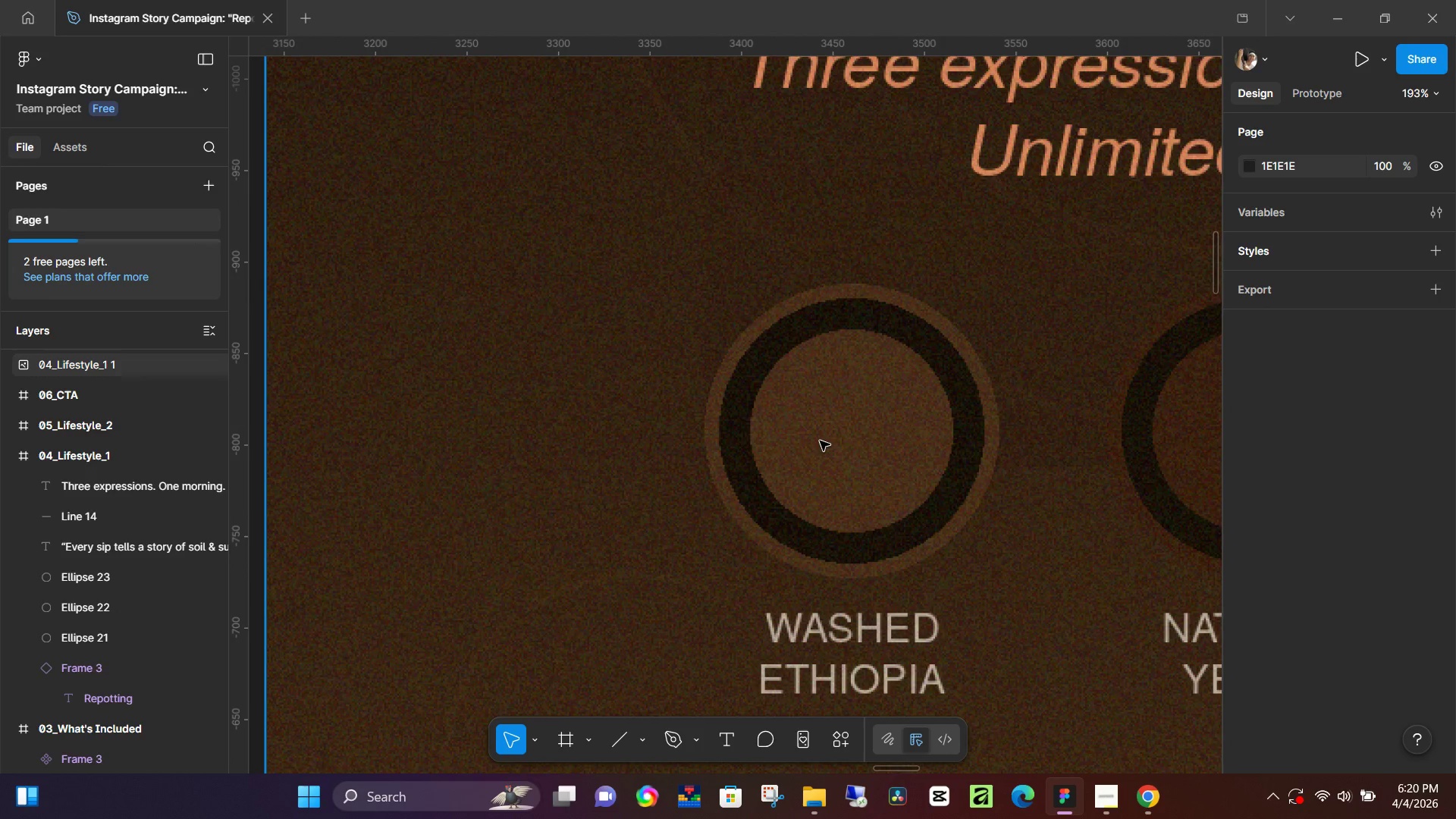 
key(O)
 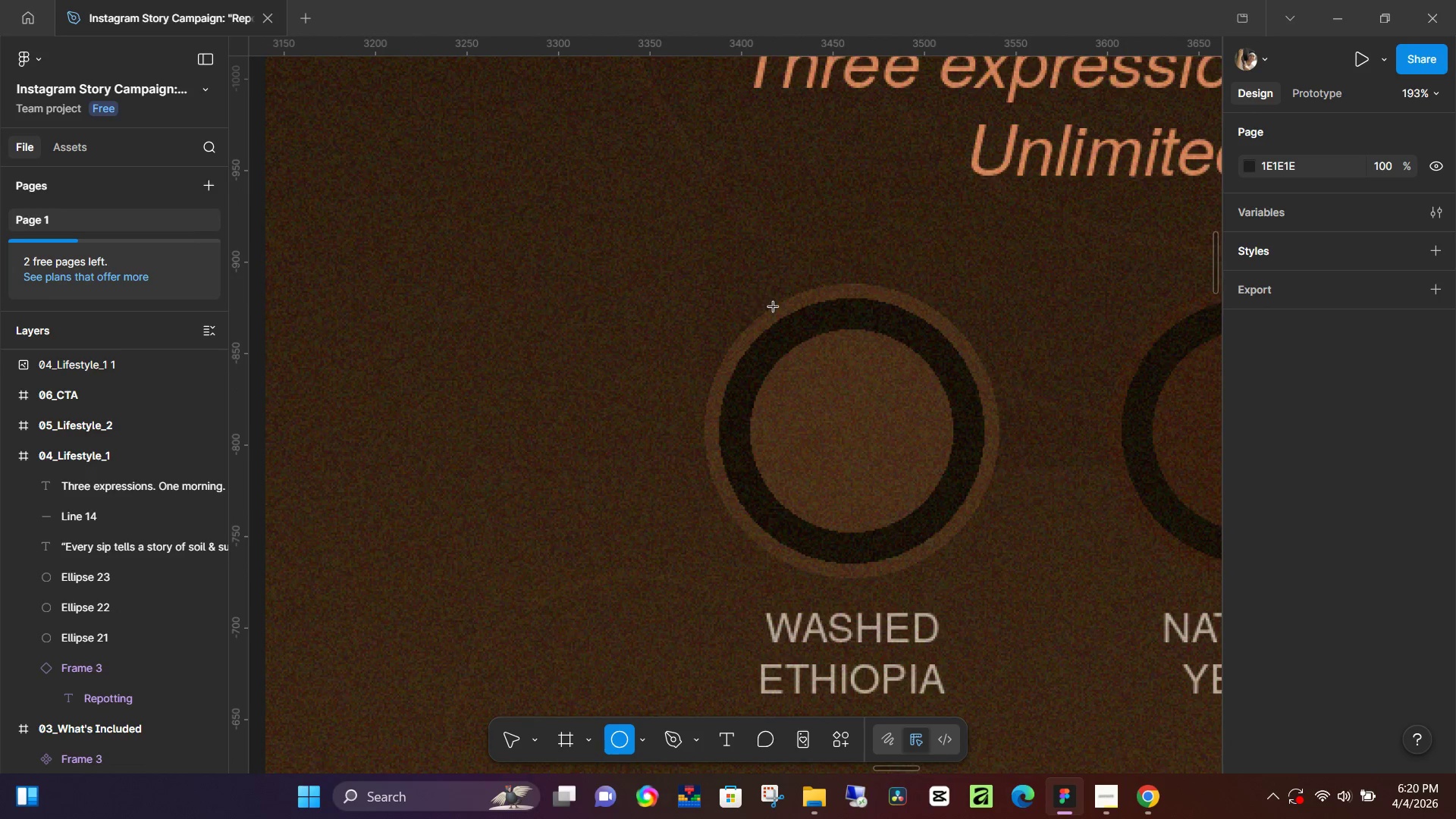 
key(Shift+ShiftLeft)
 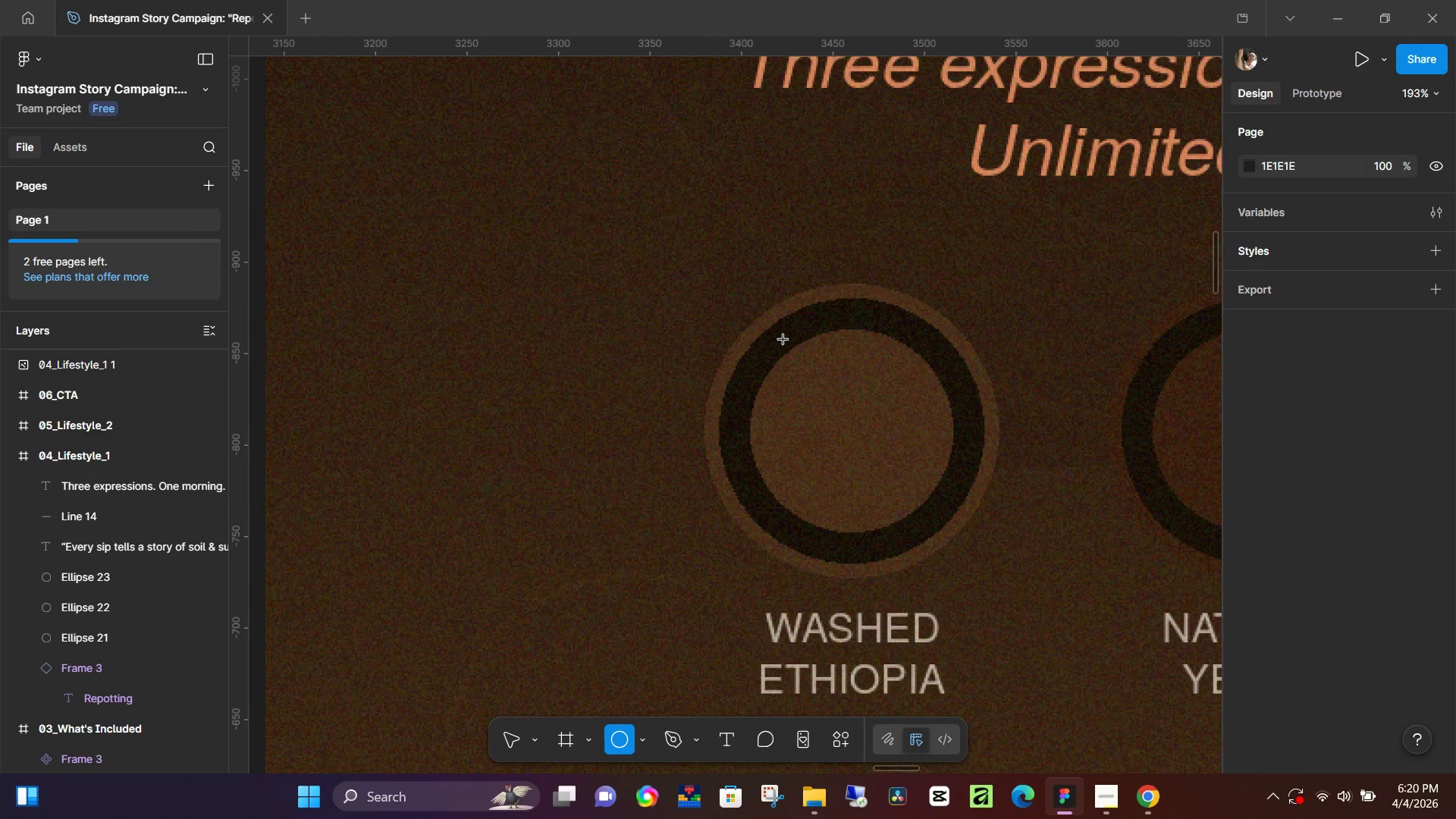 
hold_key(key=ShiftLeft, duration=1.51)
left_click_drag(start_coordinate=[763, 315], to_coordinate=[1028, 595])
 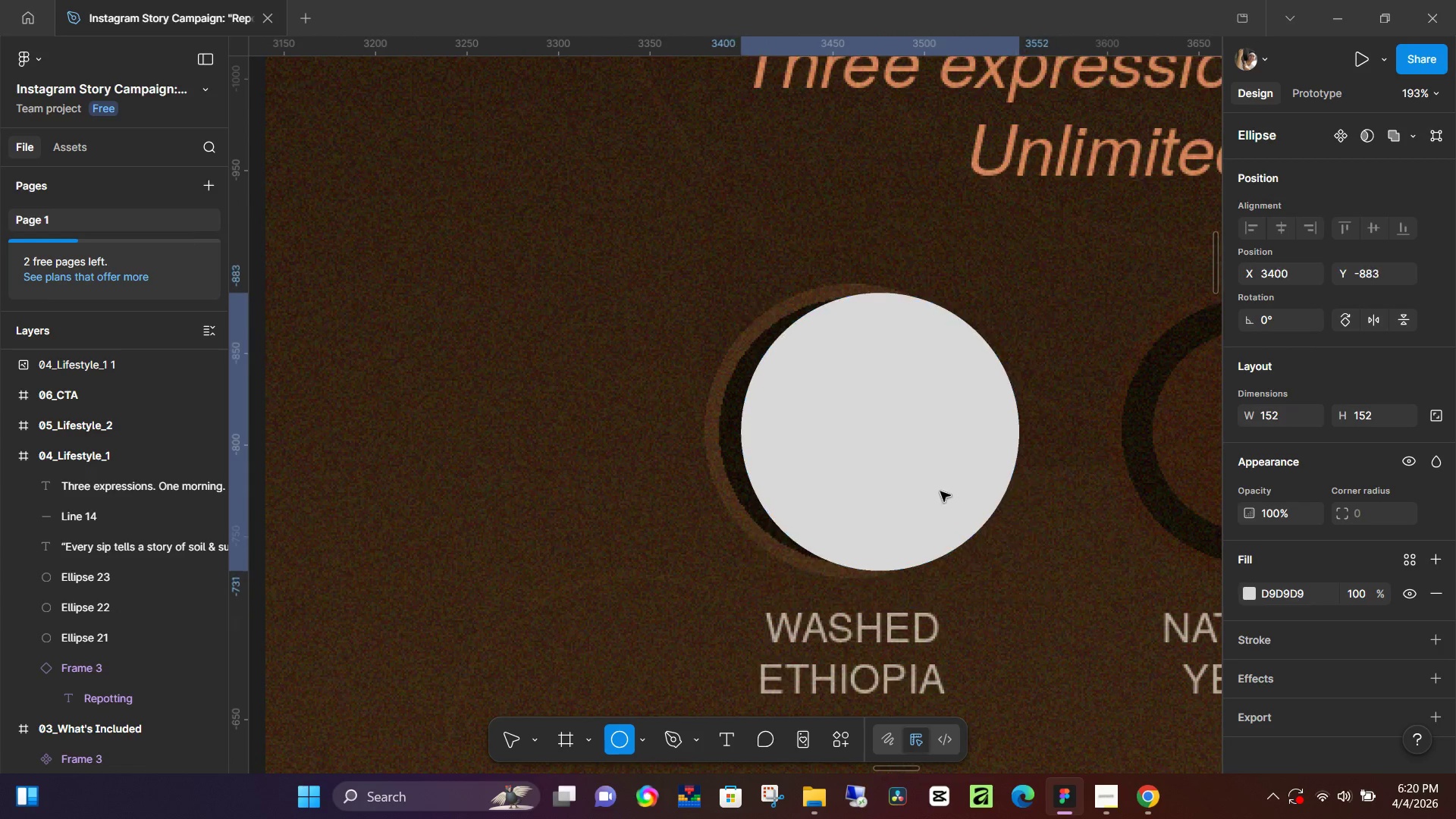 
hold_key(key=ShiftLeft, duration=0.97)
 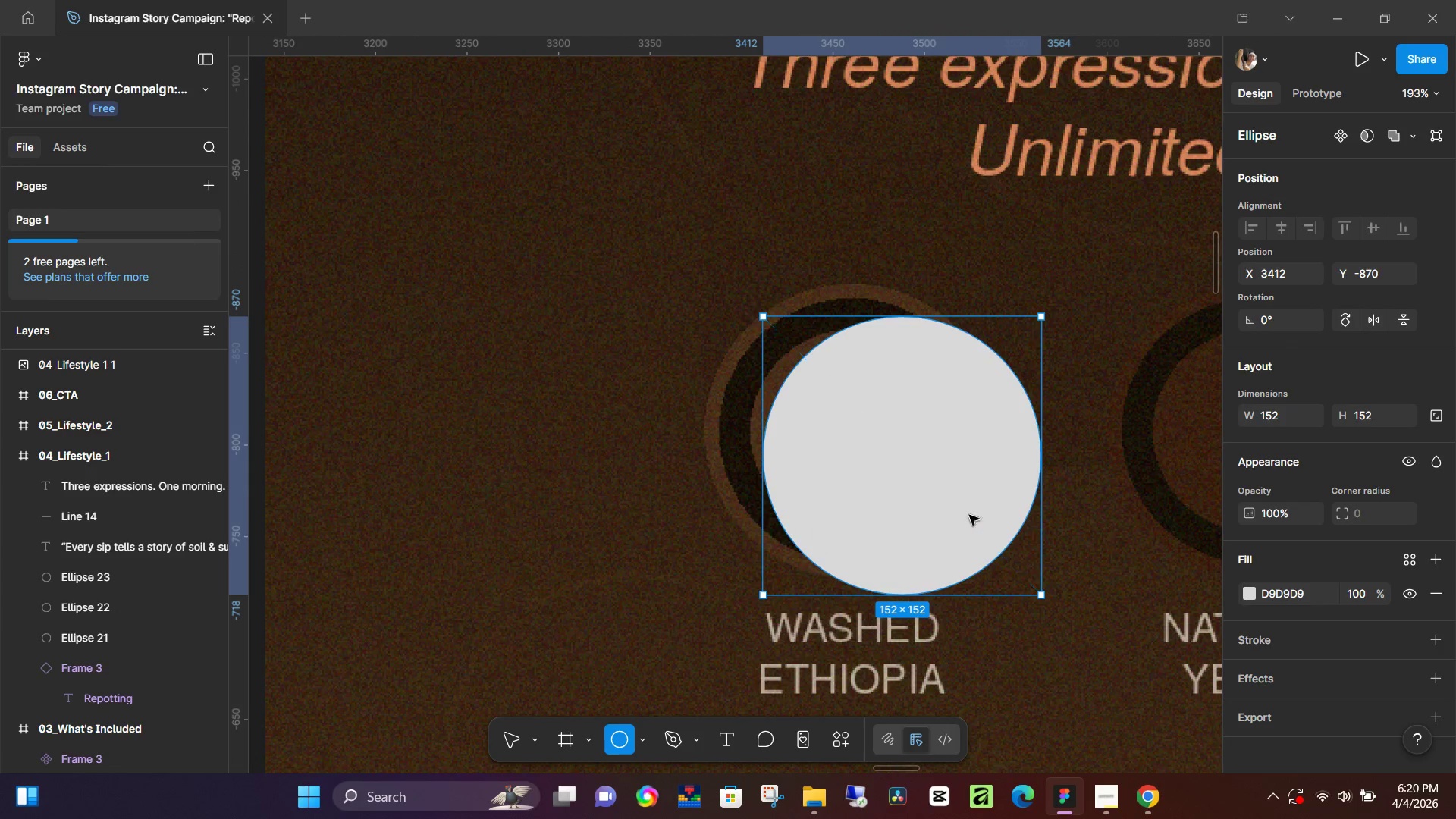 
left_click_drag(start_coordinate=[969, 518], to_coordinate=[915, 491])
 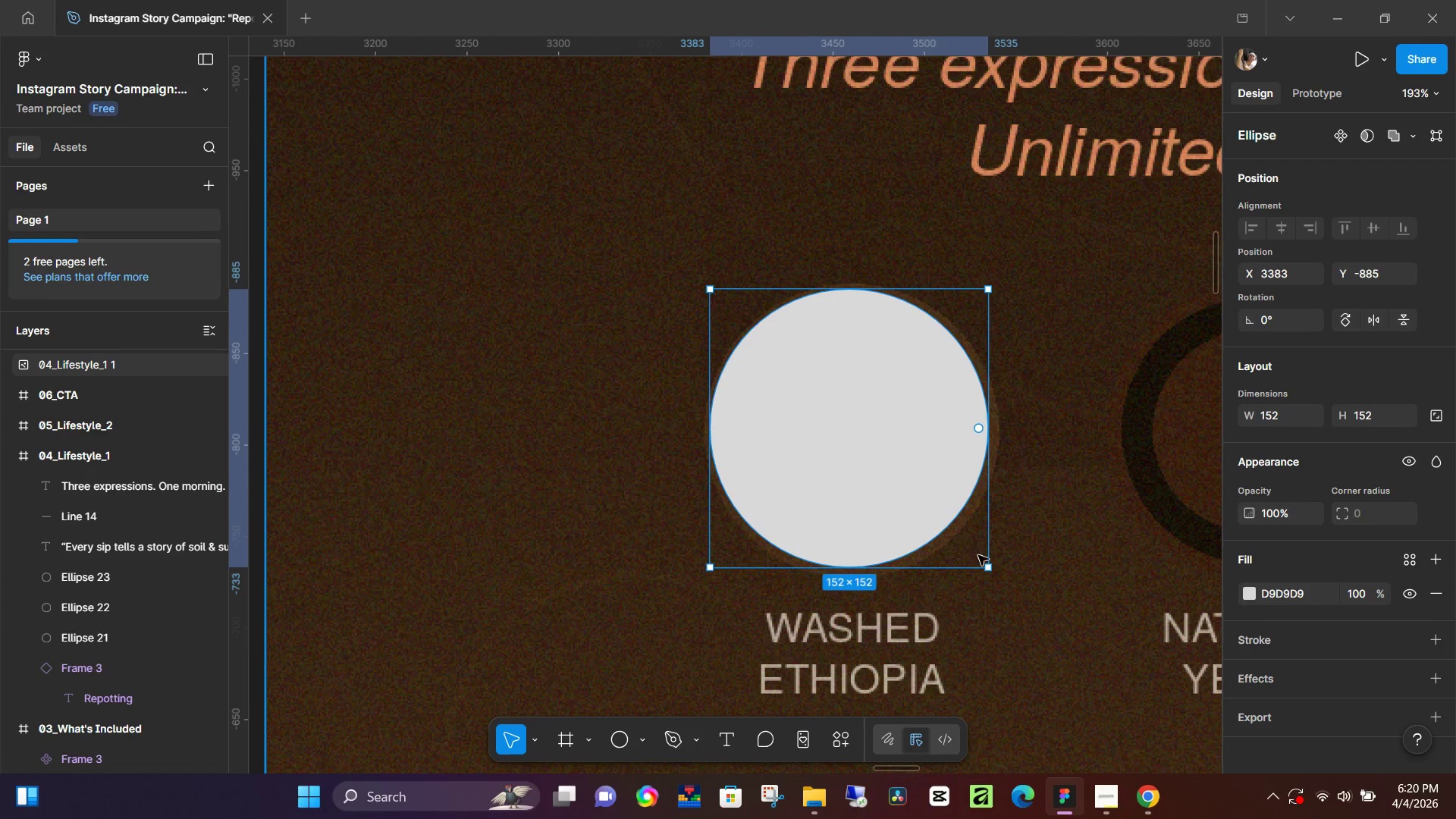 
hold_key(key=ShiftLeft, duration=1.09)
left_click_drag(start_coordinate=[987, 566], to_coordinate=[998, 574])
 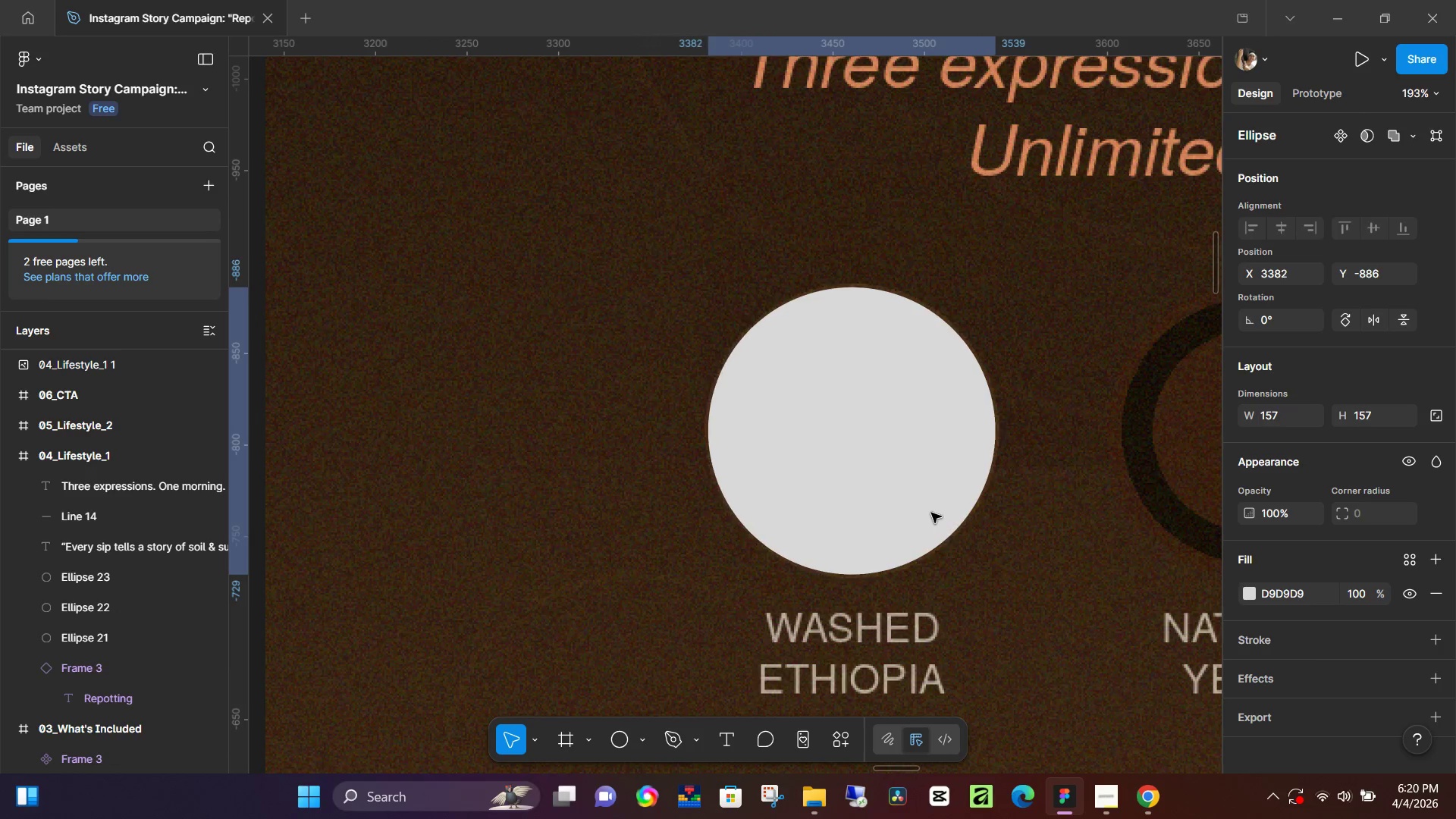 
hold_key(key=ControlLeft, duration=0.61)
scroll: coordinate [931, 514], scroll_direction: down, amount: 4.0
 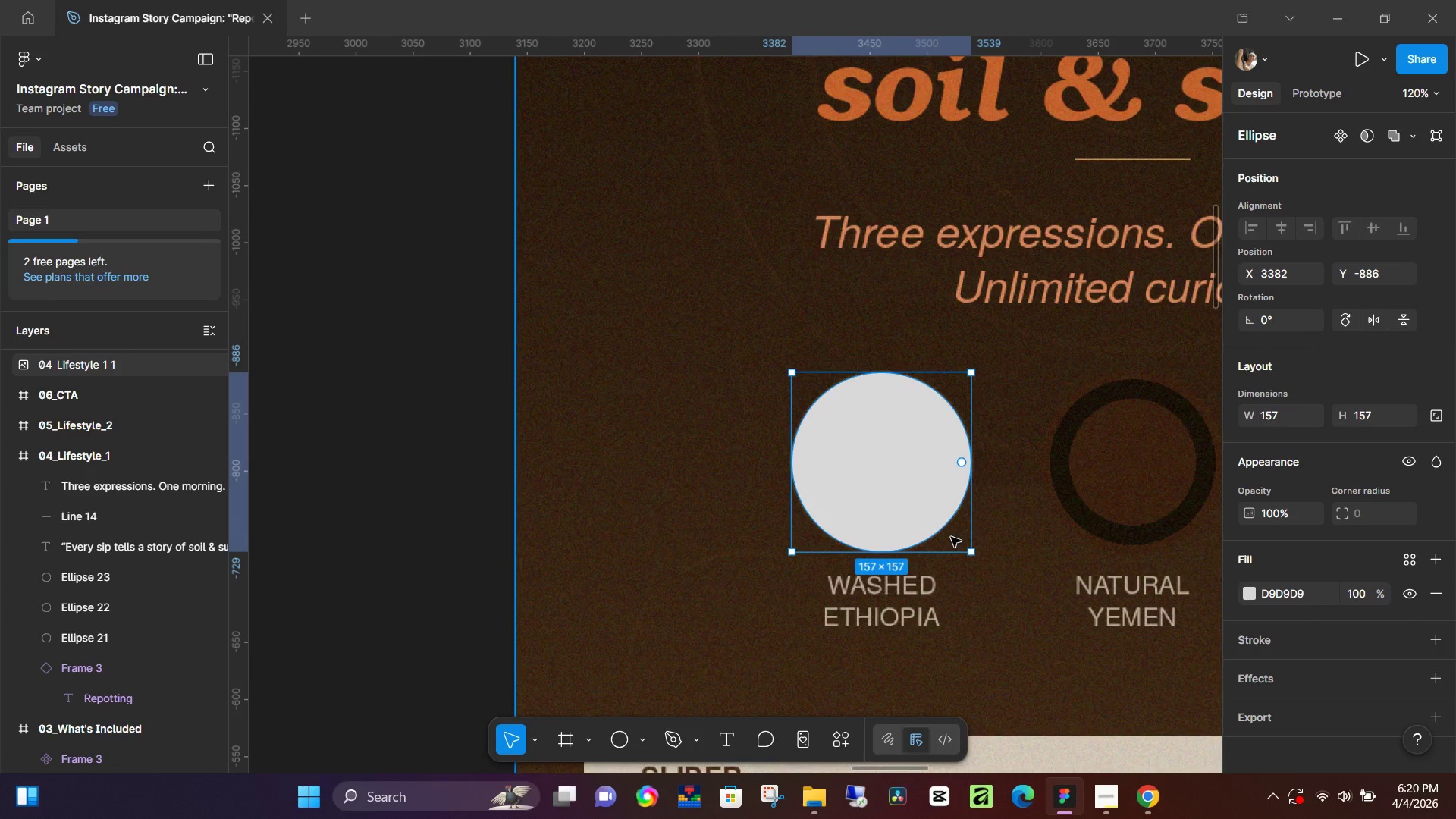 
hold_key(key=ControlLeft, duration=0.47)
scroll: coordinate [940, 552], scroll_direction: down, amount: 15.0
 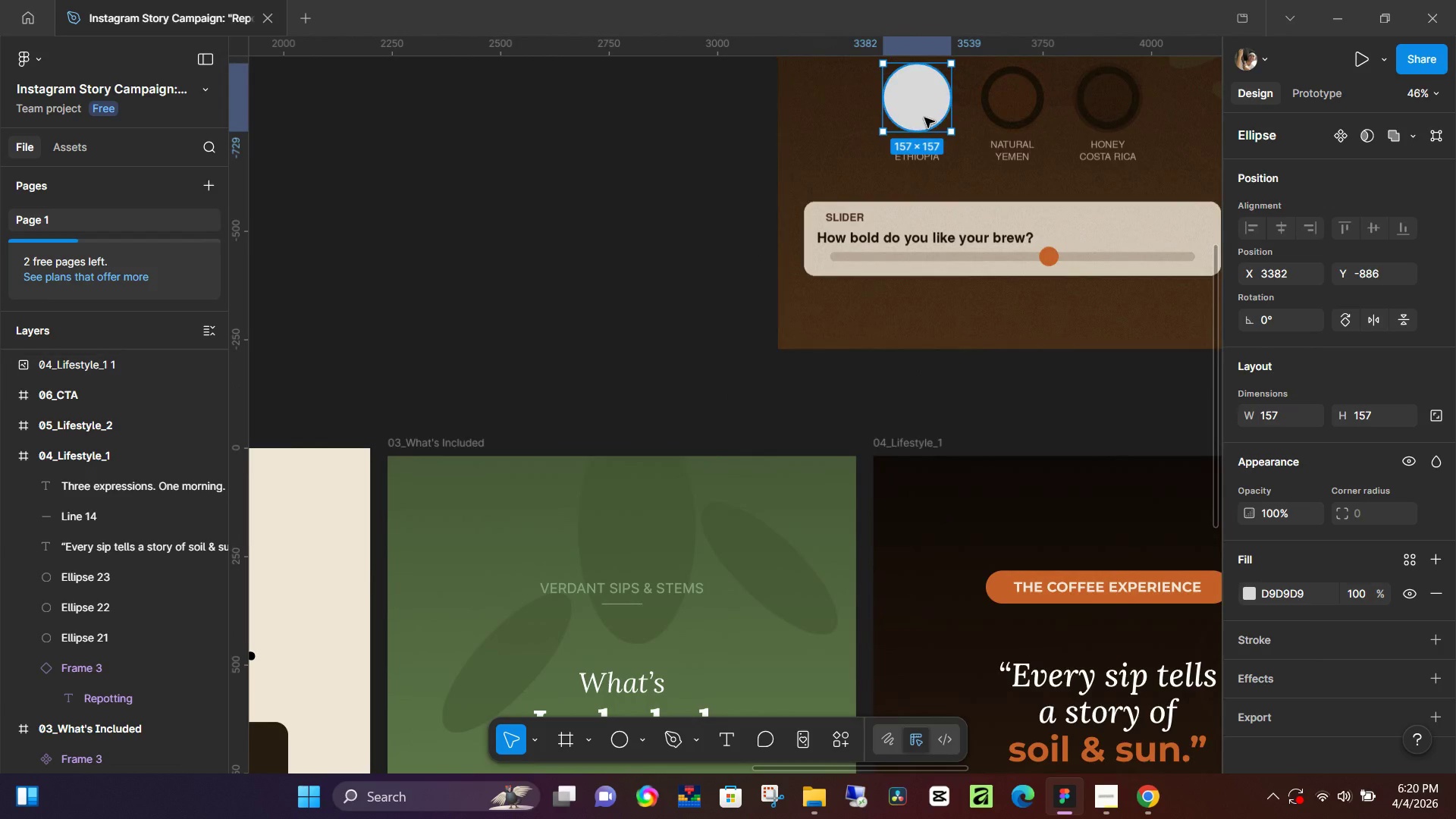 
left_click_drag(start_coordinate=[925, 111], to_coordinate=[1034, 600])
 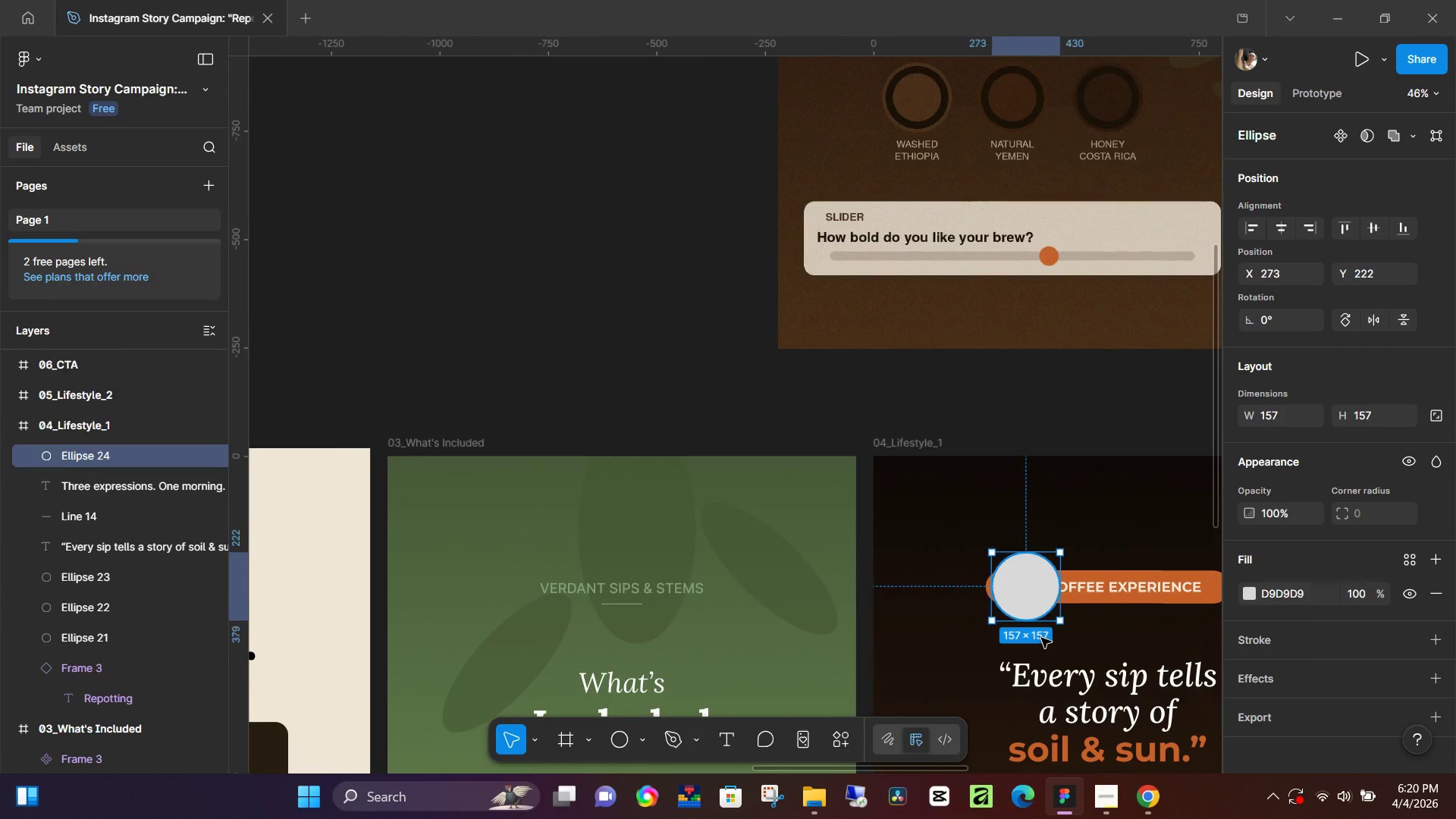 
scroll: coordinate [1041, 638], scroll_direction: down, amount: 5.0
 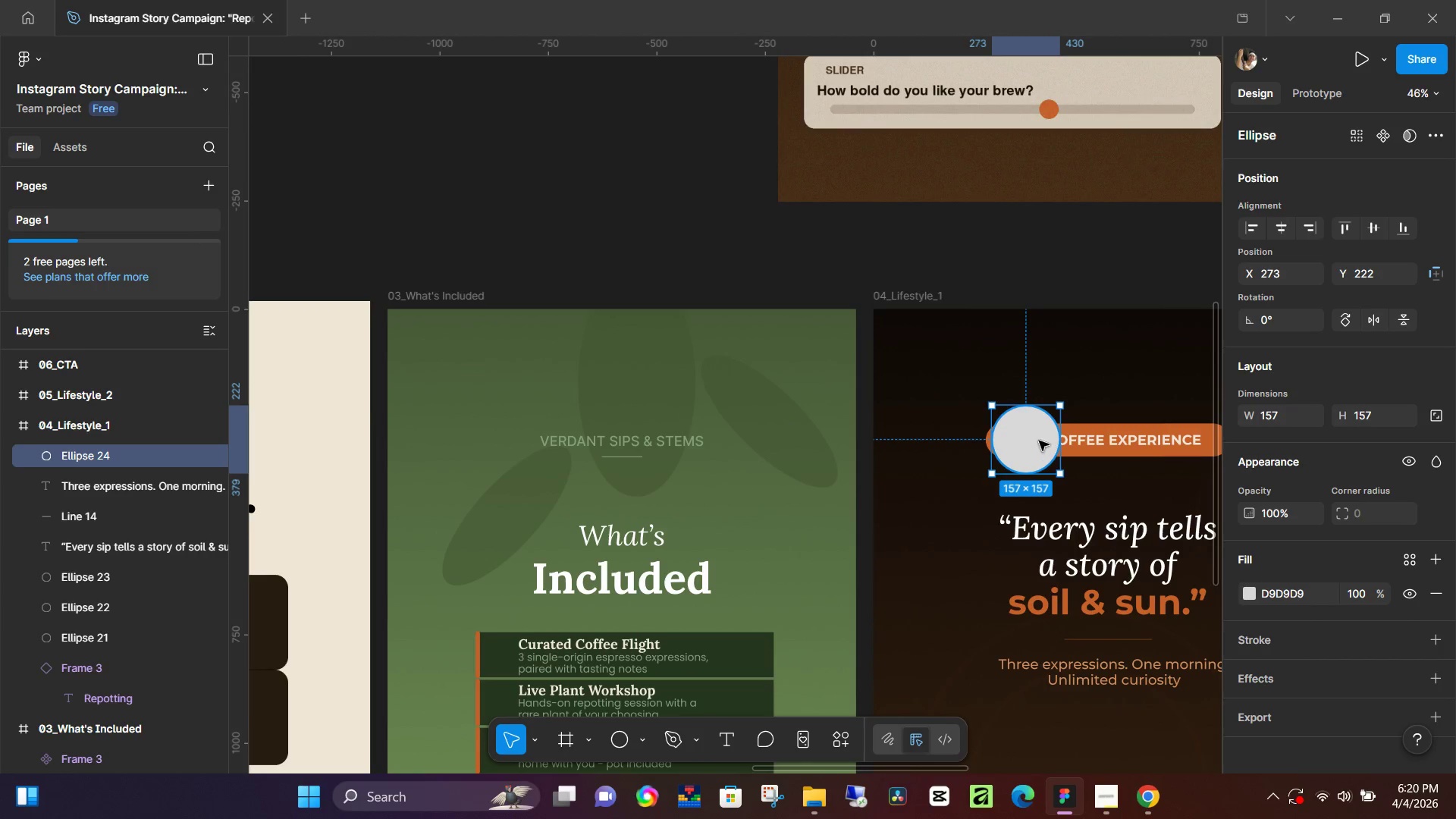 
left_click_drag(start_coordinate=[1037, 441], to_coordinate=[1038, 681])
 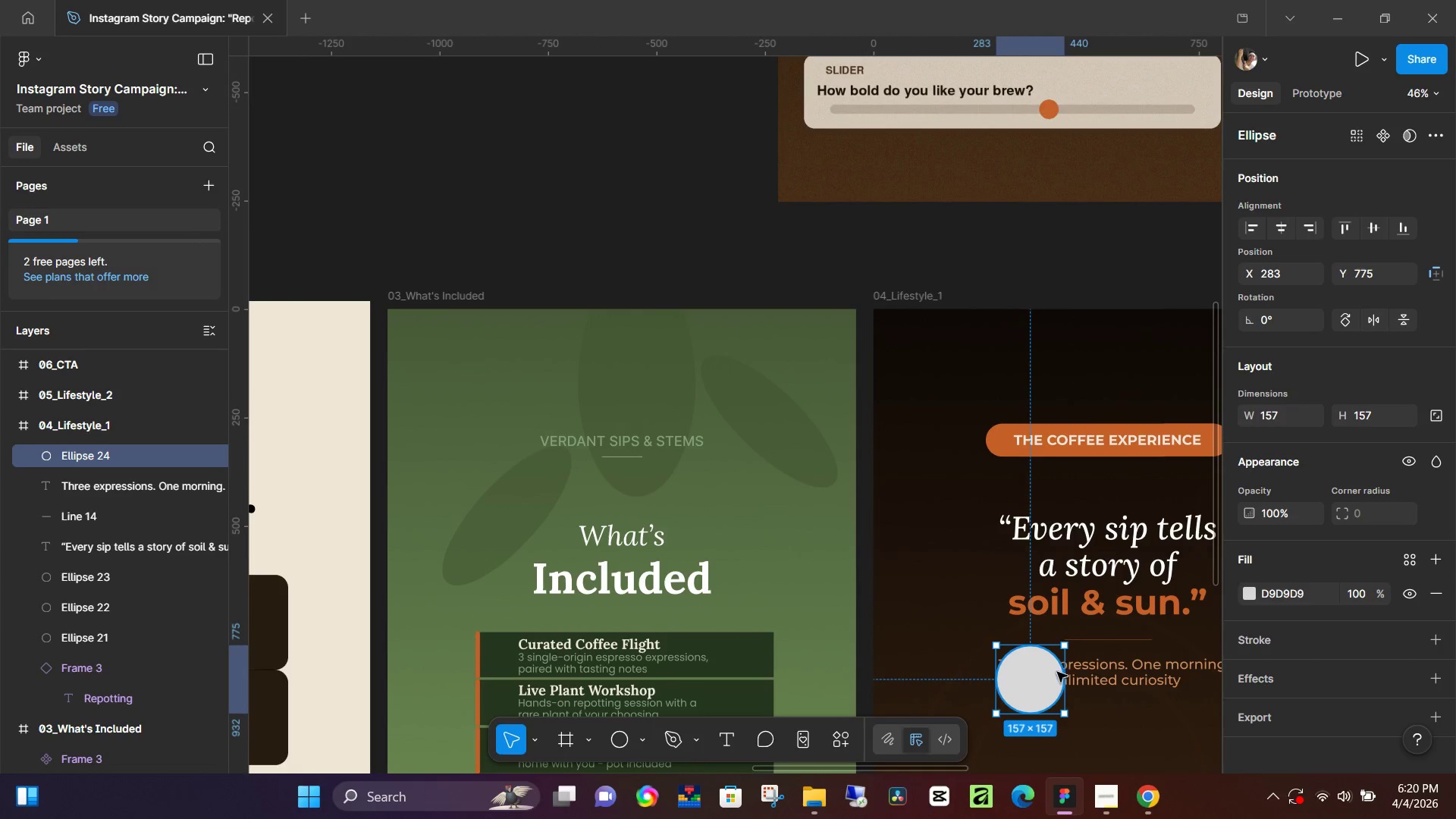 
scroll: coordinate [1057, 661], scroll_direction: down, amount: 5.0
 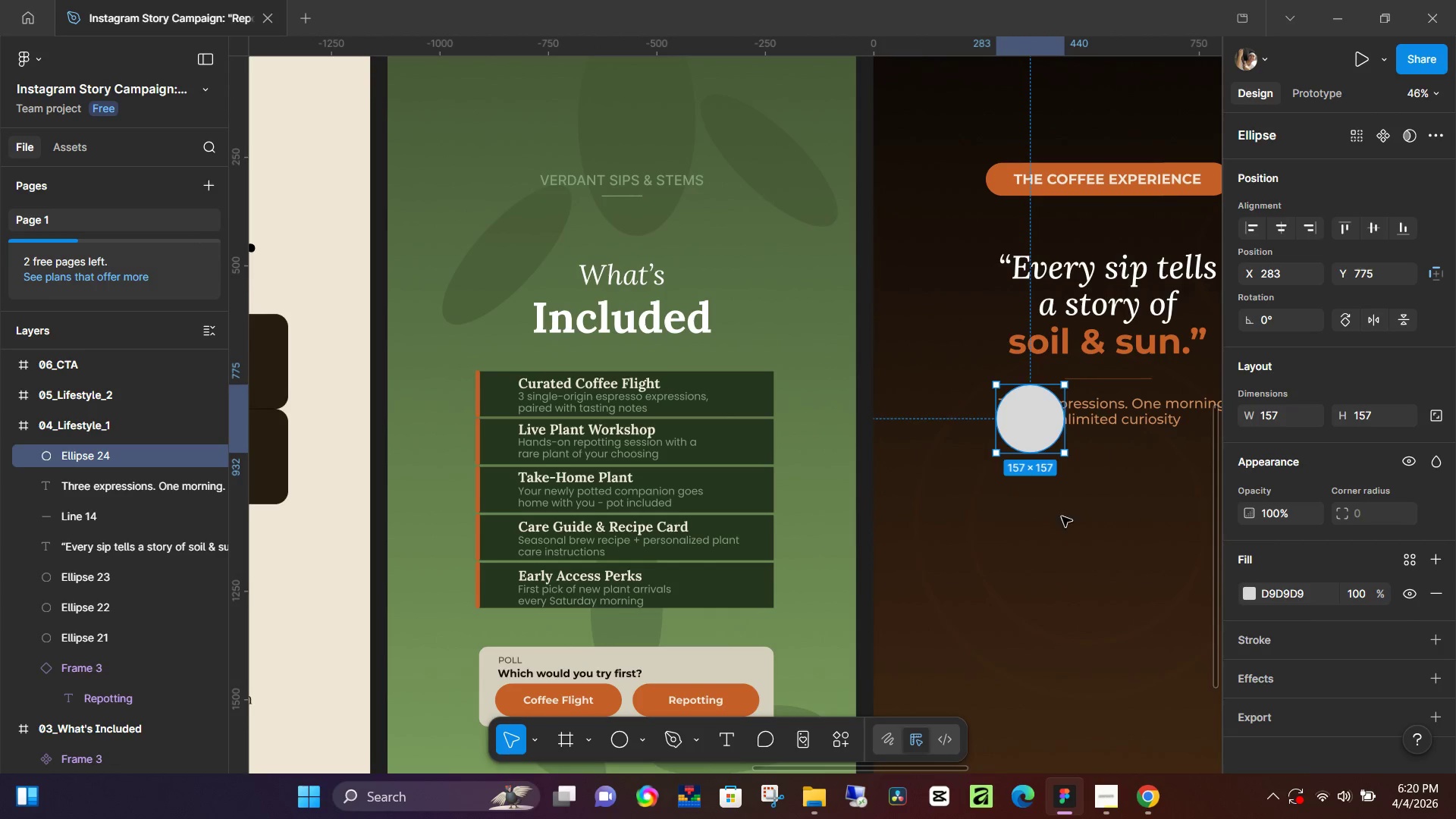 
hold_key(key=Space, duration=0.47)
 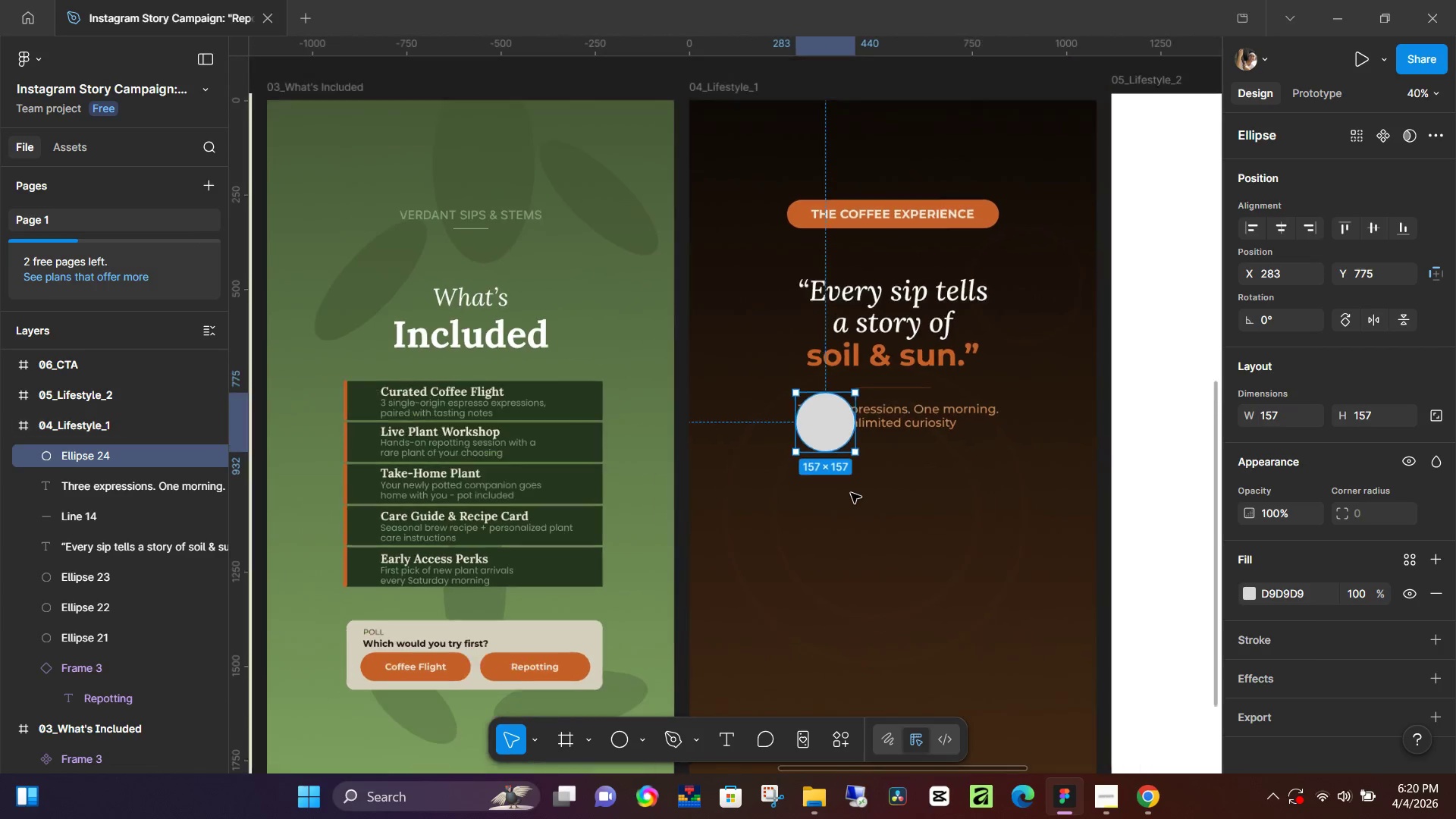 
left_click_drag(start_coordinate=[1086, 583], to_coordinate=[877, 576])
 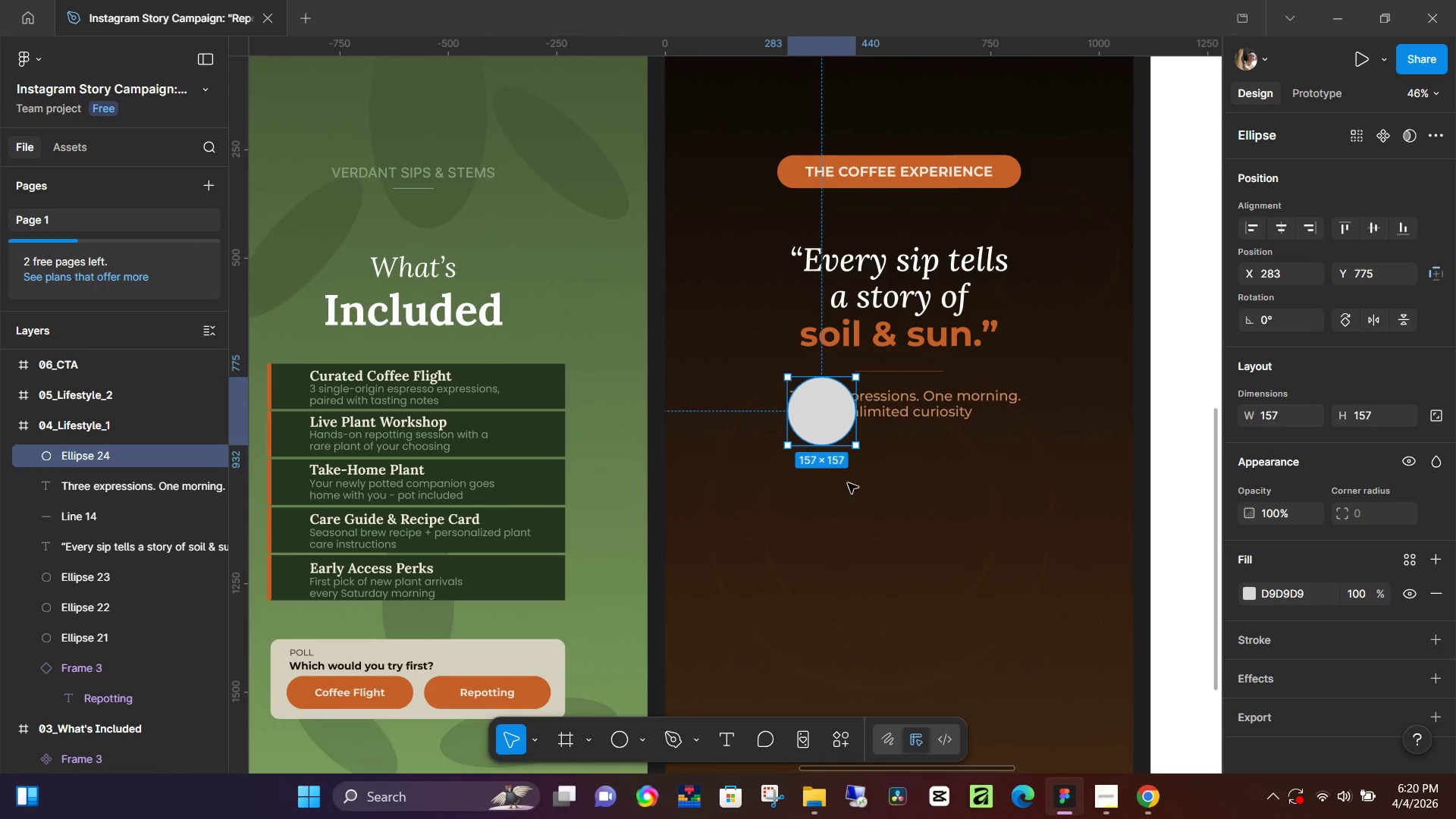 
hold_key(key=ControlLeft, duration=0.83)
 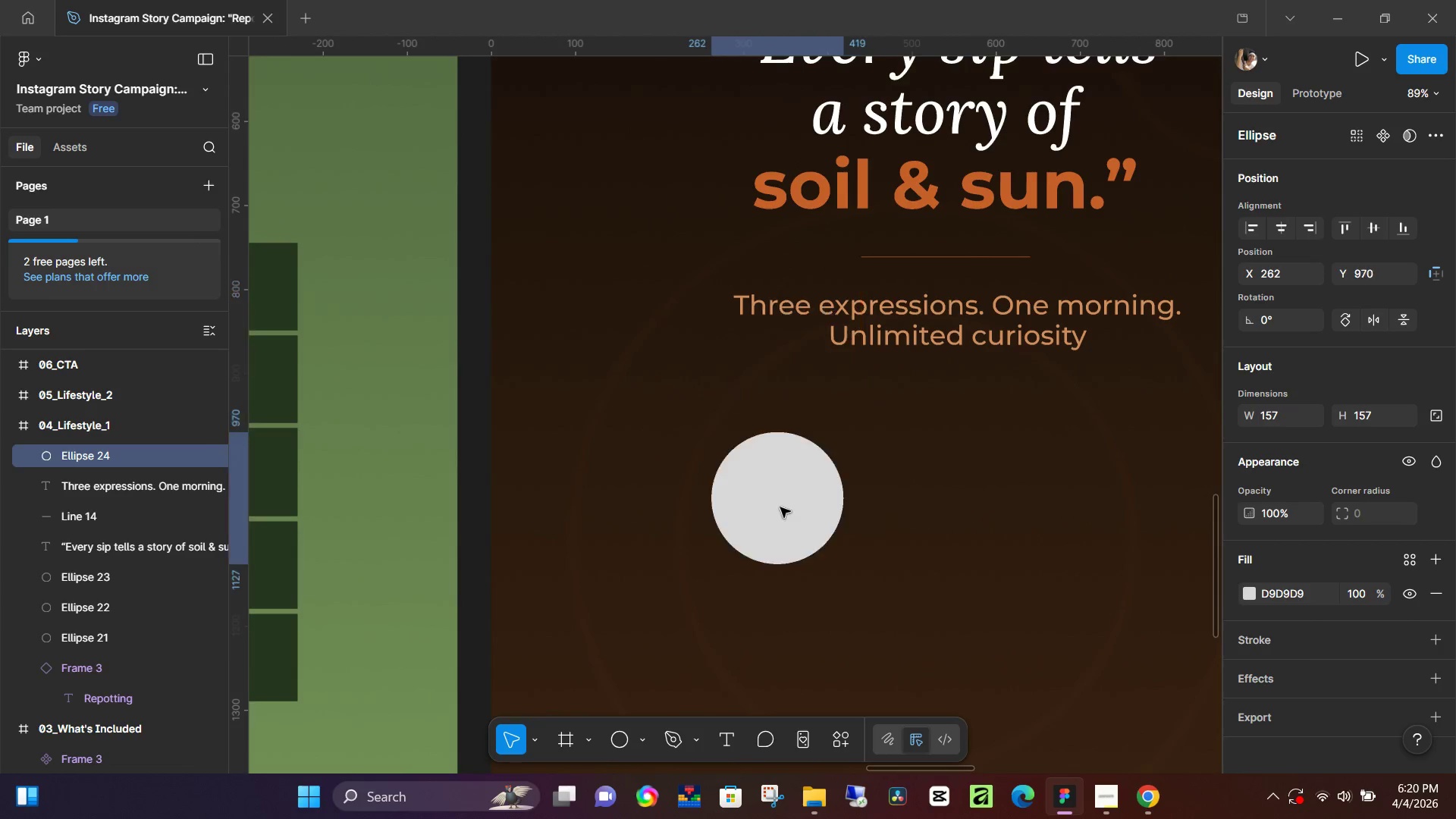 
hold_key(key=ControlLeft, duration=5.44)
left_click_drag(start_coordinate=[799, 343], to_coordinate=[736, 534])
 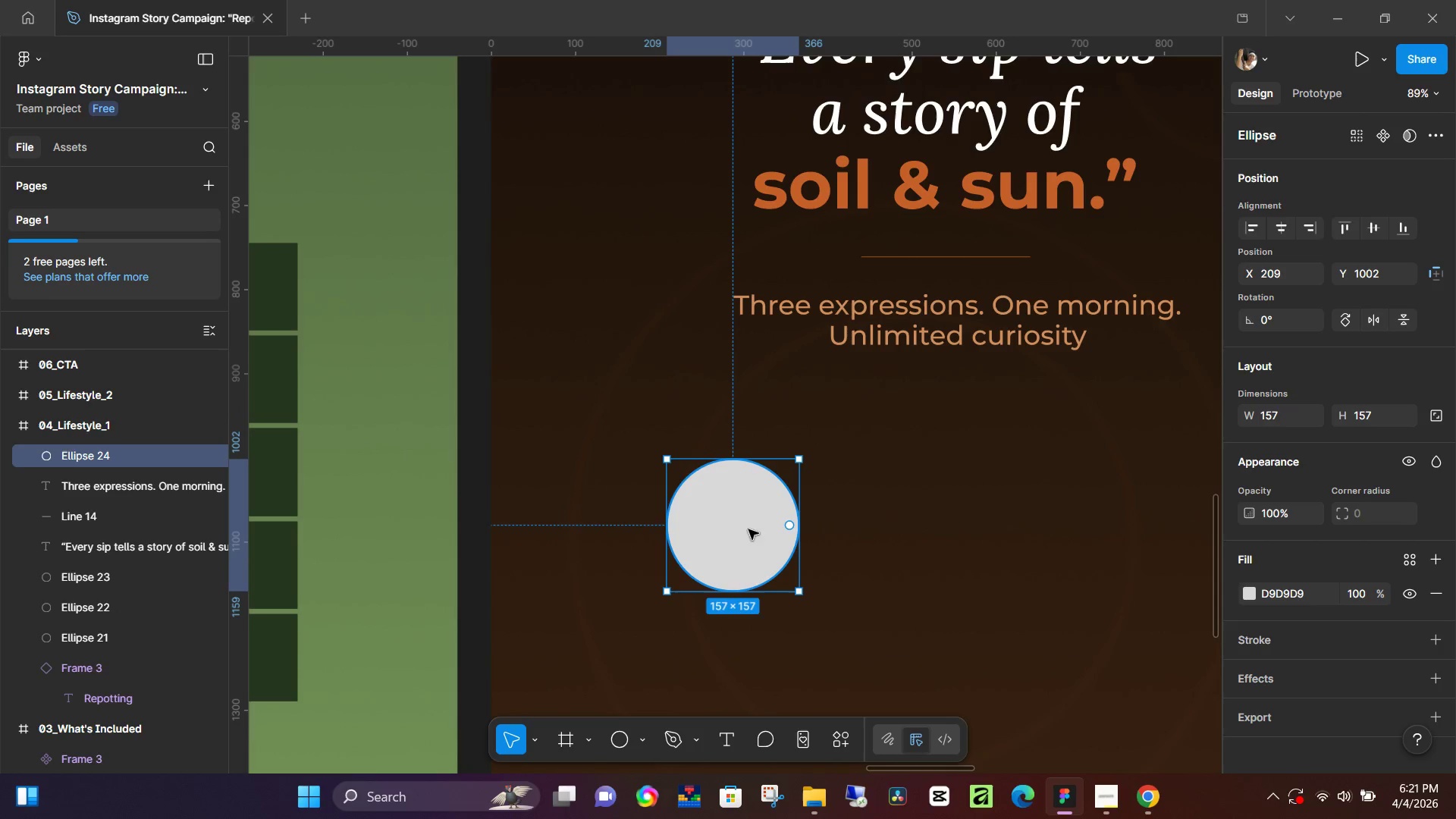 
scroll: coordinate [853, 492], scroll_direction: up, amount: 5.0
 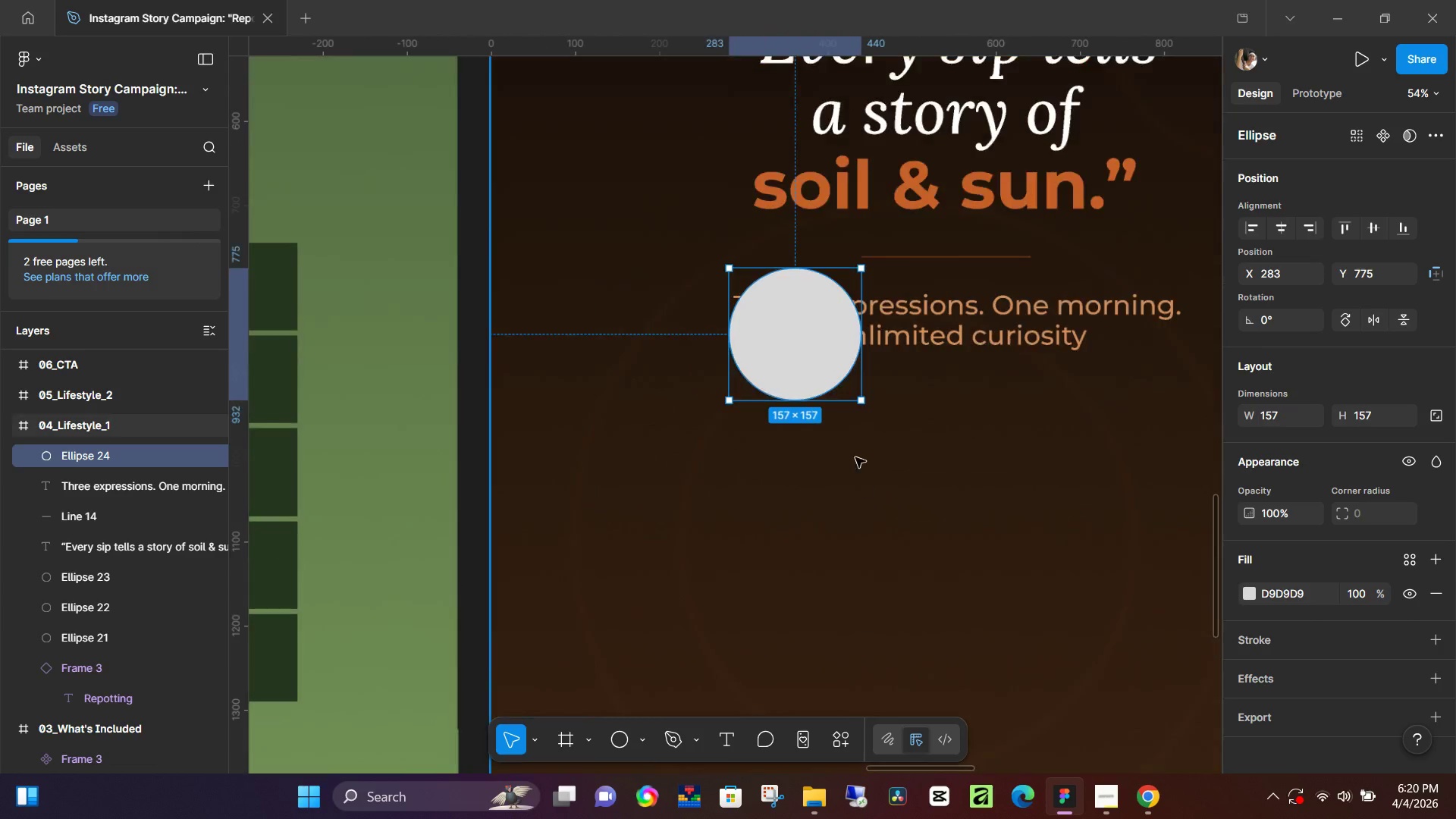 
hold_key(key=AltLeft, duration=1.22)
left_click_drag(start_coordinate=[714, 536], to_coordinate=[934, 536])
 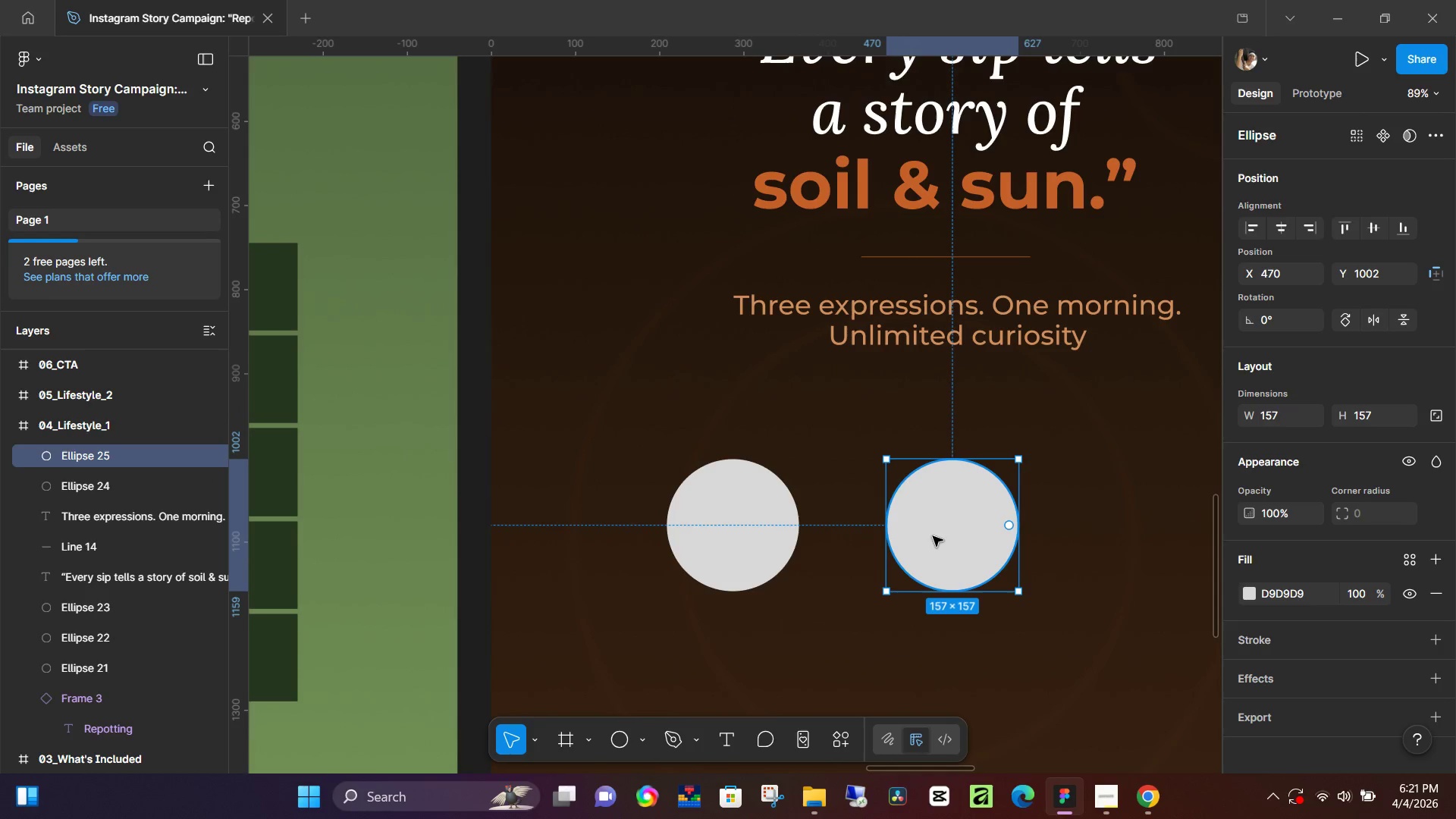 
hold_key(key=ControlLeft, duration=0.44)
 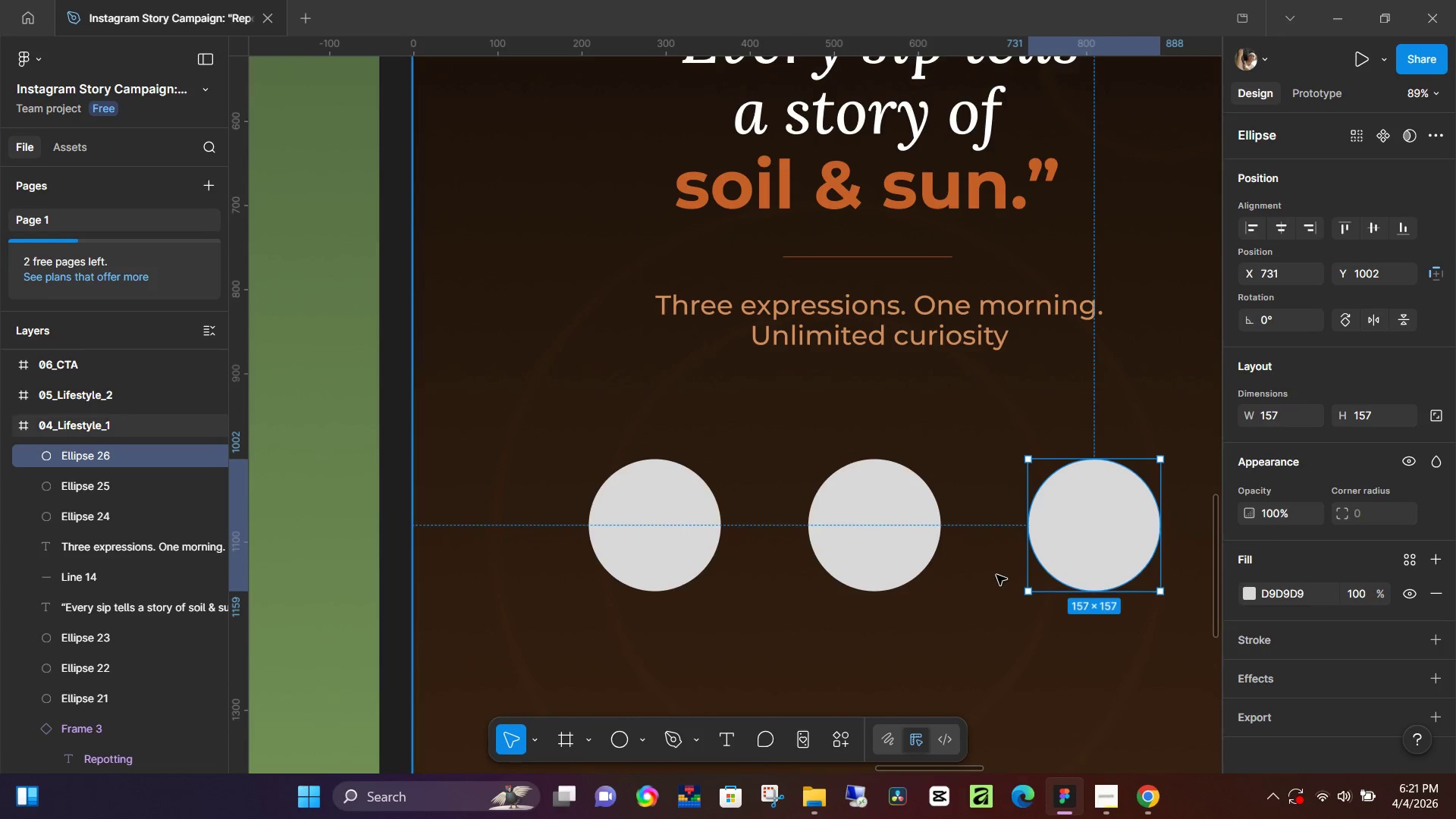 
key(Alt+D)
 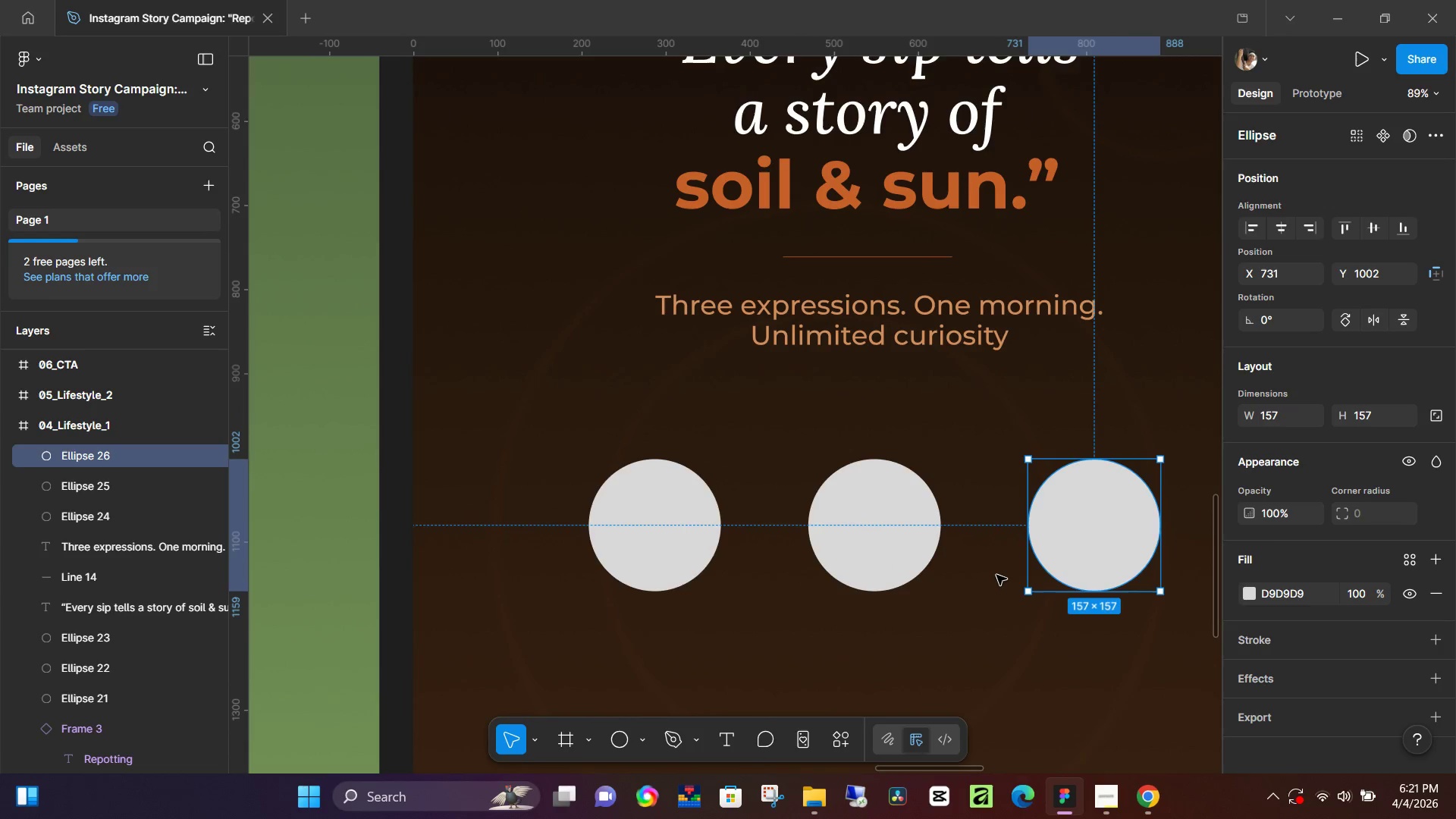 
hold_key(key=ControlLeft, duration=0.8)
scroll: coordinate [1054, 627], scroll_direction: down, amount: 11.0
 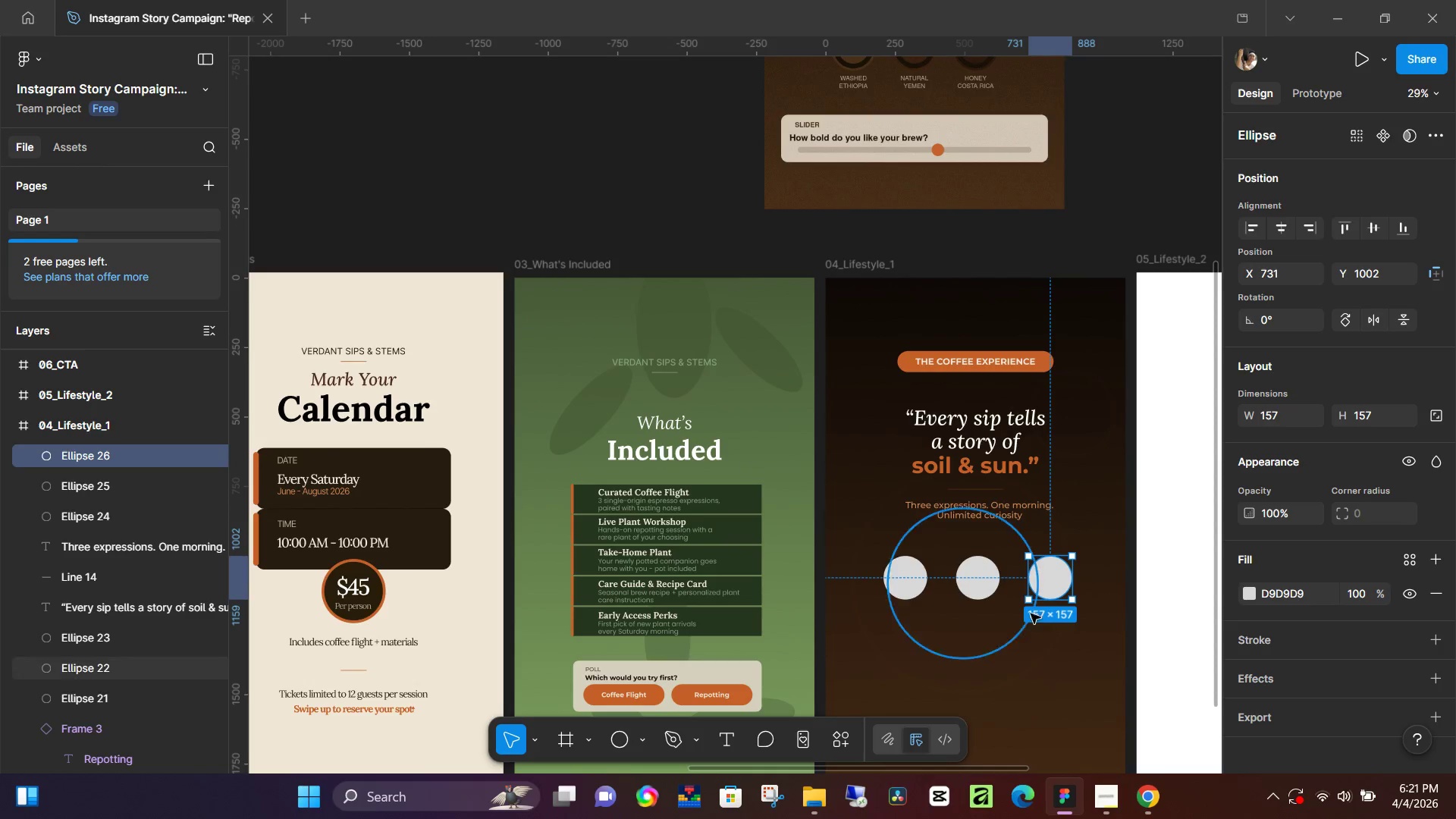 
key(Shift+ShiftLeft)
 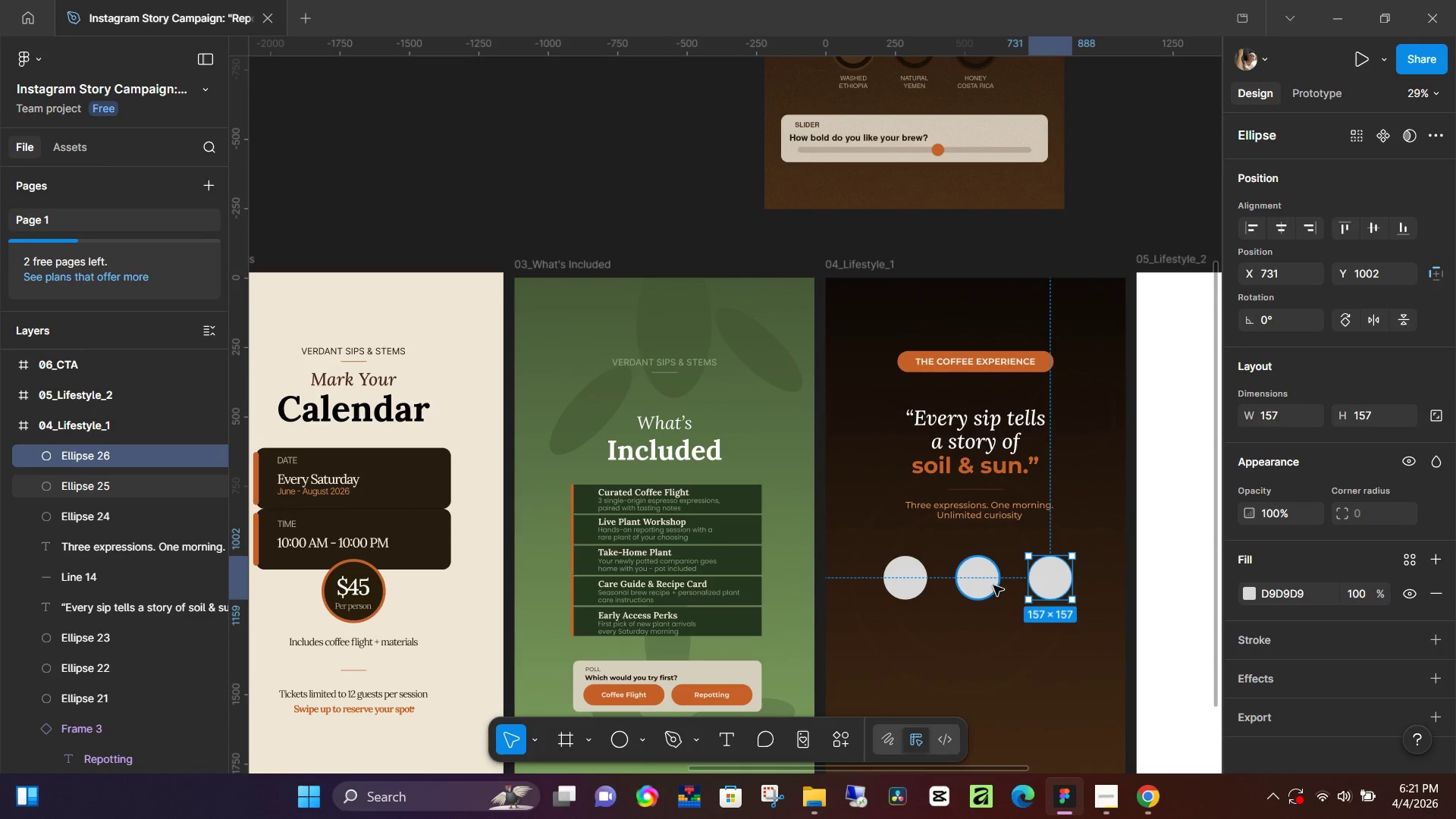 
hold_key(key=ShiftLeft, duration=1.02)
left_click([993, 585])
 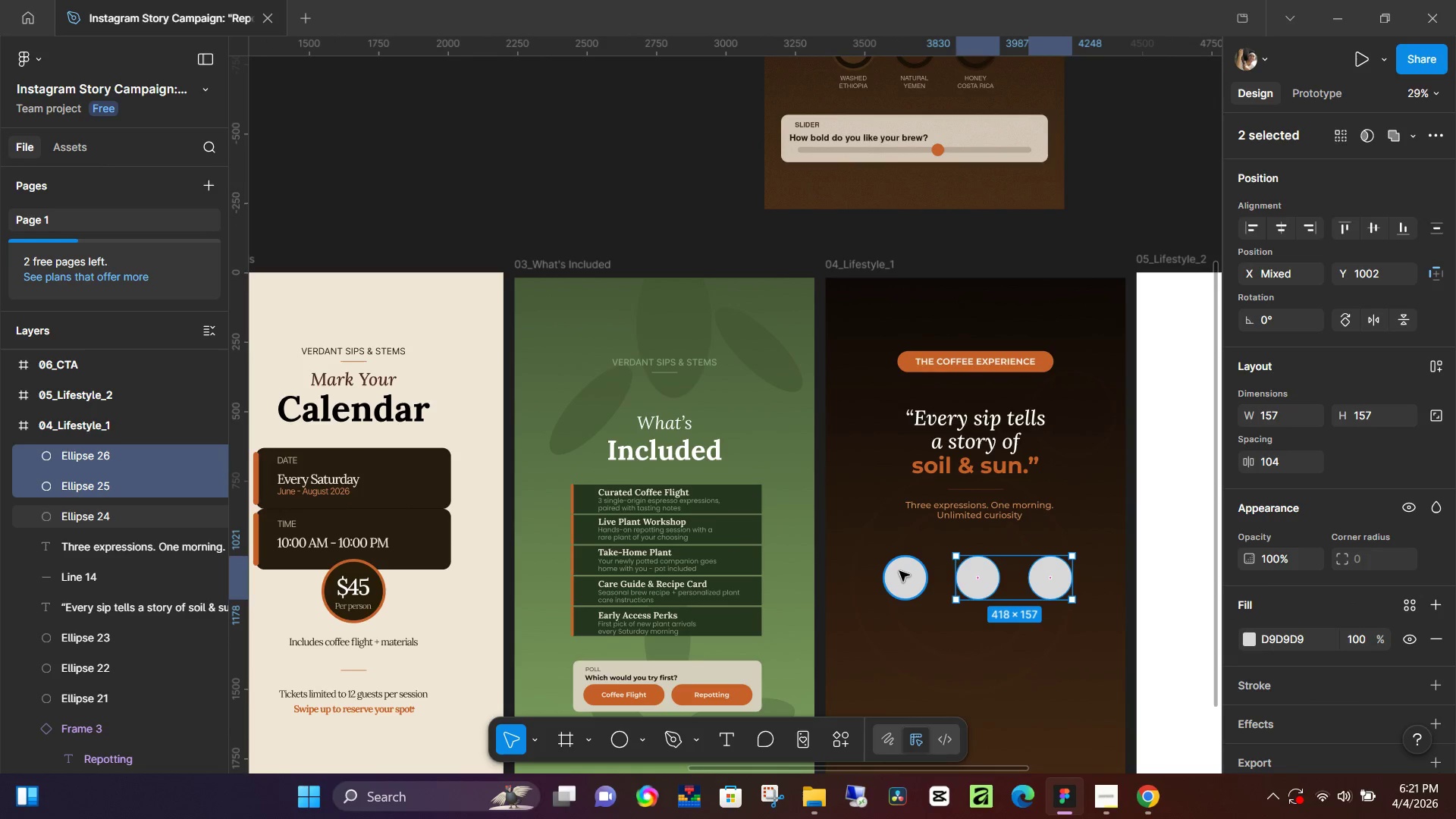 
double_click([899, 571])
 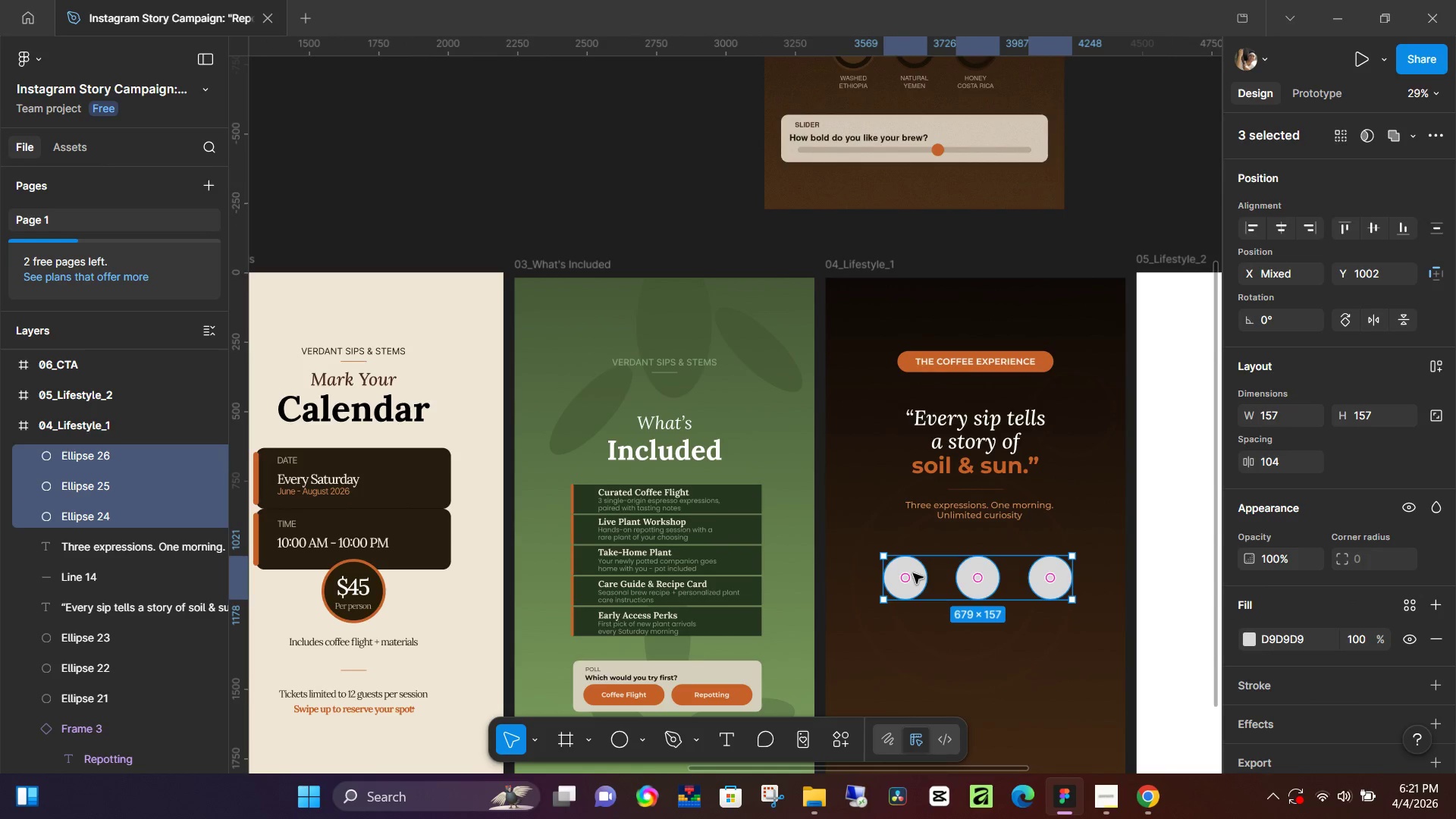 
key(Shift+A)
 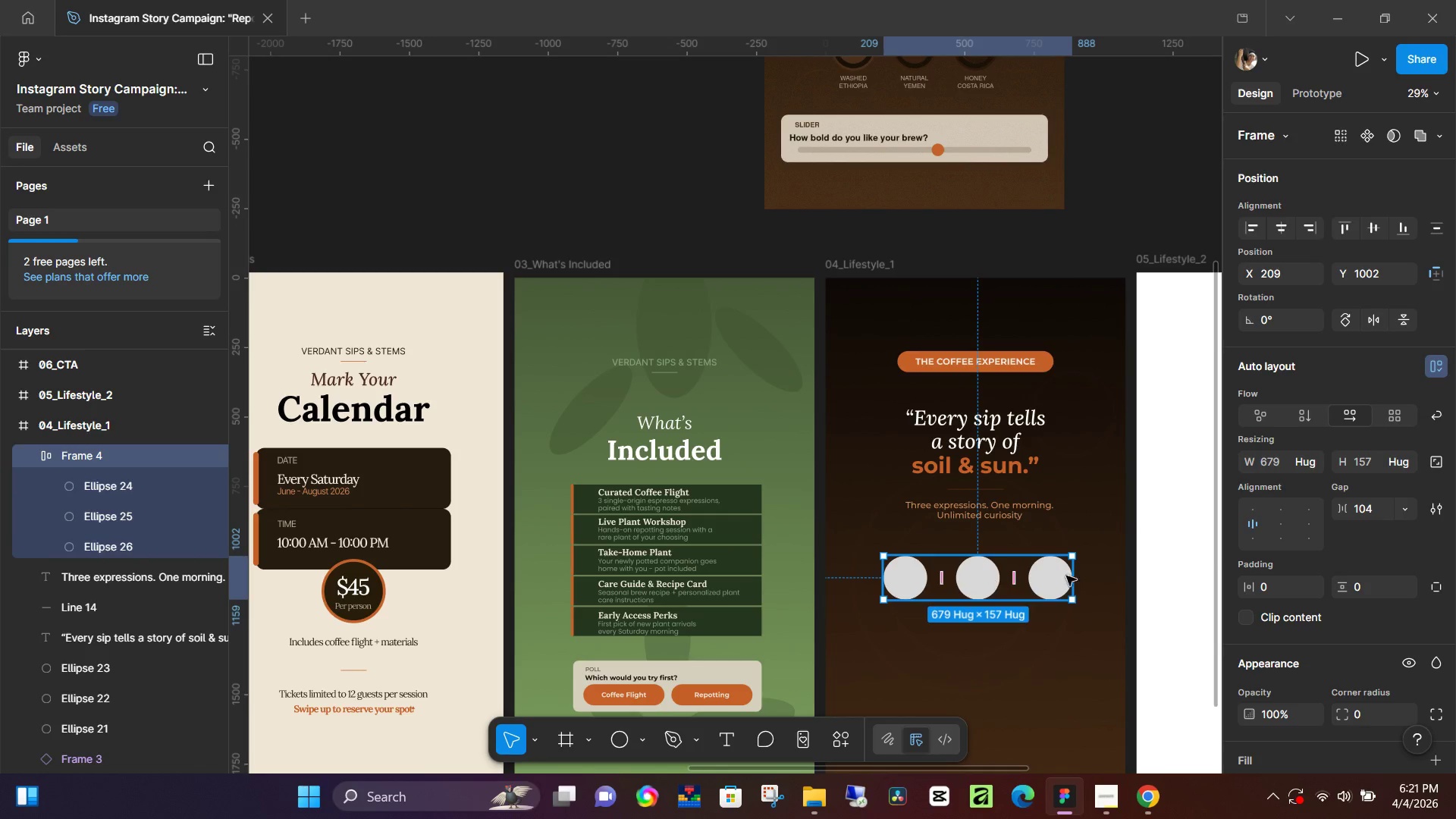 
left_click([1293, 523])
 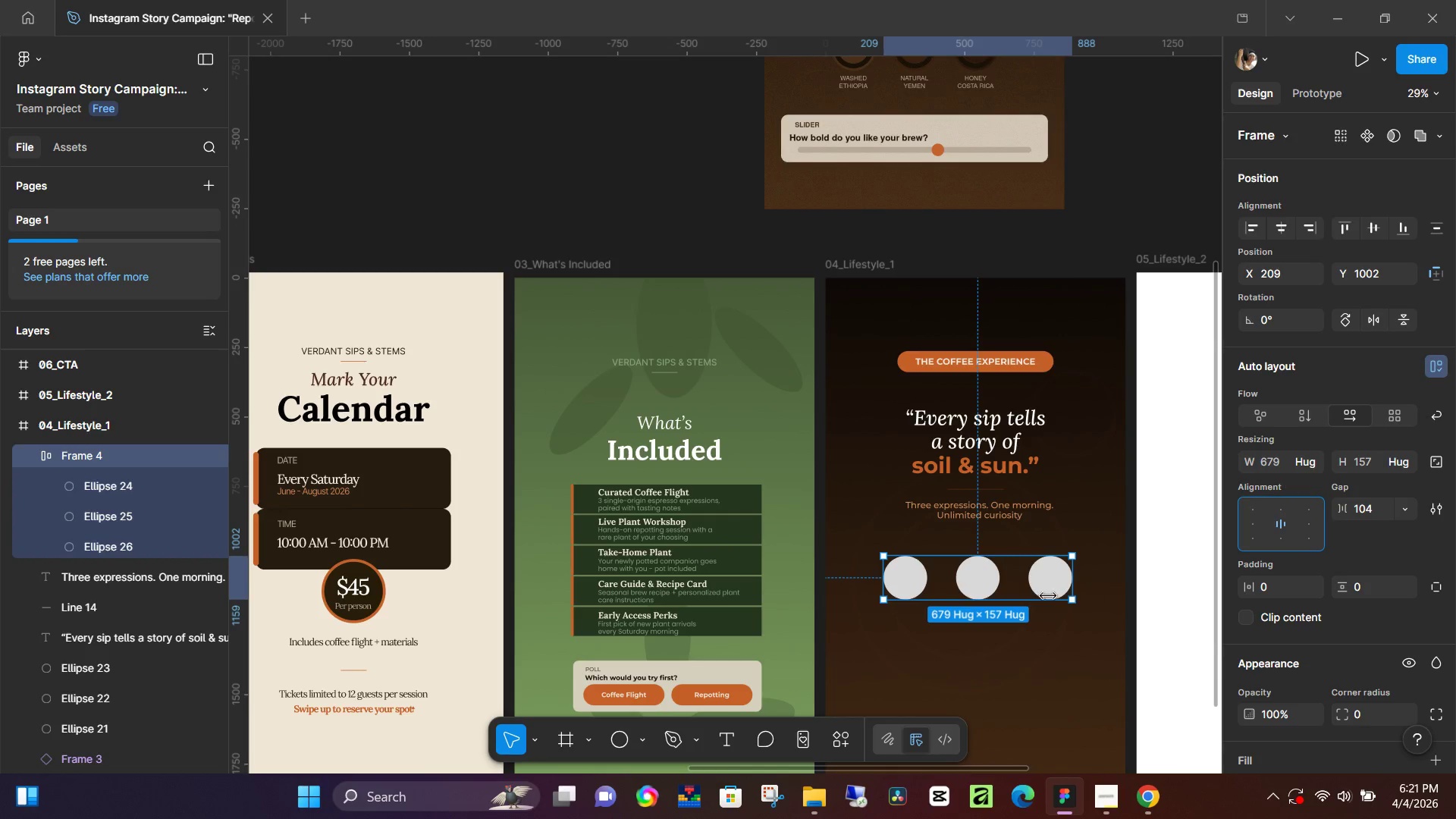 
key(Control+Z)
 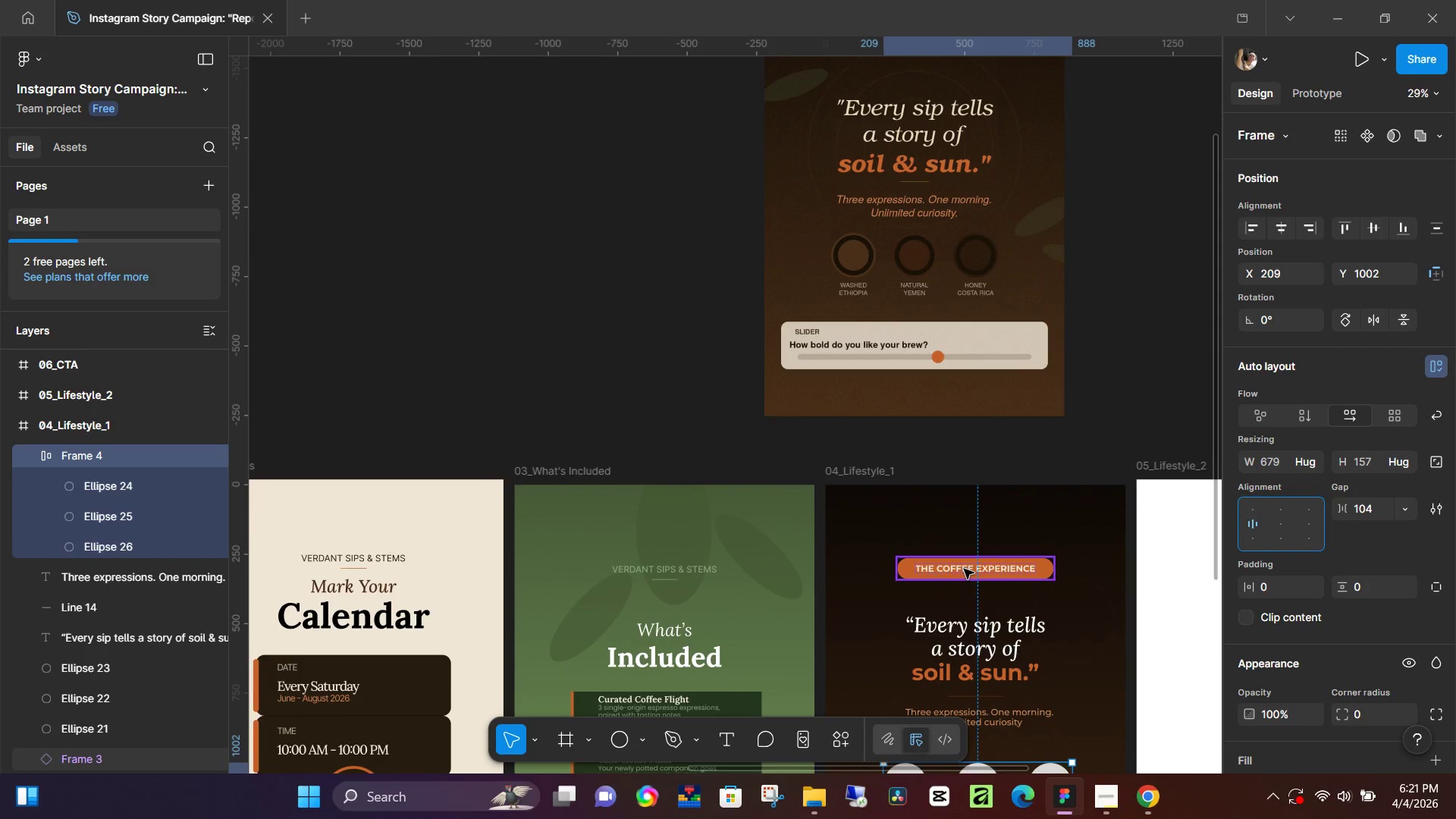 
scroll: coordinate [956, 569], scroll_direction: up, amount: 4.0
 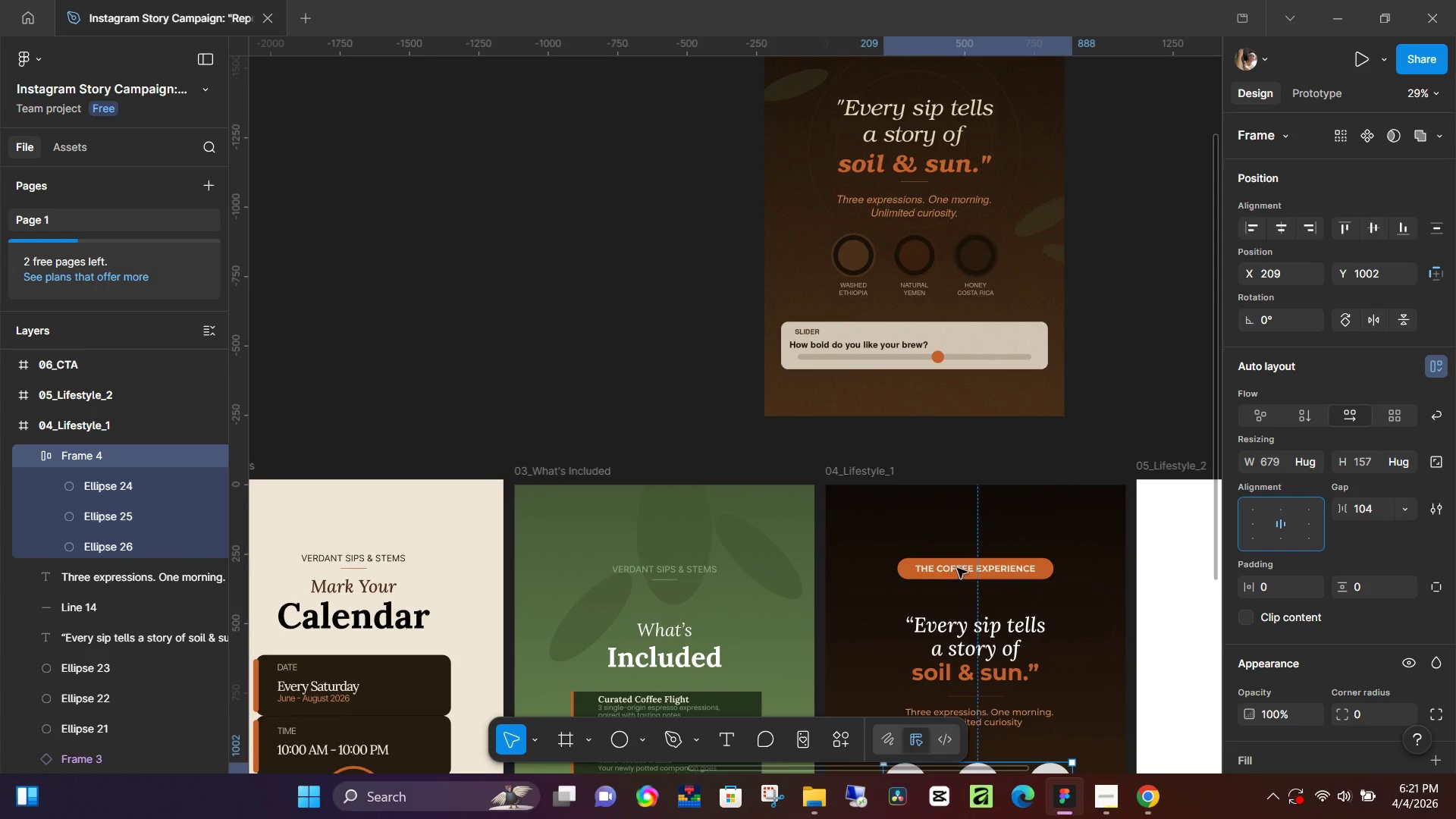 
scroll: coordinate [965, 570], scroll_direction: down, amount: 5.0
 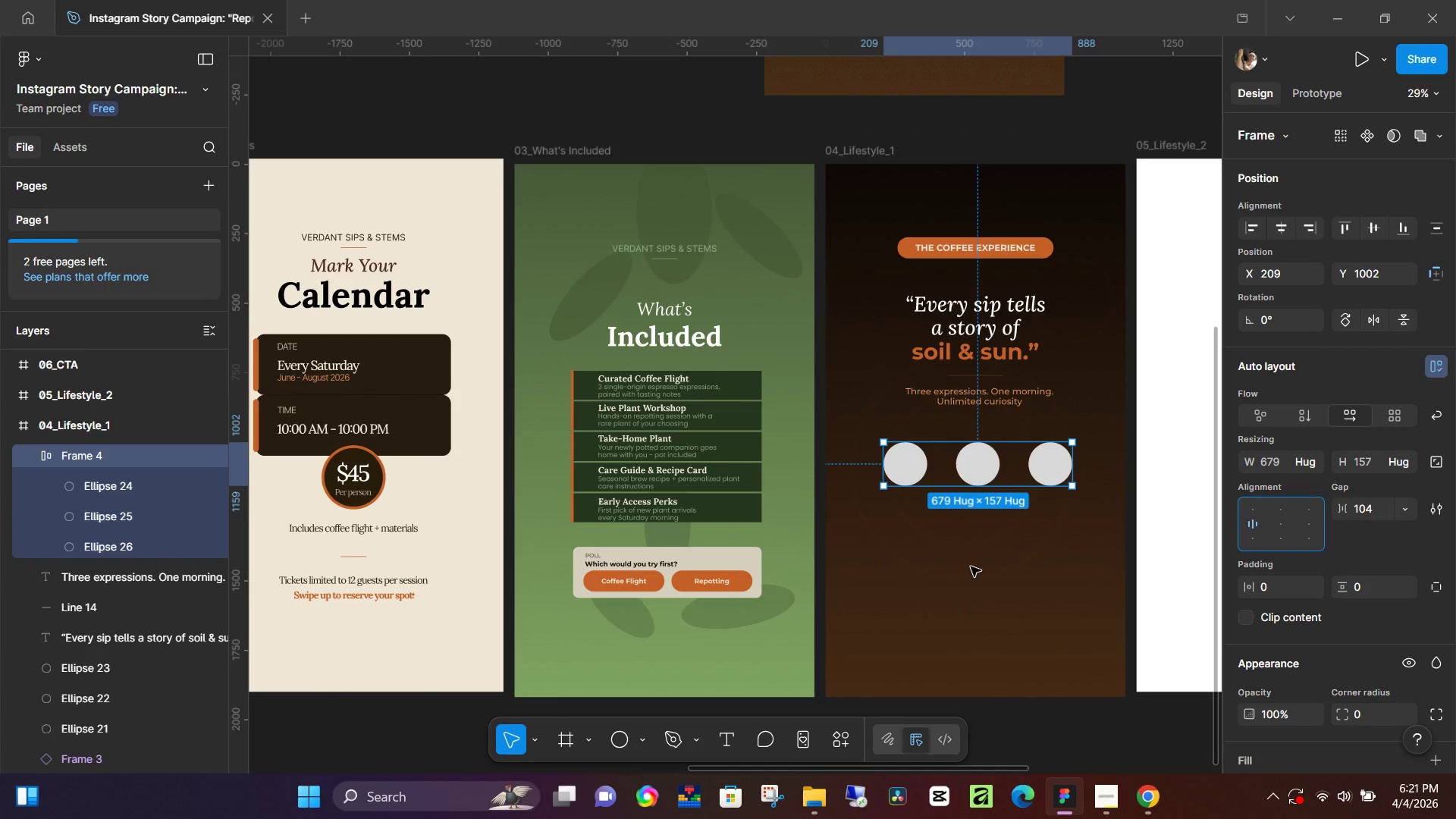 
key(Control+Z)
 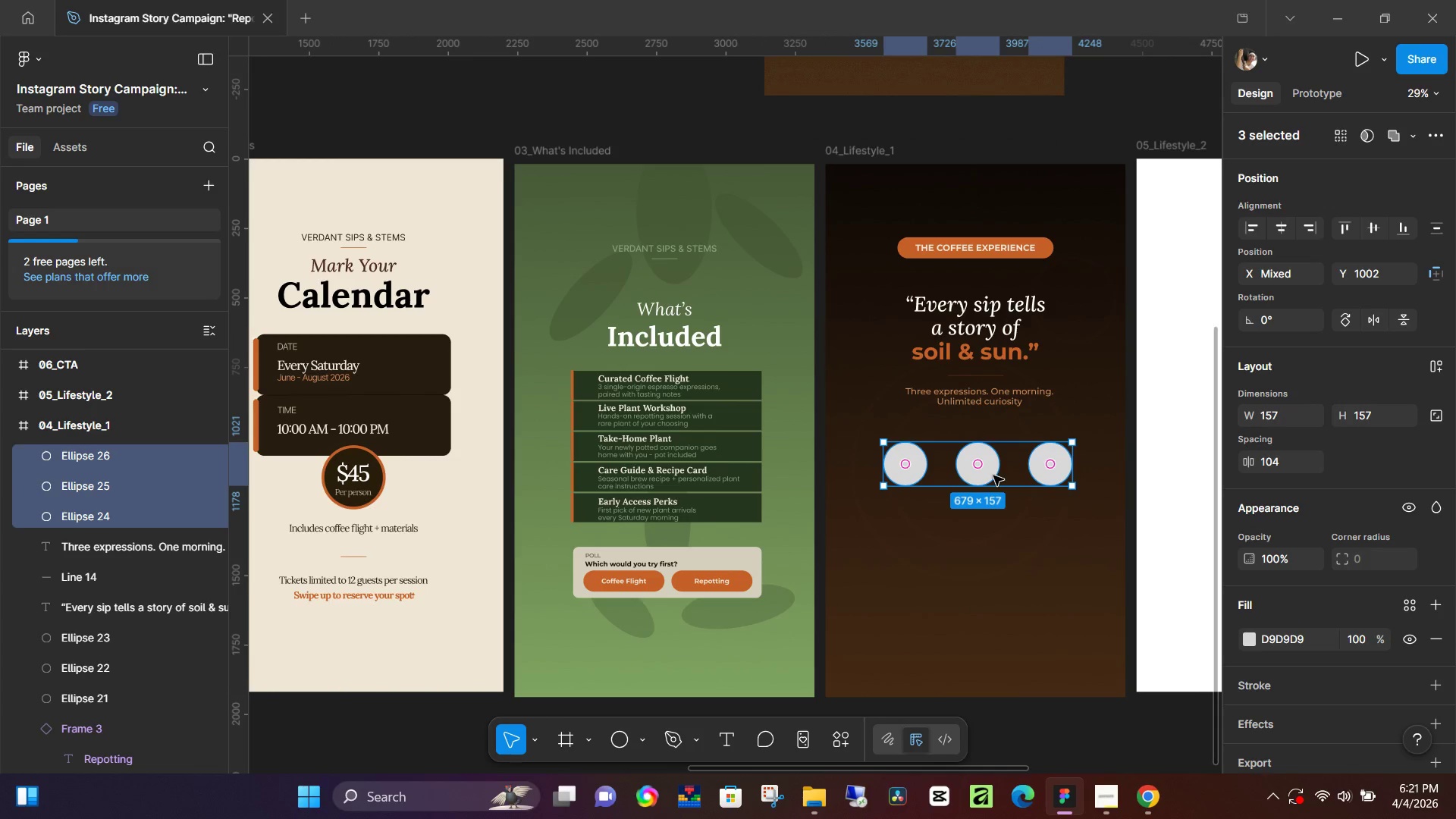 
scroll: coordinate [978, 487], scroll_direction: up, amount: 5.0
 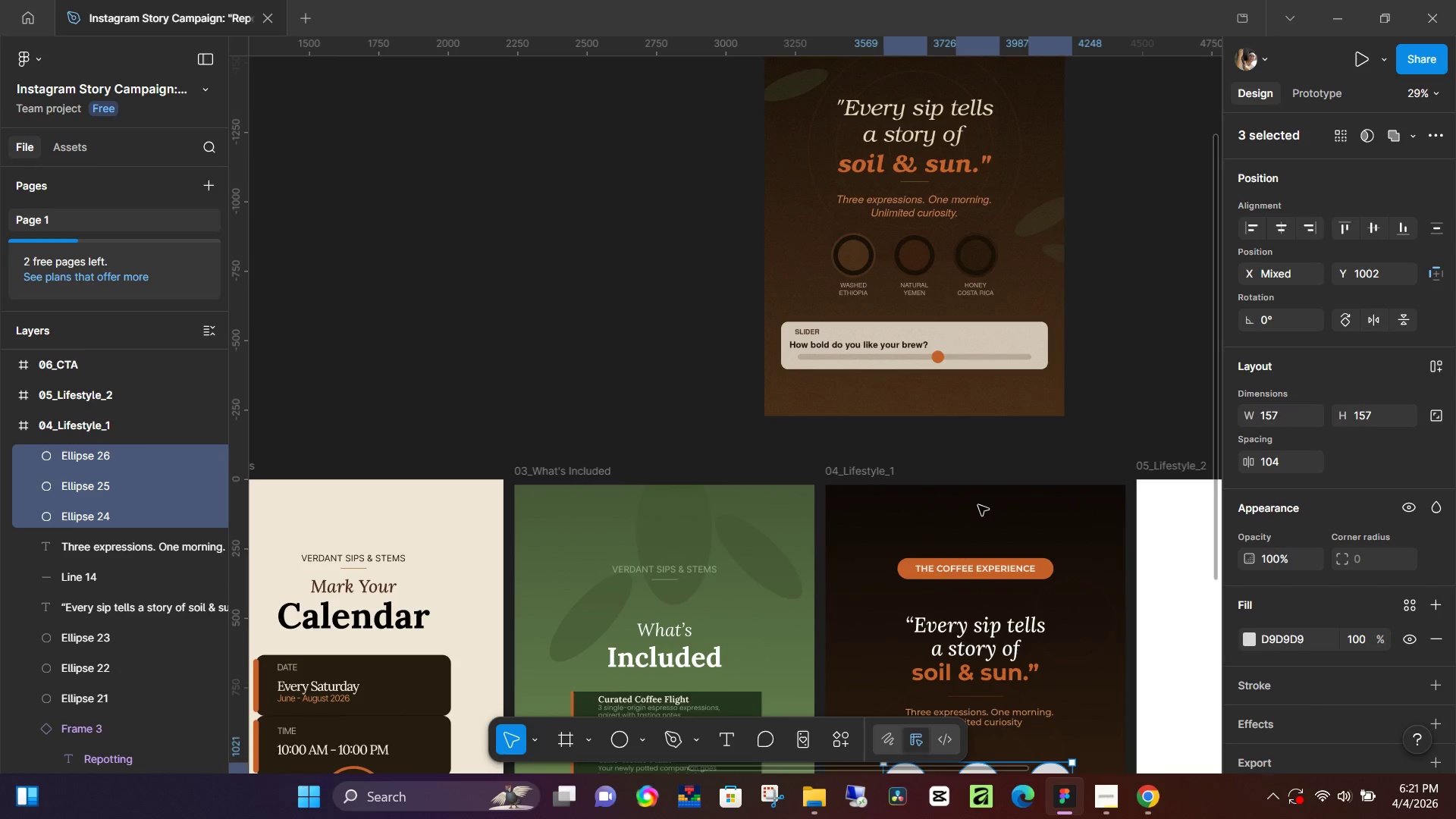 
scroll: coordinate [965, 525], scroll_direction: down, amount: 5.0
 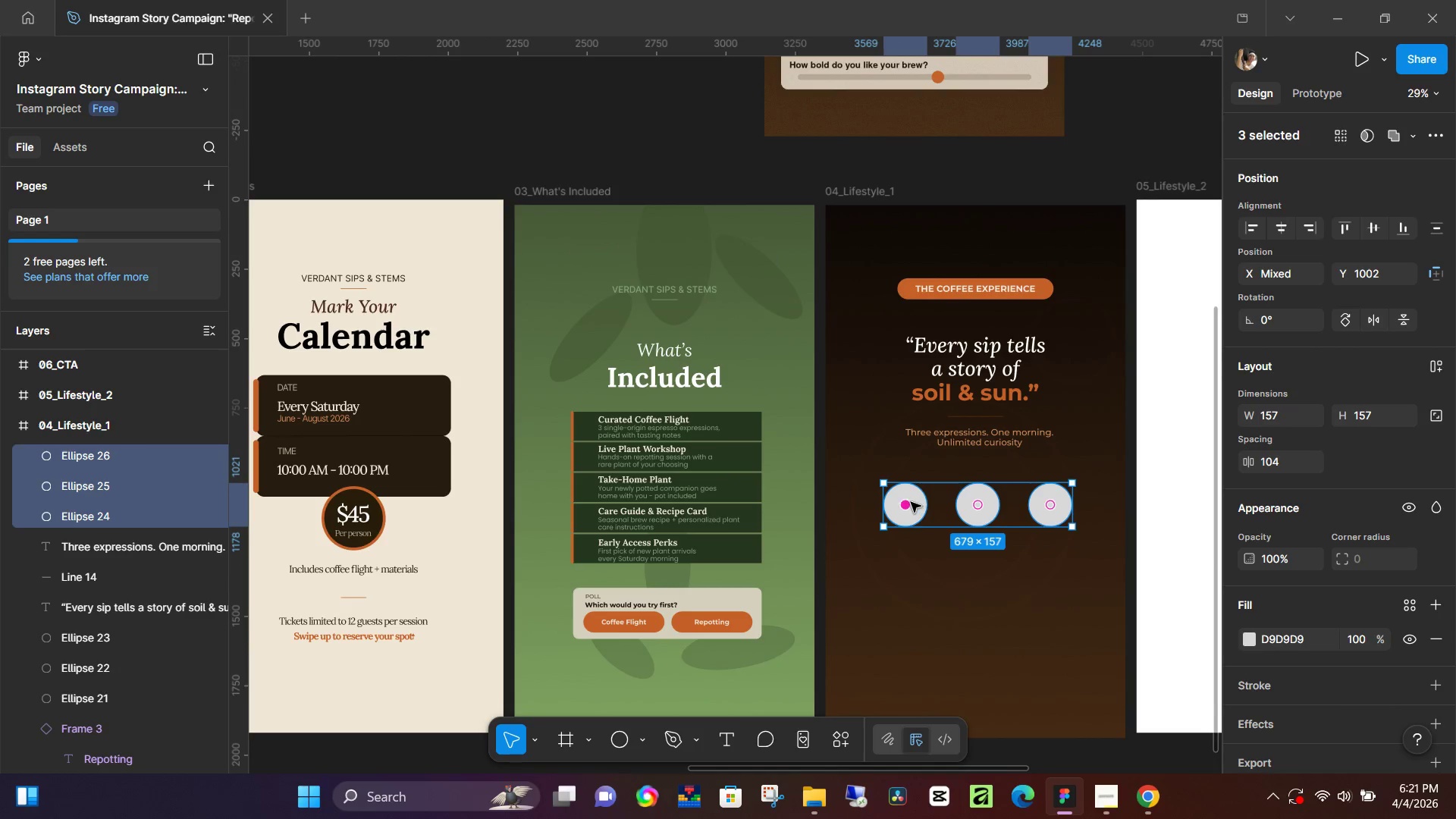 
left_click([911, 502])
 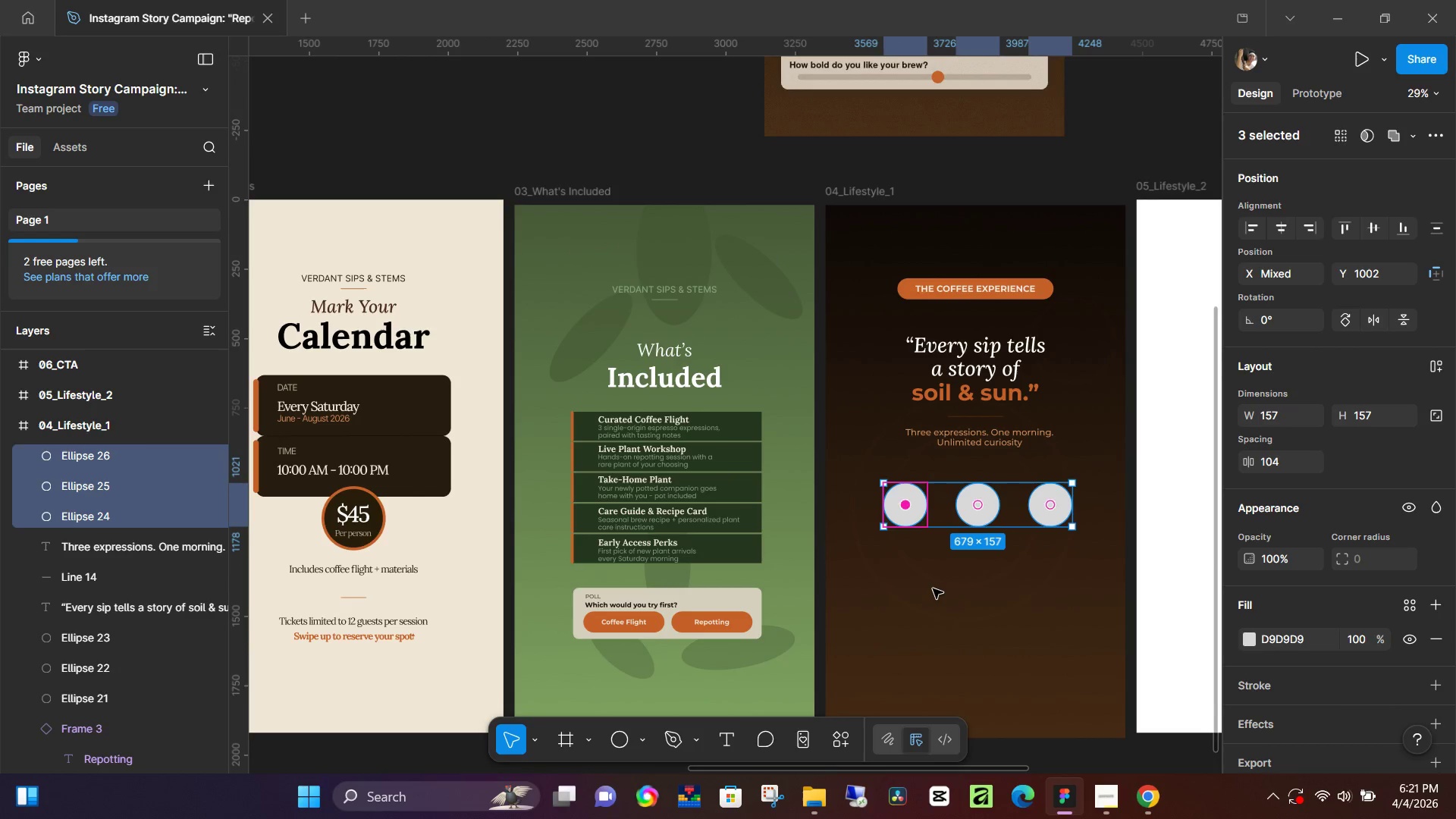 
left_click([935, 590])
 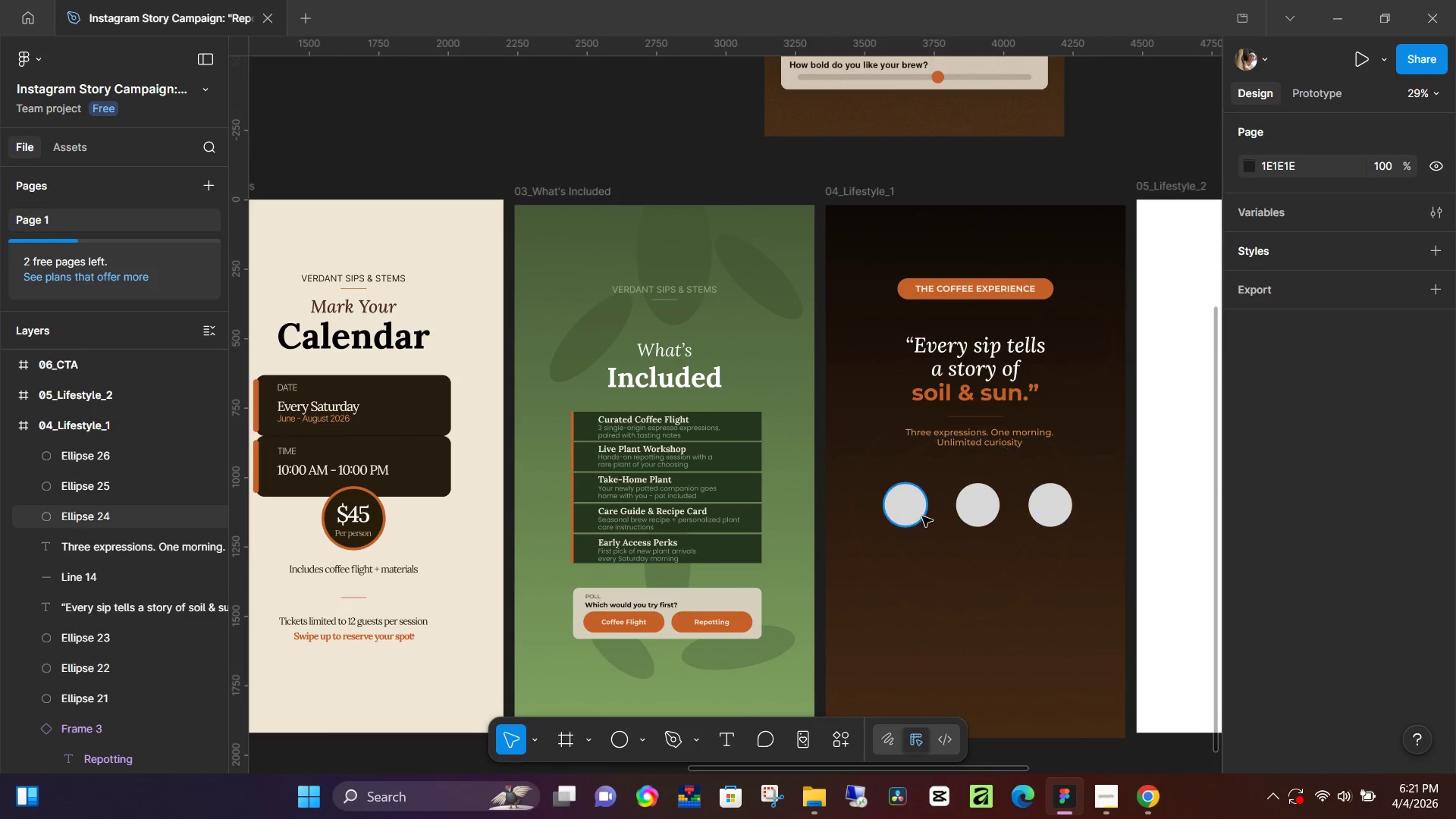 
left_click([921, 515])
 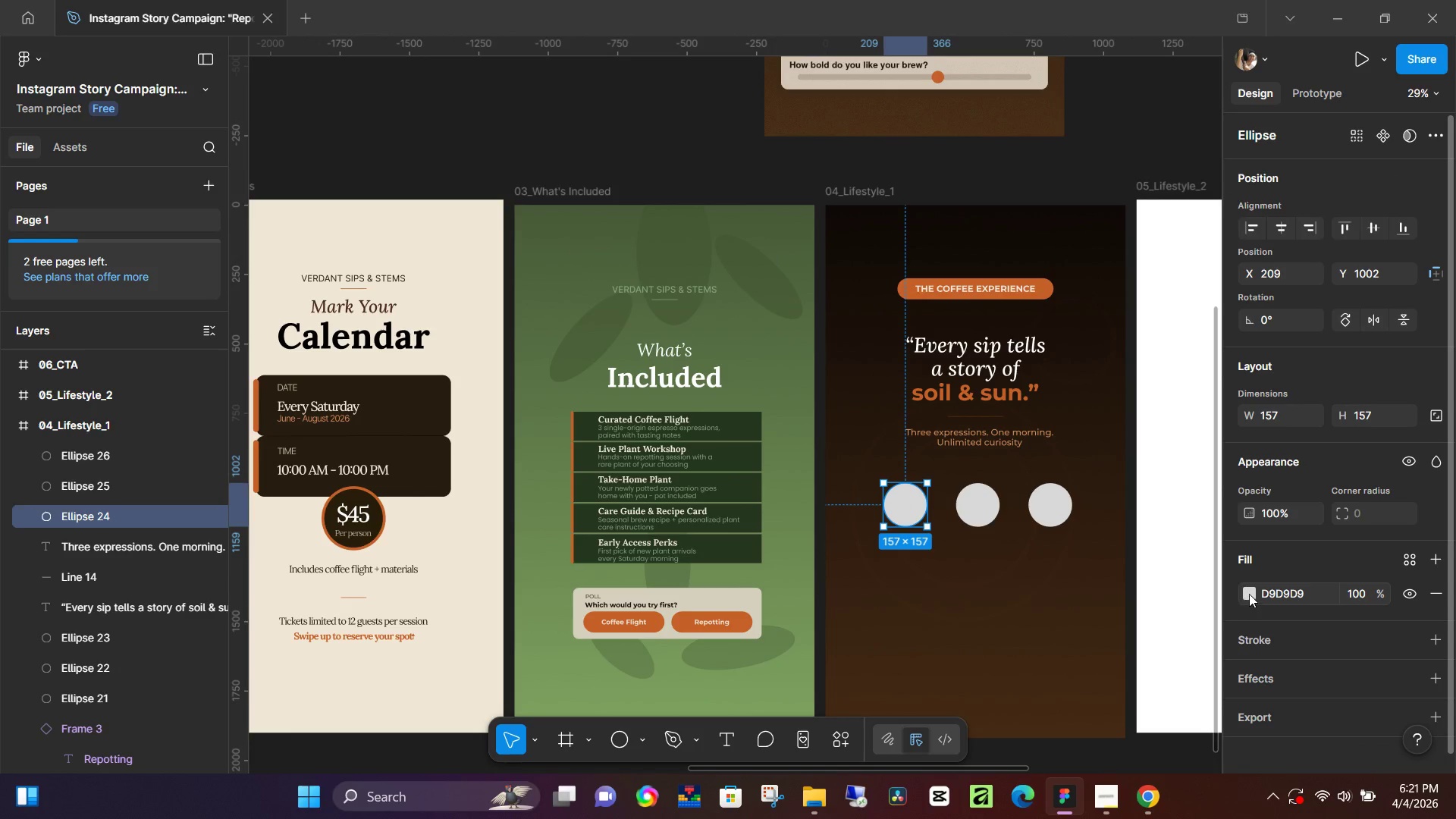 
scroll: coordinate [1250, 592], scroll_direction: down, amount: 2.0
 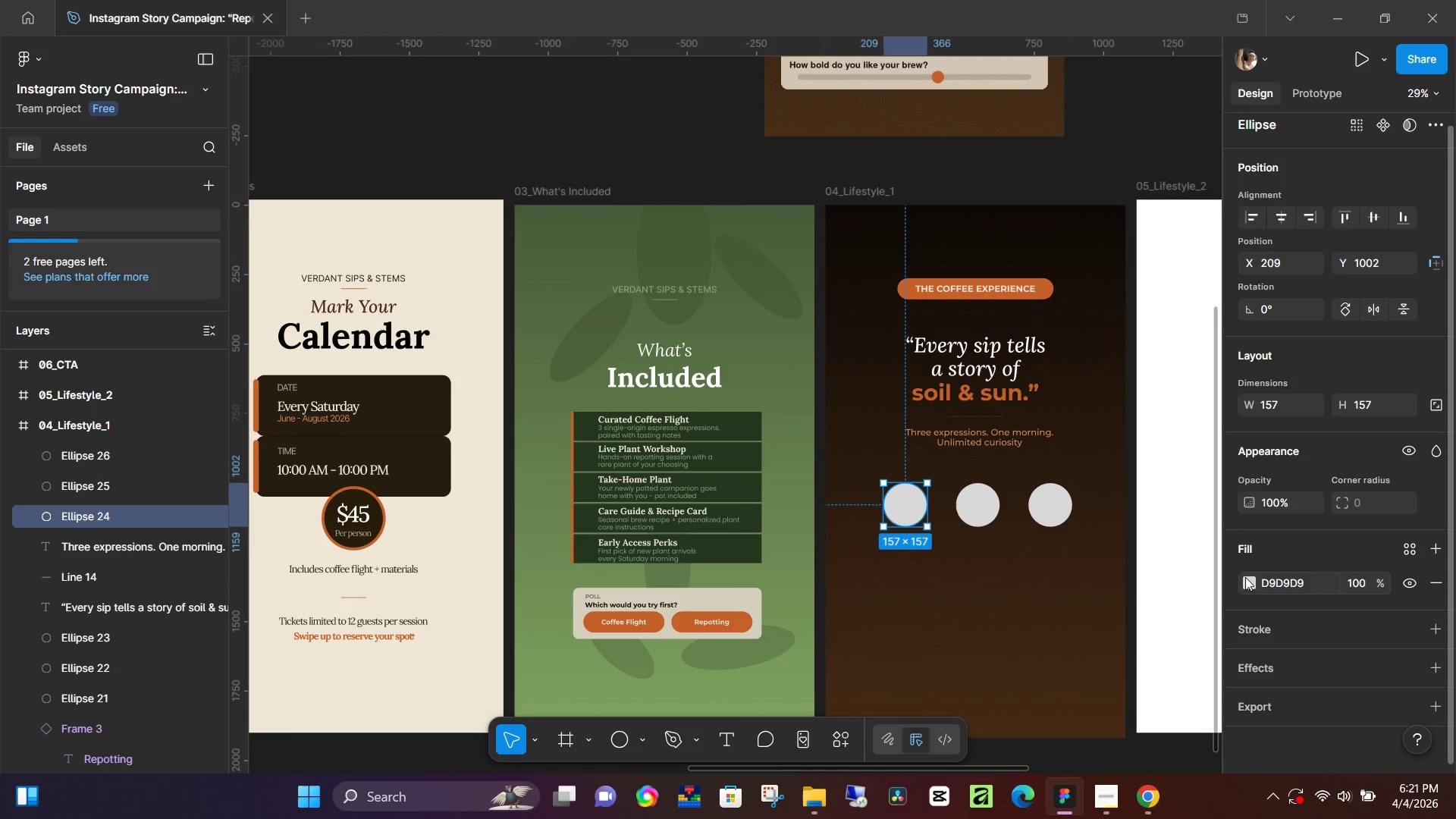 
left_click([1244, 588])
 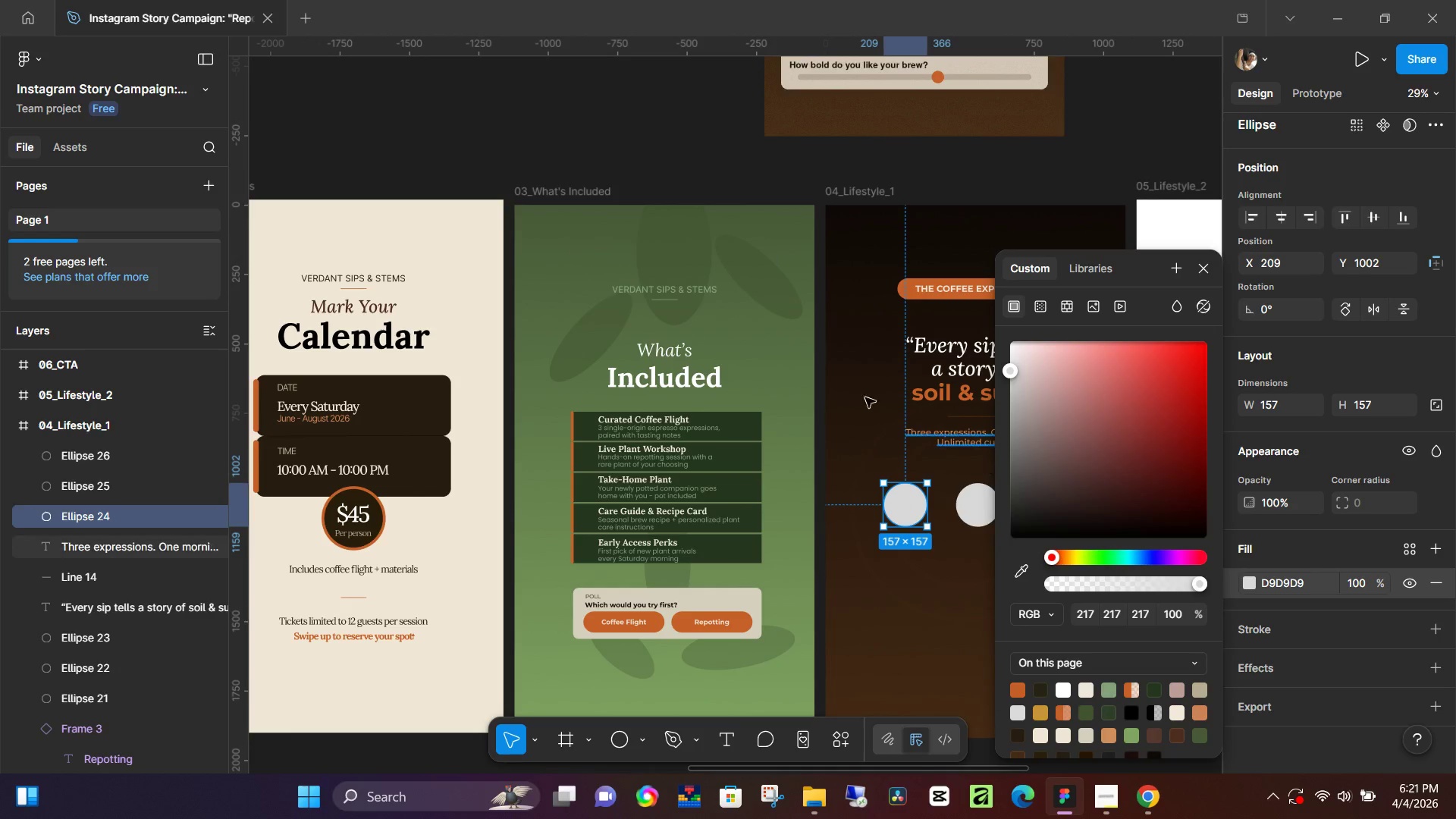 
scroll: coordinate [844, 380], scroll_direction: up, amount: 10.0
 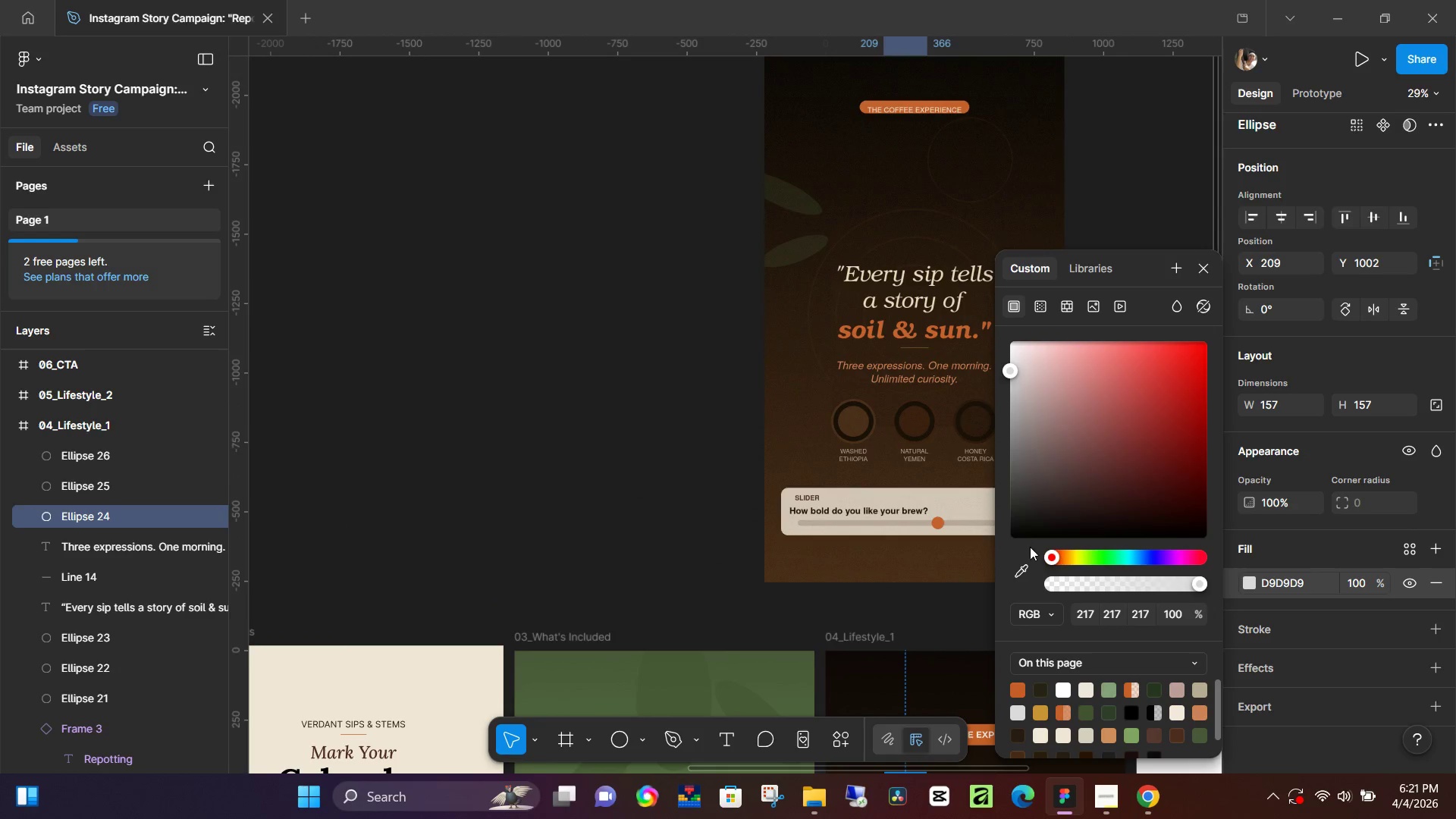 
left_click([1021, 570])
 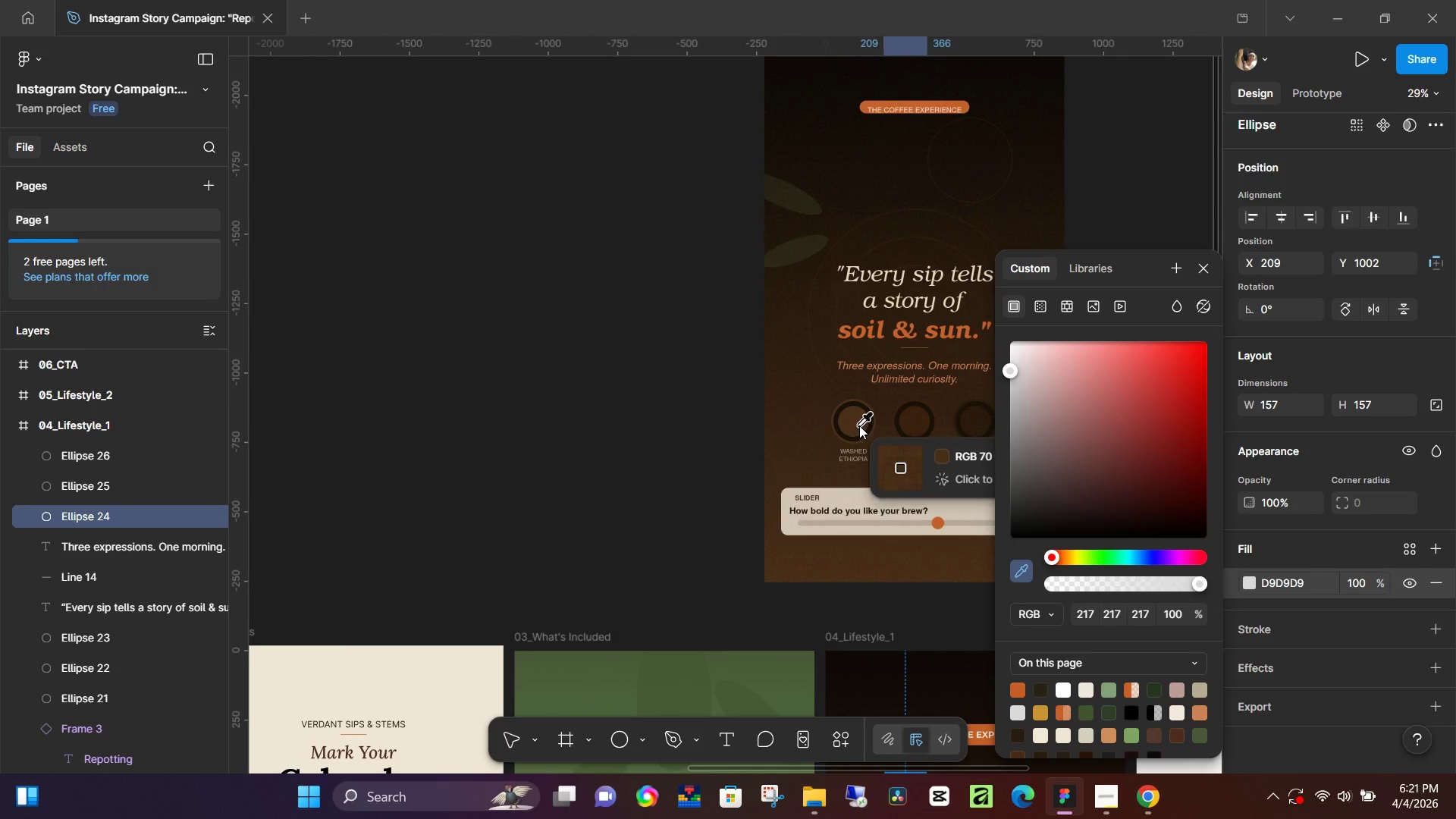 
left_click([855, 425])
 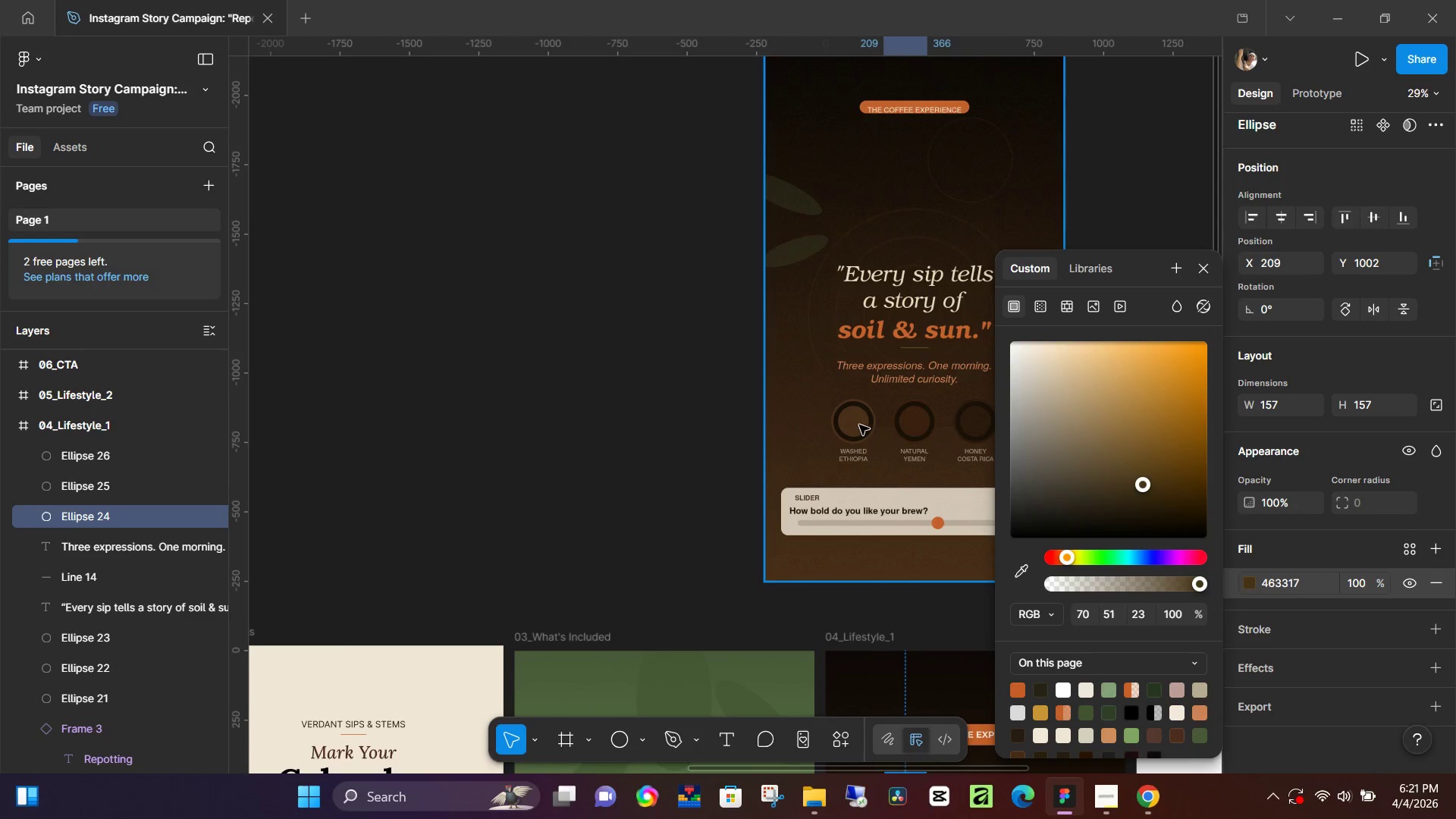 
scroll: coordinate [871, 434], scroll_direction: down, amount: 11.0
 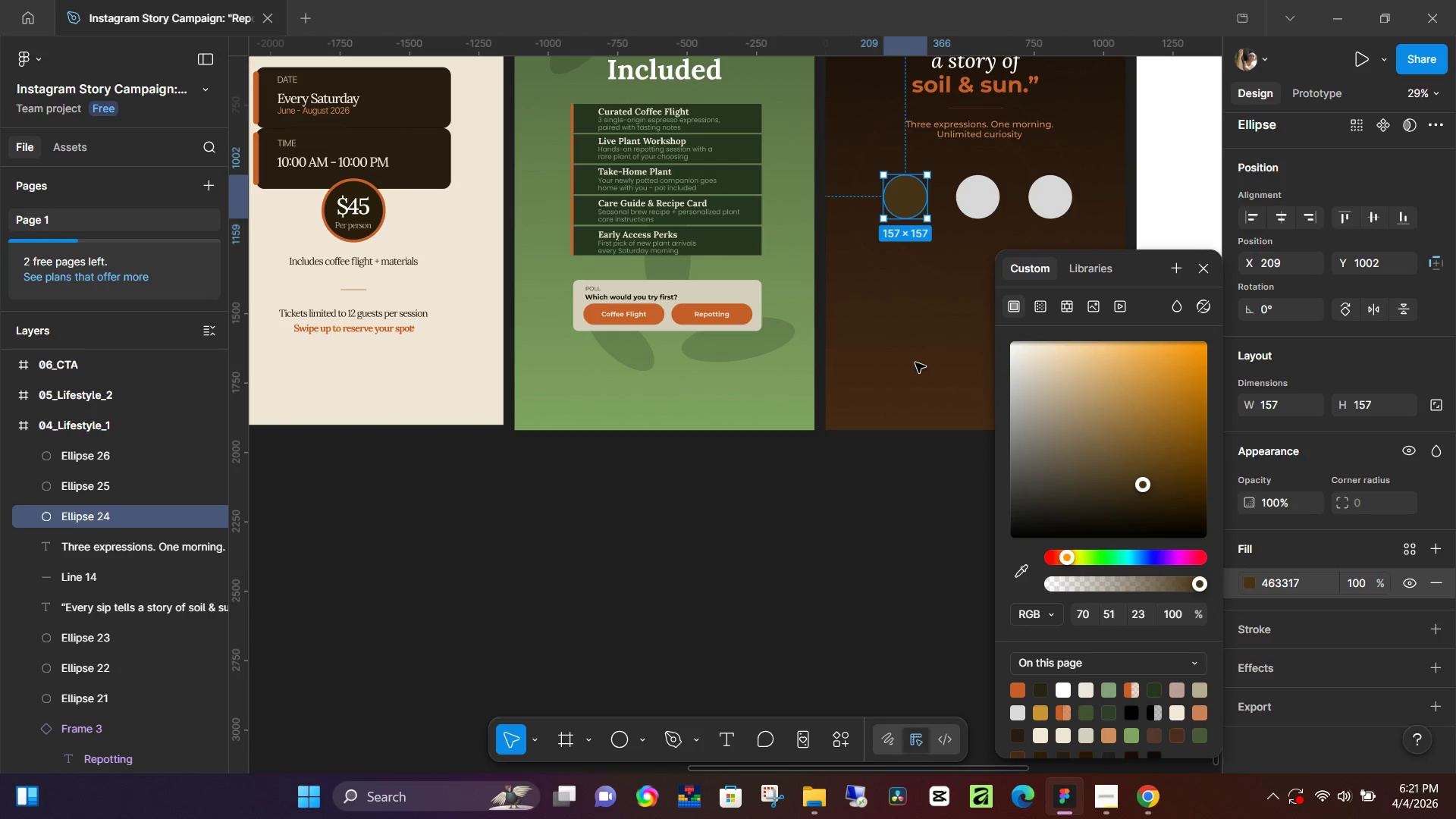 
scroll: coordinate [910, 368], scroll_direction: up, amount: 4.0
 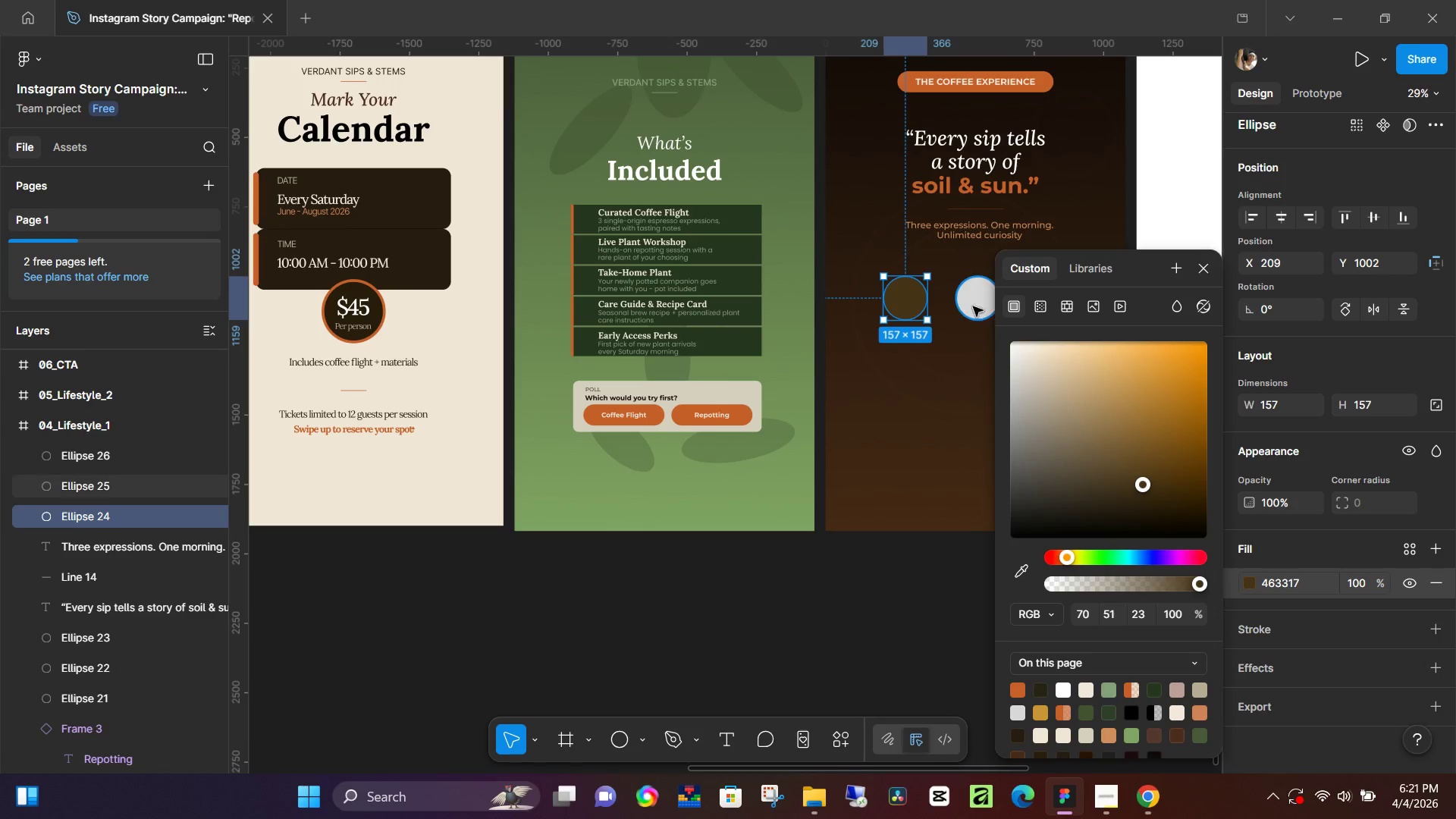 
left_click([981, 303])
 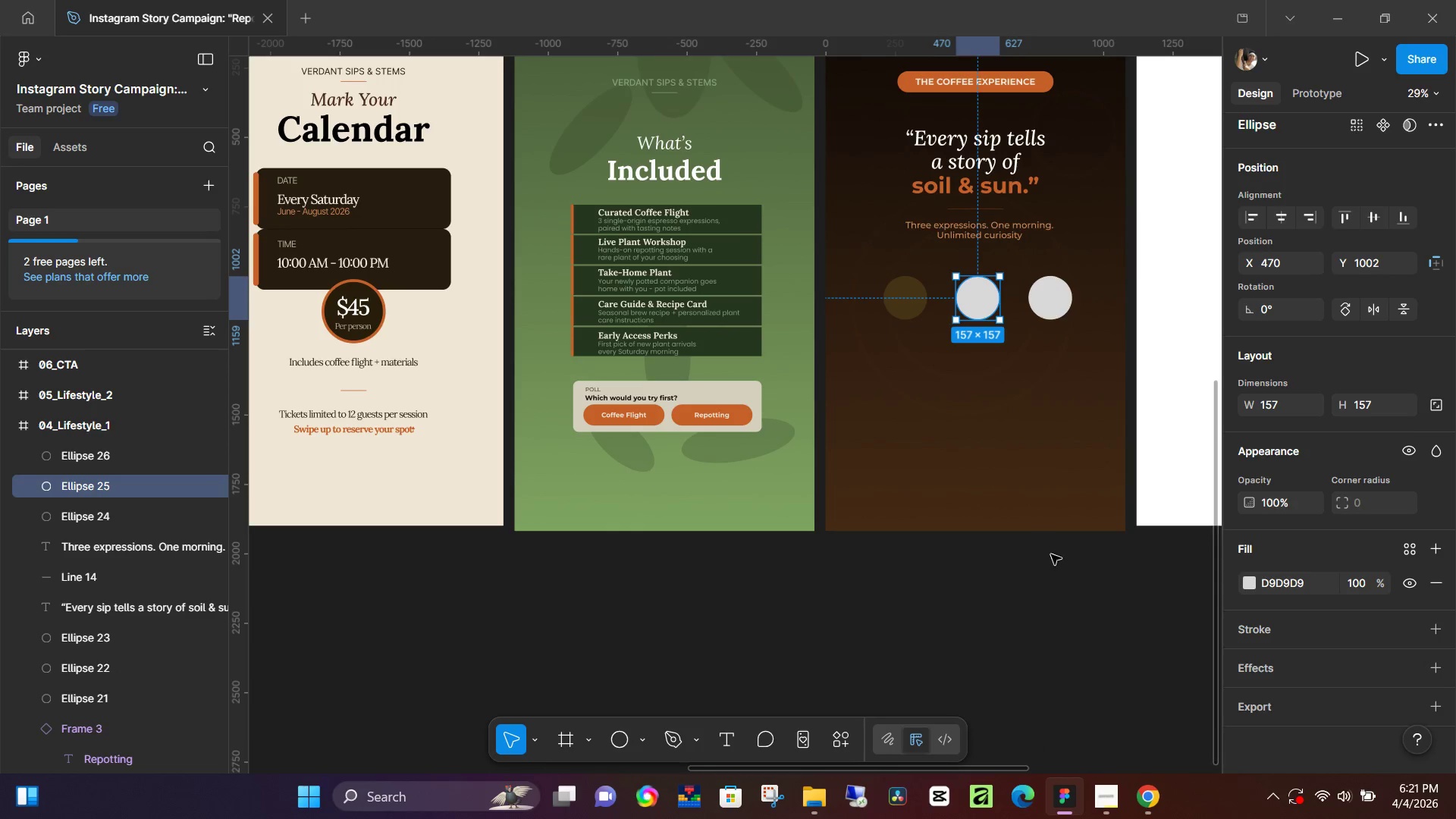 
scroll: coordinate [1194, 635], scroll_direction: up, amount: 8.0
 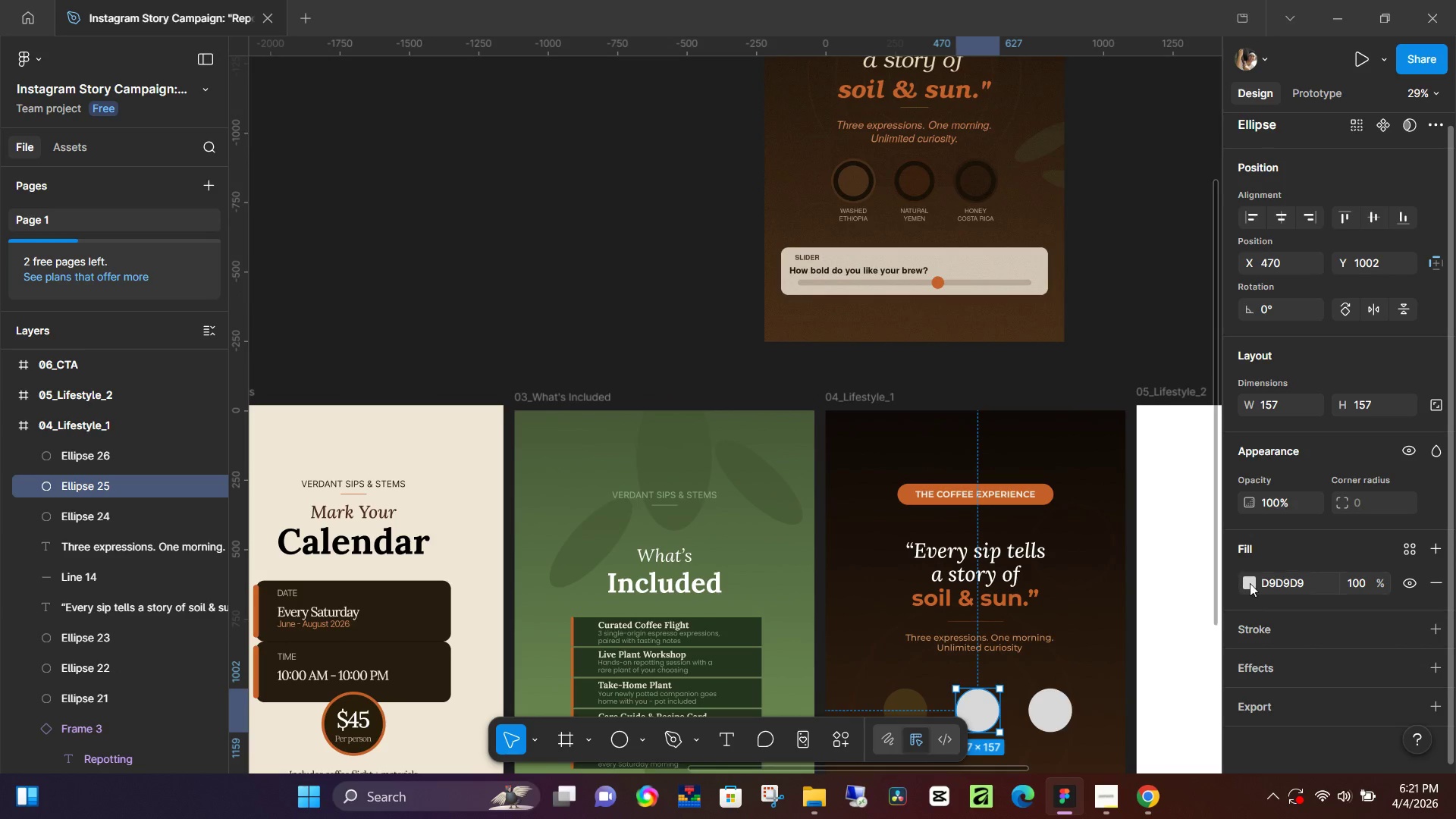 
left_click([1247, 576])
 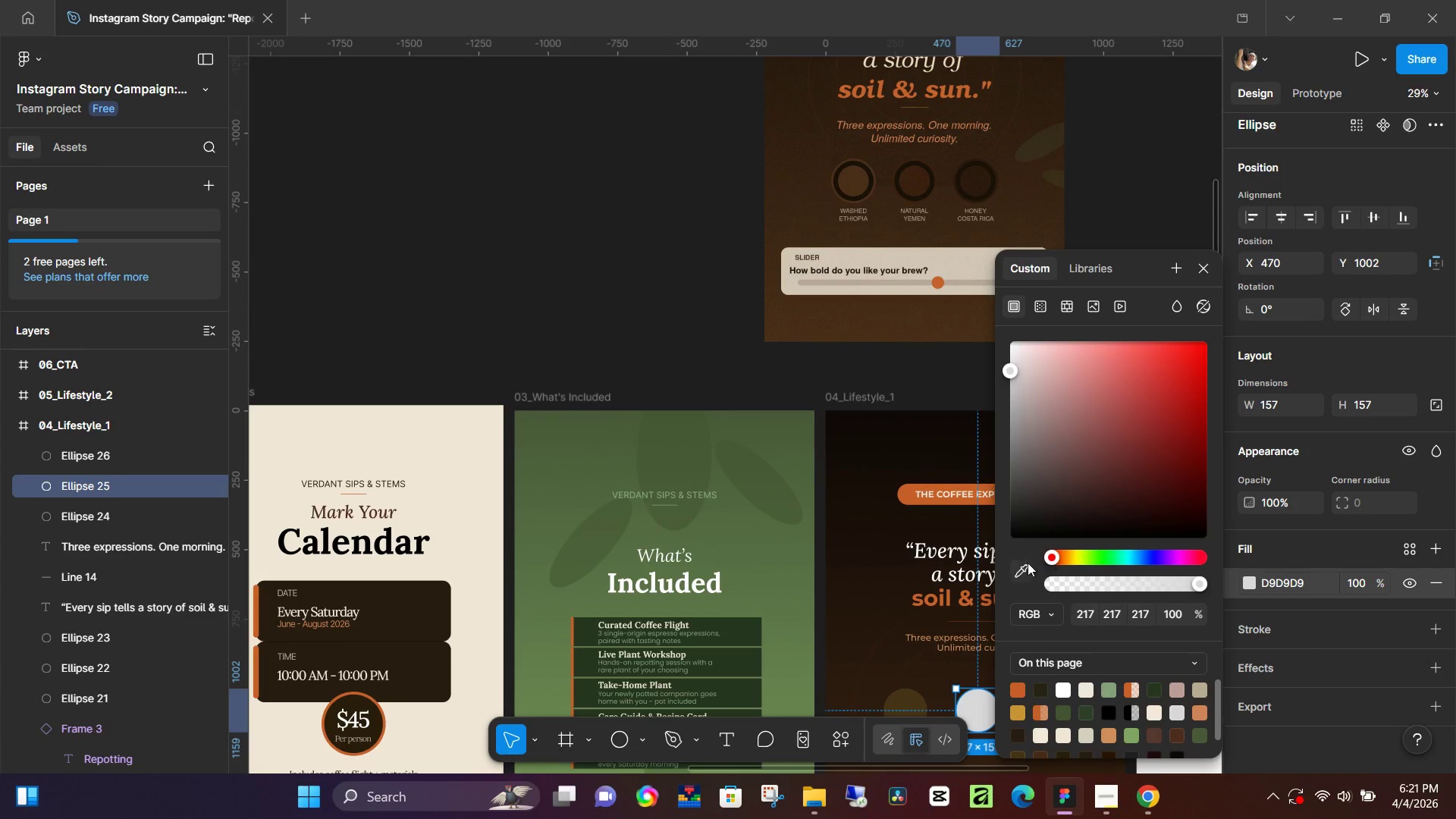 
left_click([1027, 564])
 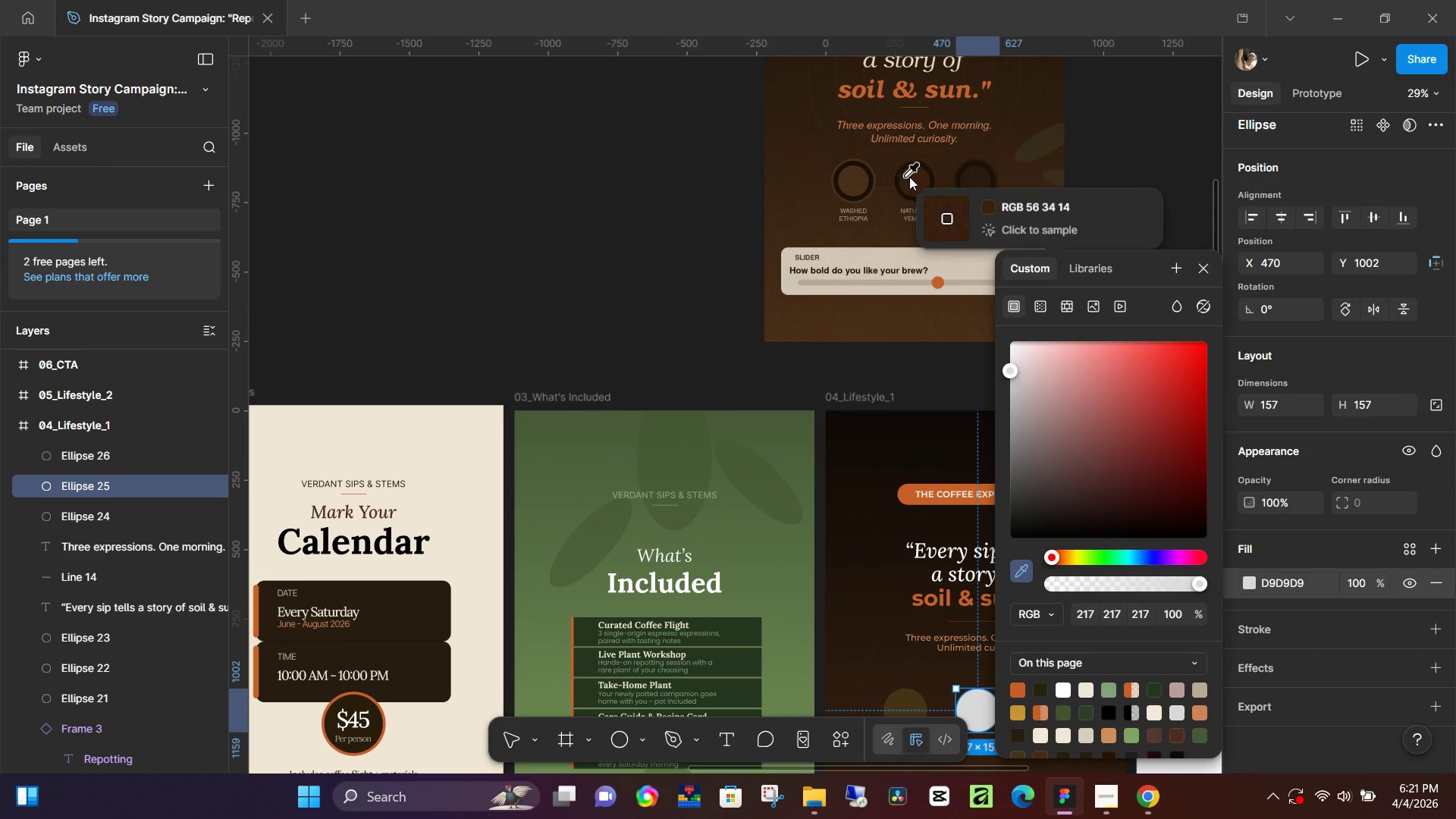 
left_click([909, 177])
 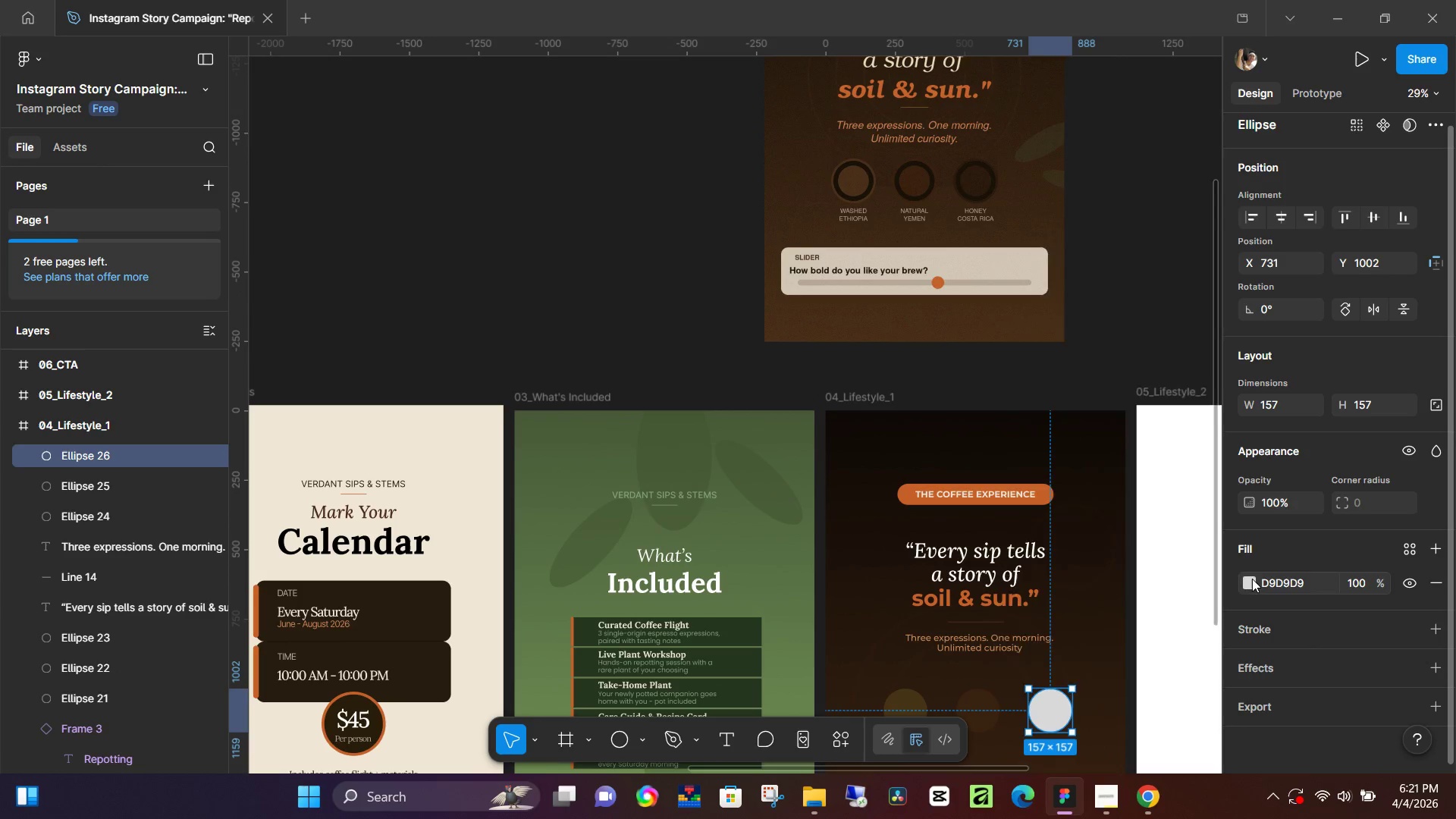 
left_click([1026, 566])
 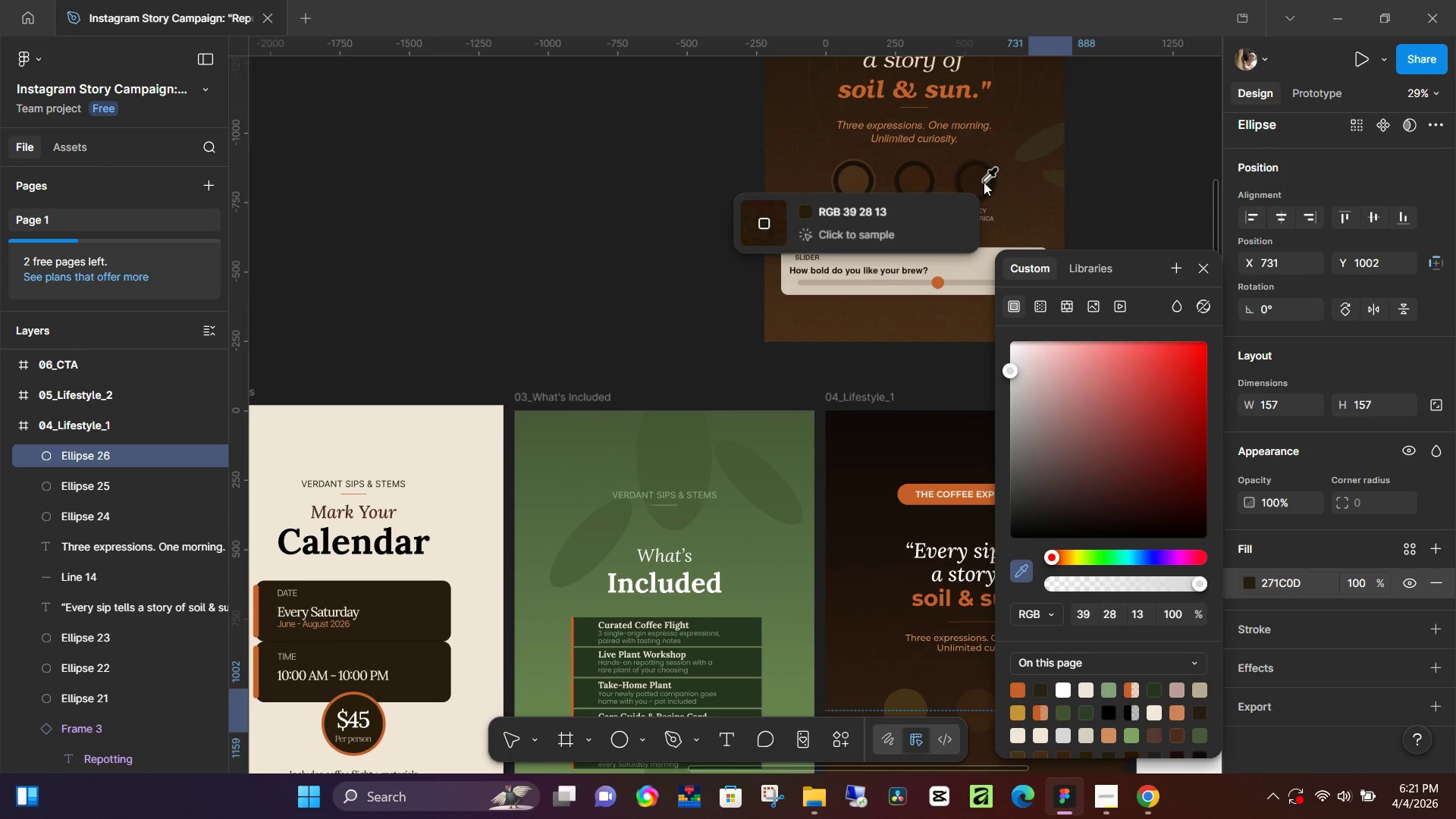 
left_click([1097, 193])
 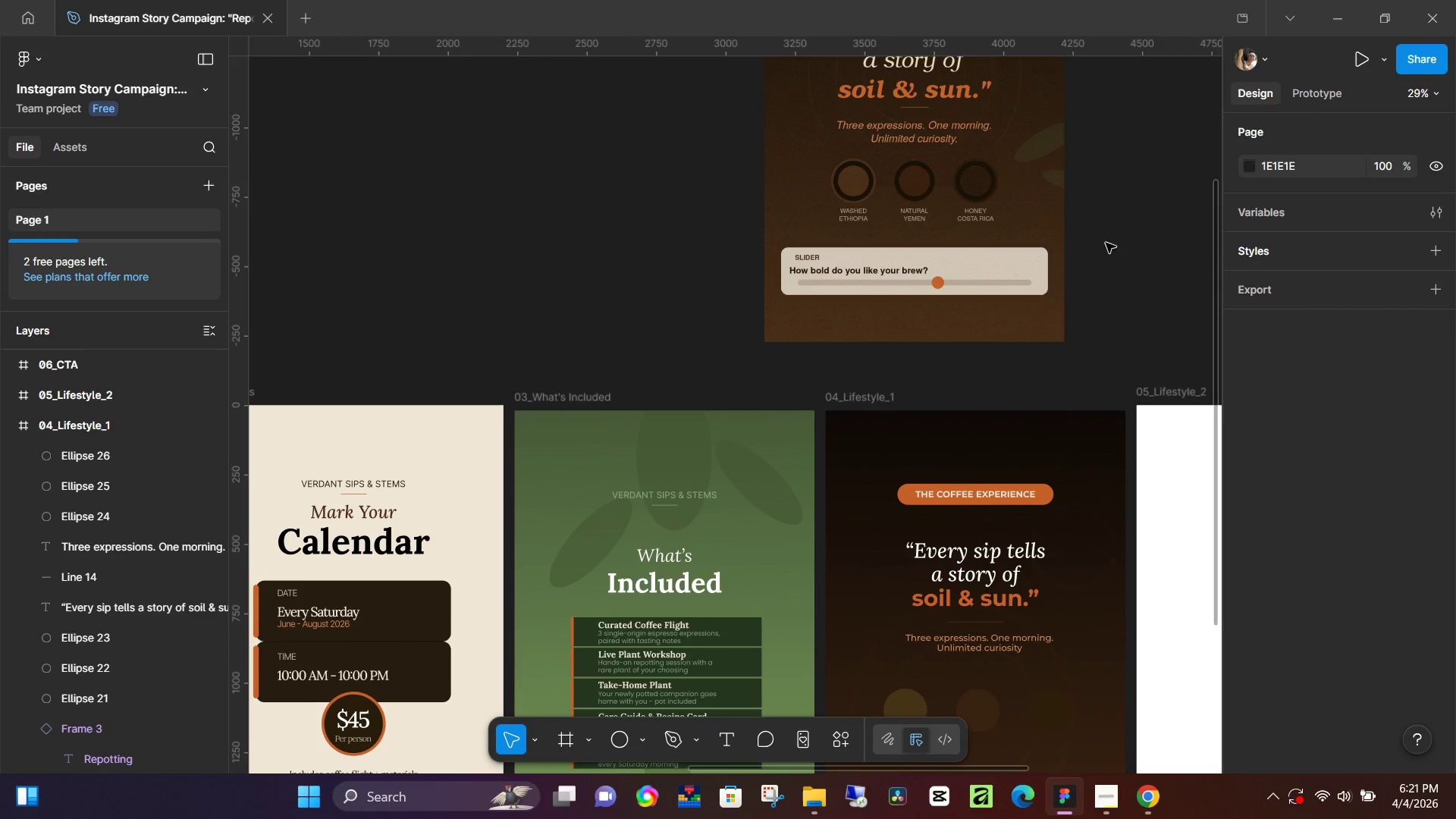 
scroll: coordinate [1102, 315], scroll_direction: down, amount: 3.0
 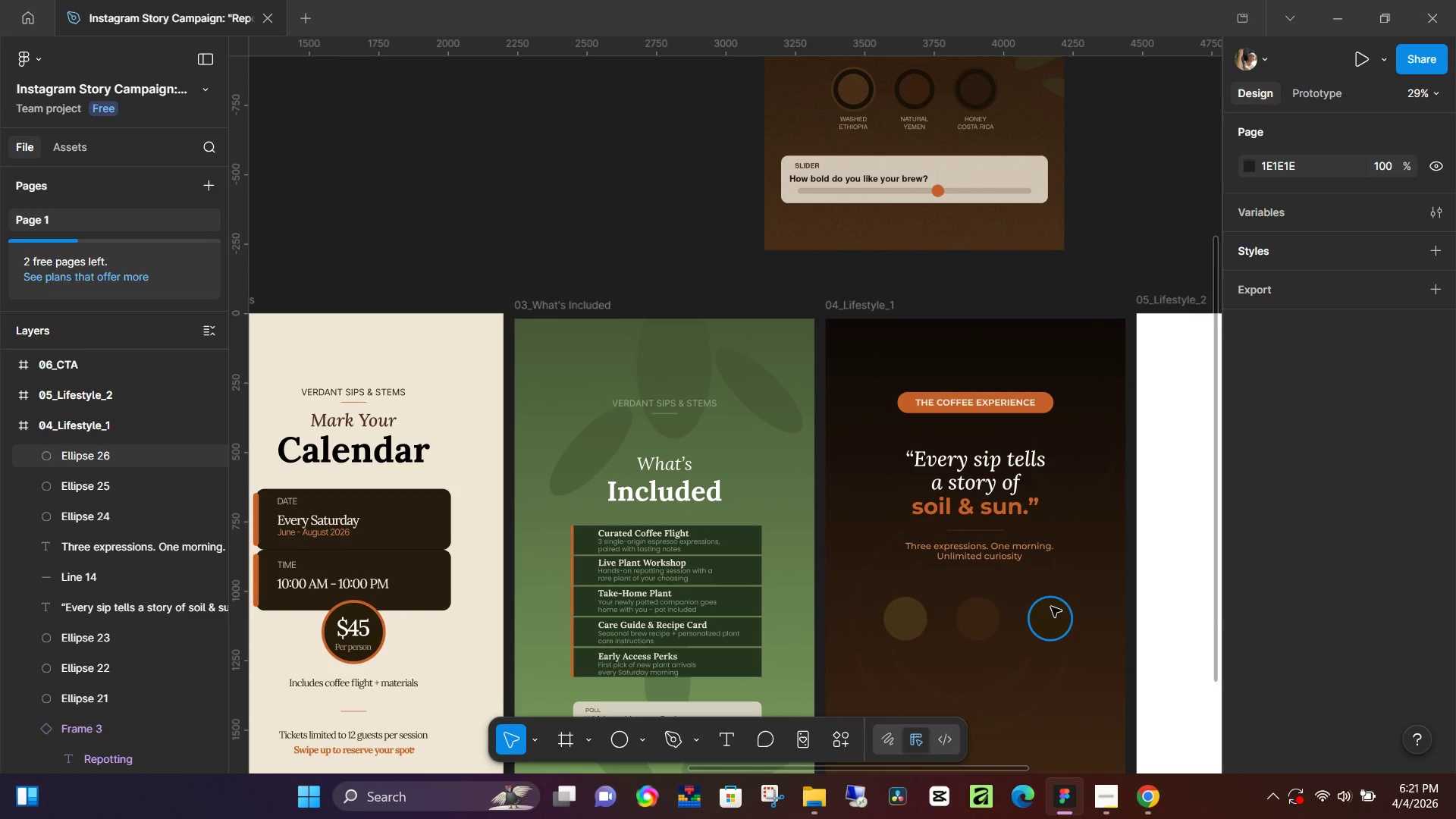 
scroll: coordinate [954, 340], scroll_direction: up, amount: 5.0
 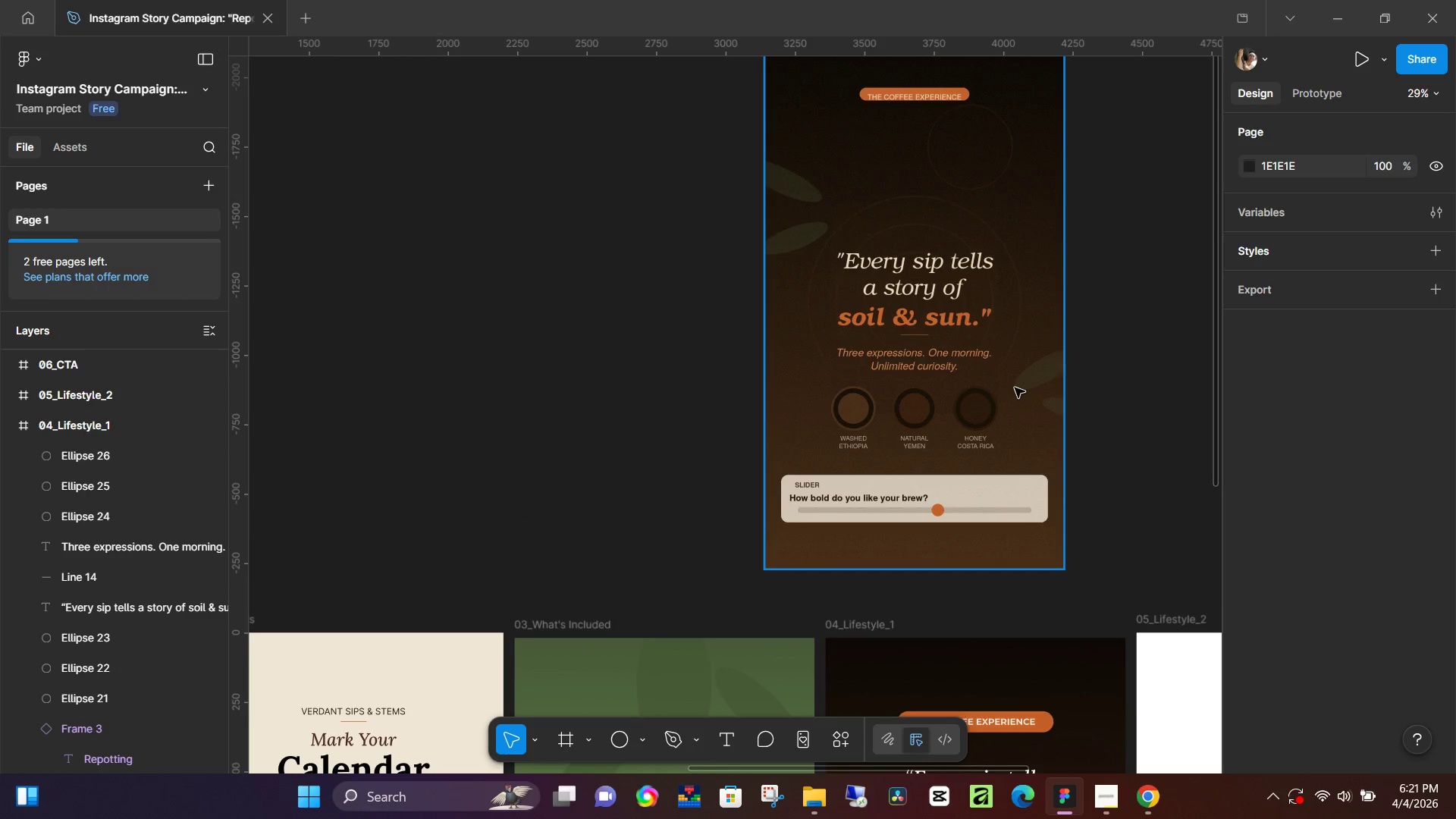 
scroll: coordinate [1024, 391], scroll_direction: down, amount: 7.0
 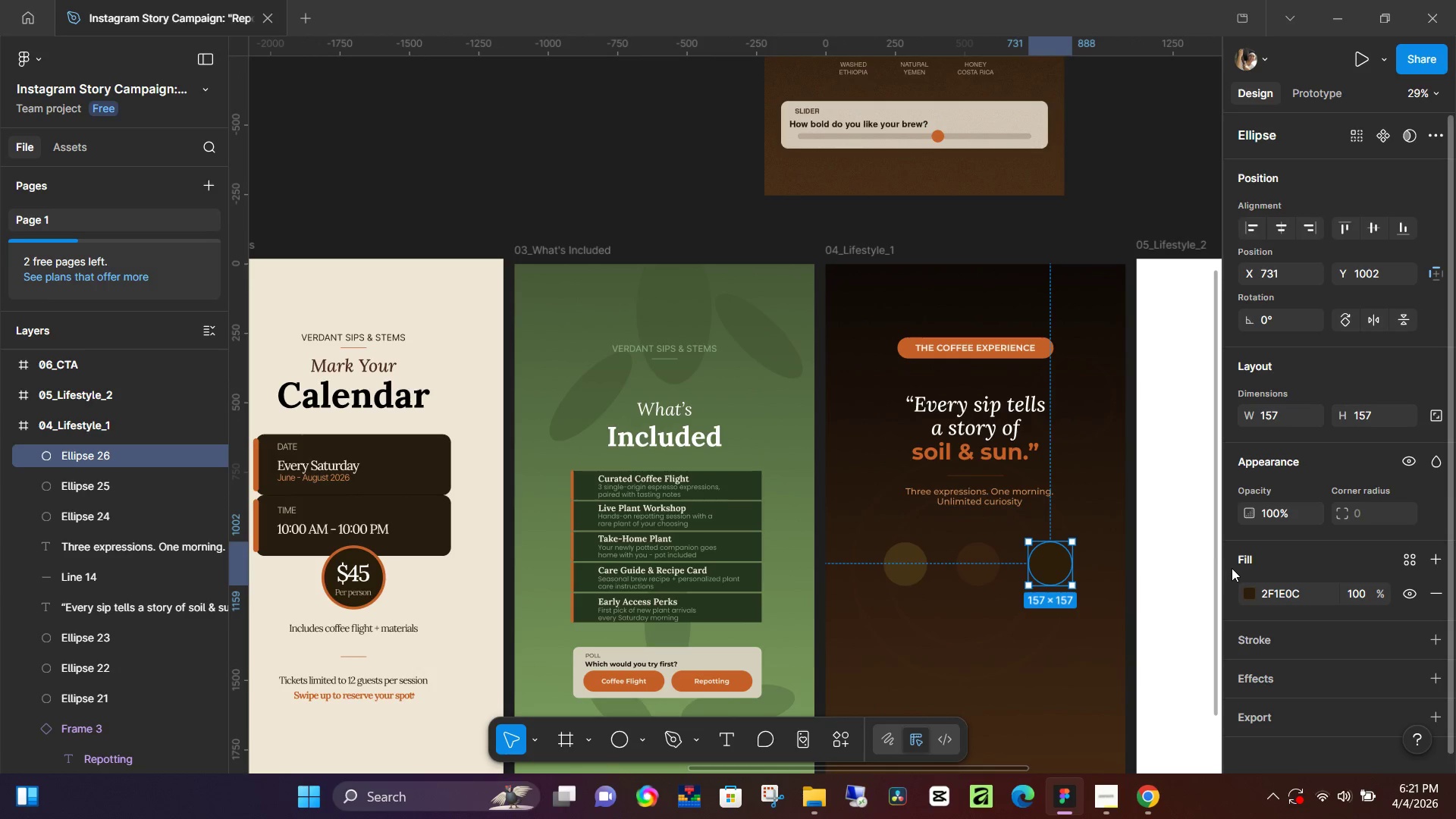 
left_click([1251, 593])
 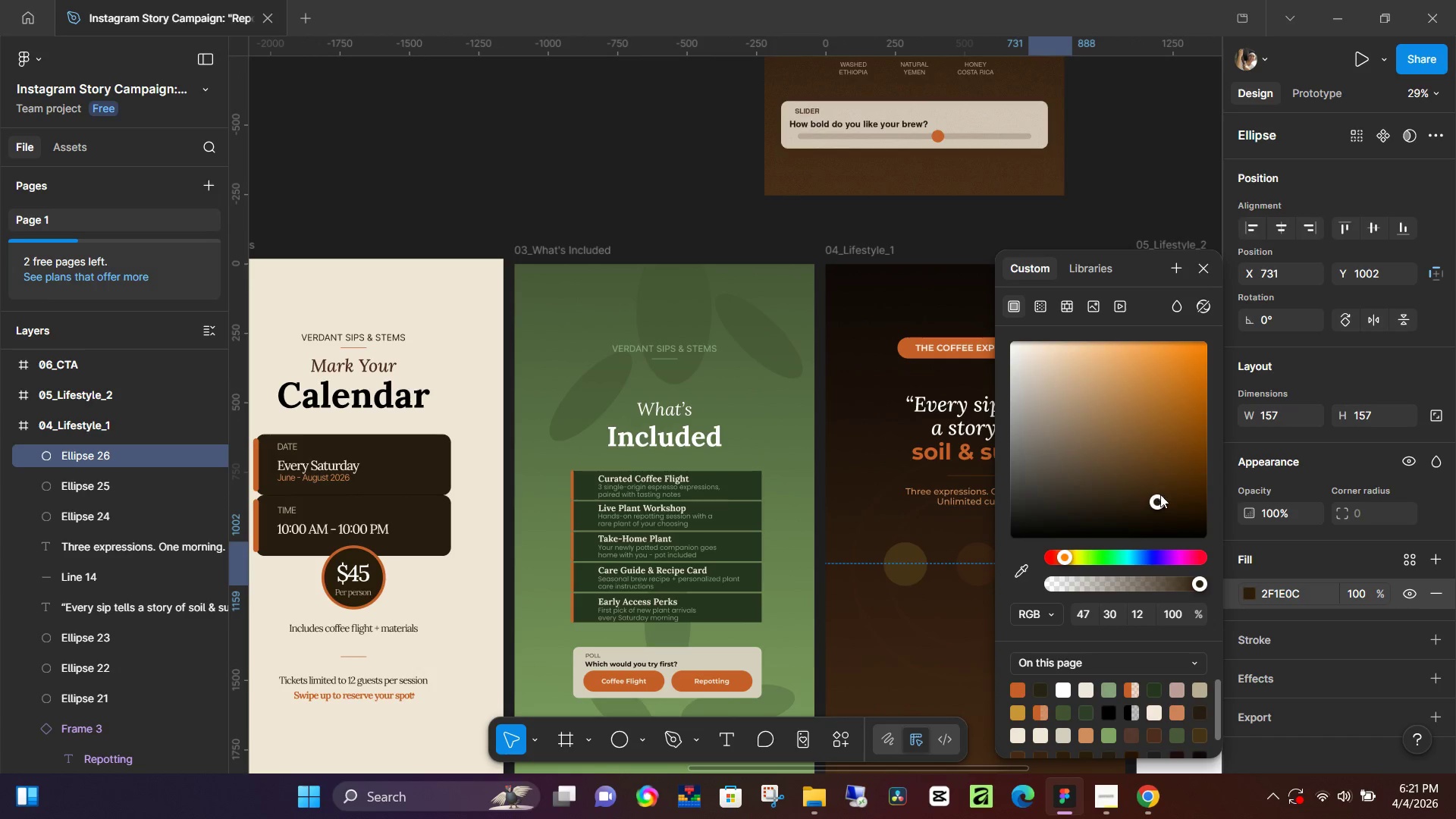 
left_click([1166, 498])
 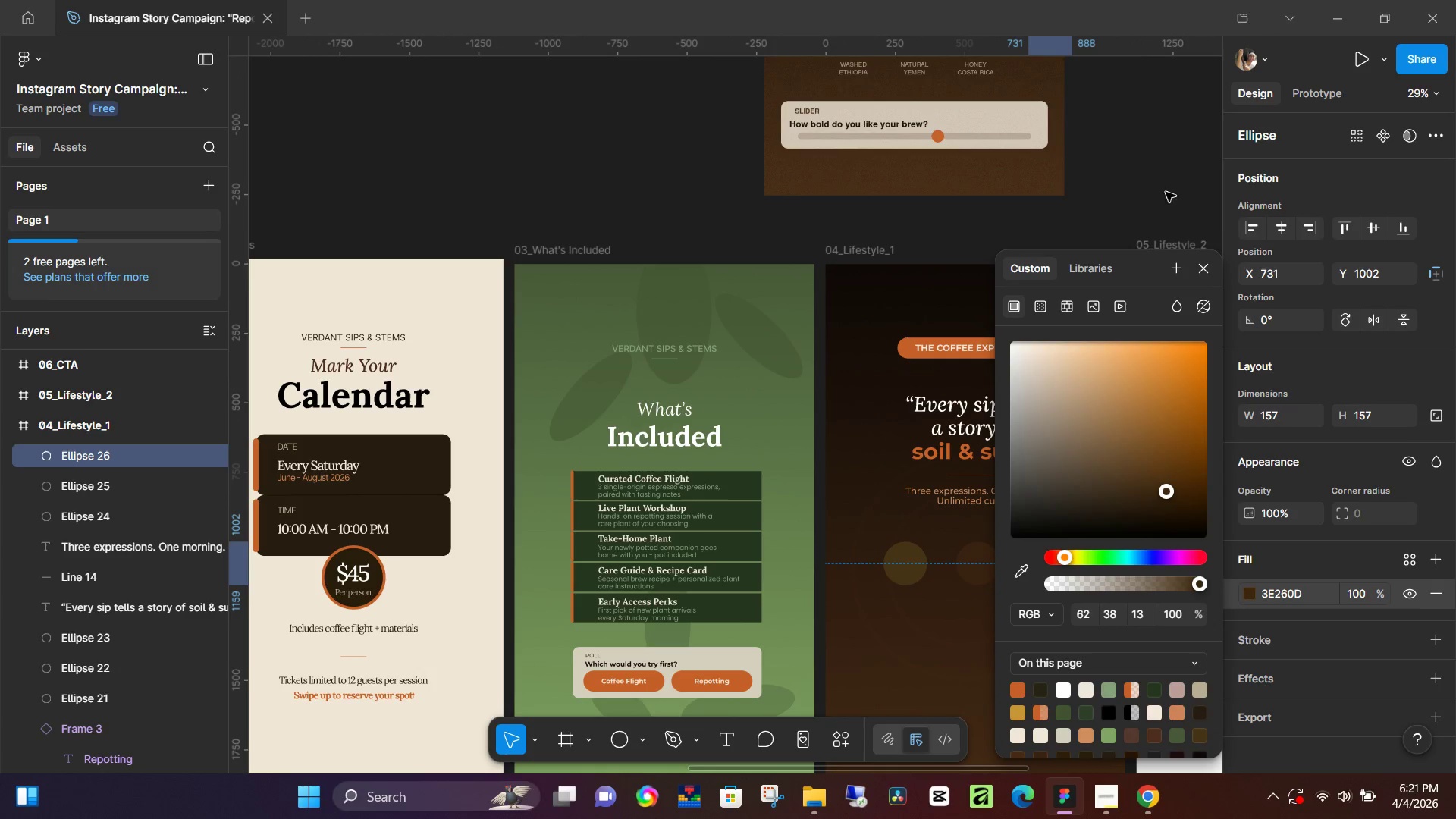 
left_click([1166, 174])
 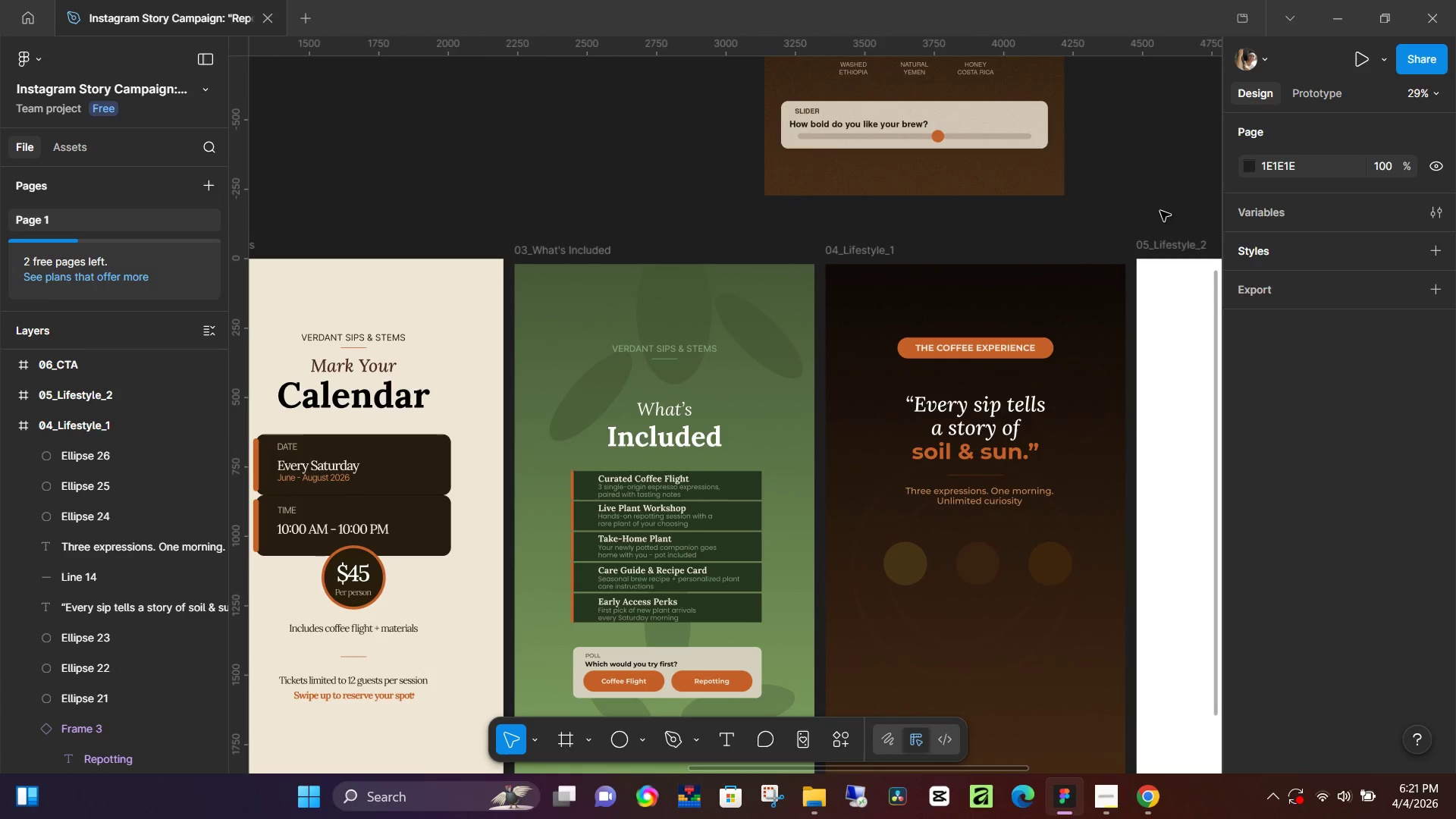 
scroll: coordinate [1014, 594], scroll_direction: up, amount: 4.0
 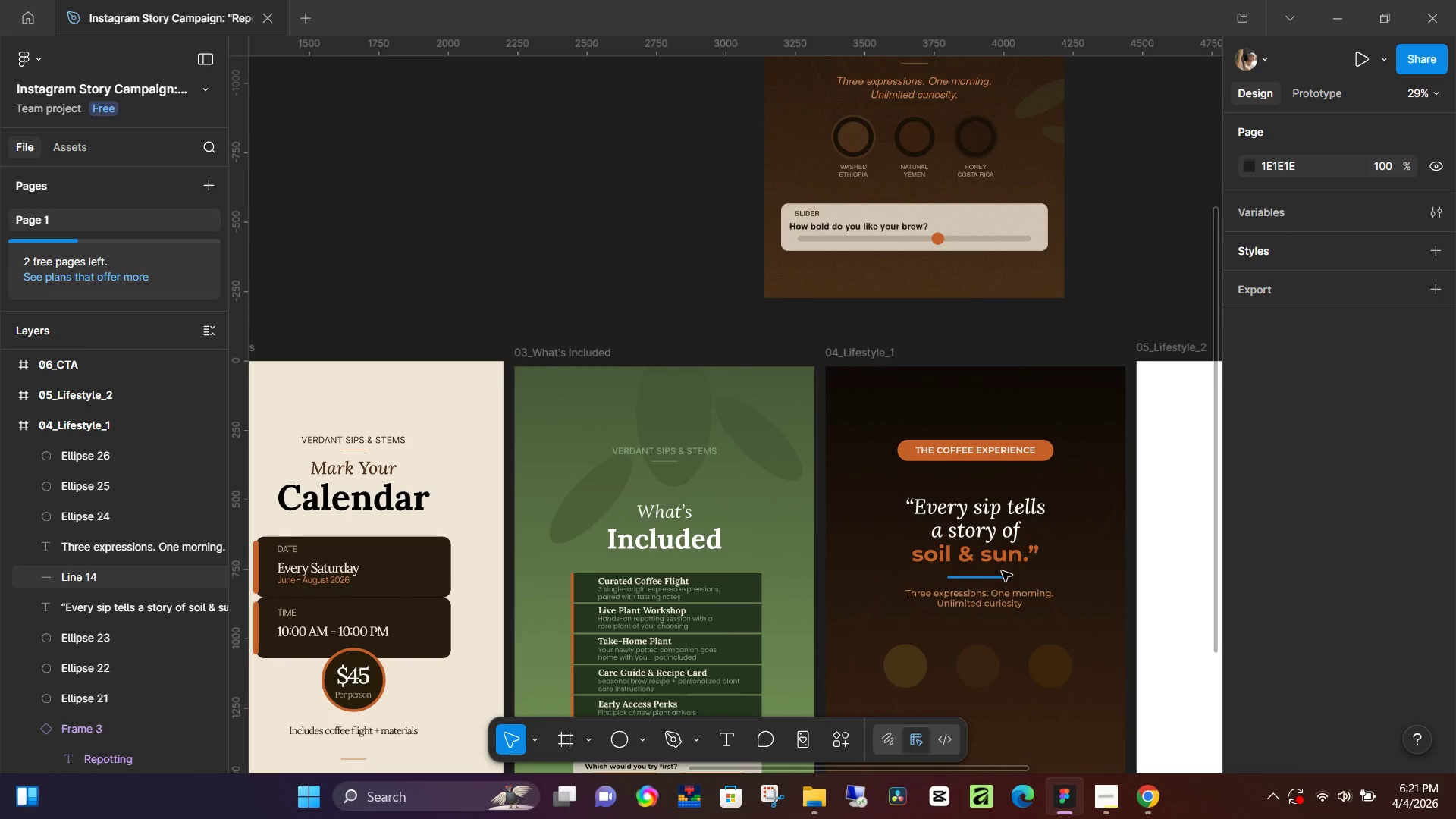 
hold_key(key=ControlLeft, duration=1.22)
scroll: coordinate [937, 685], scroll_direction: up, amount: 19.0
 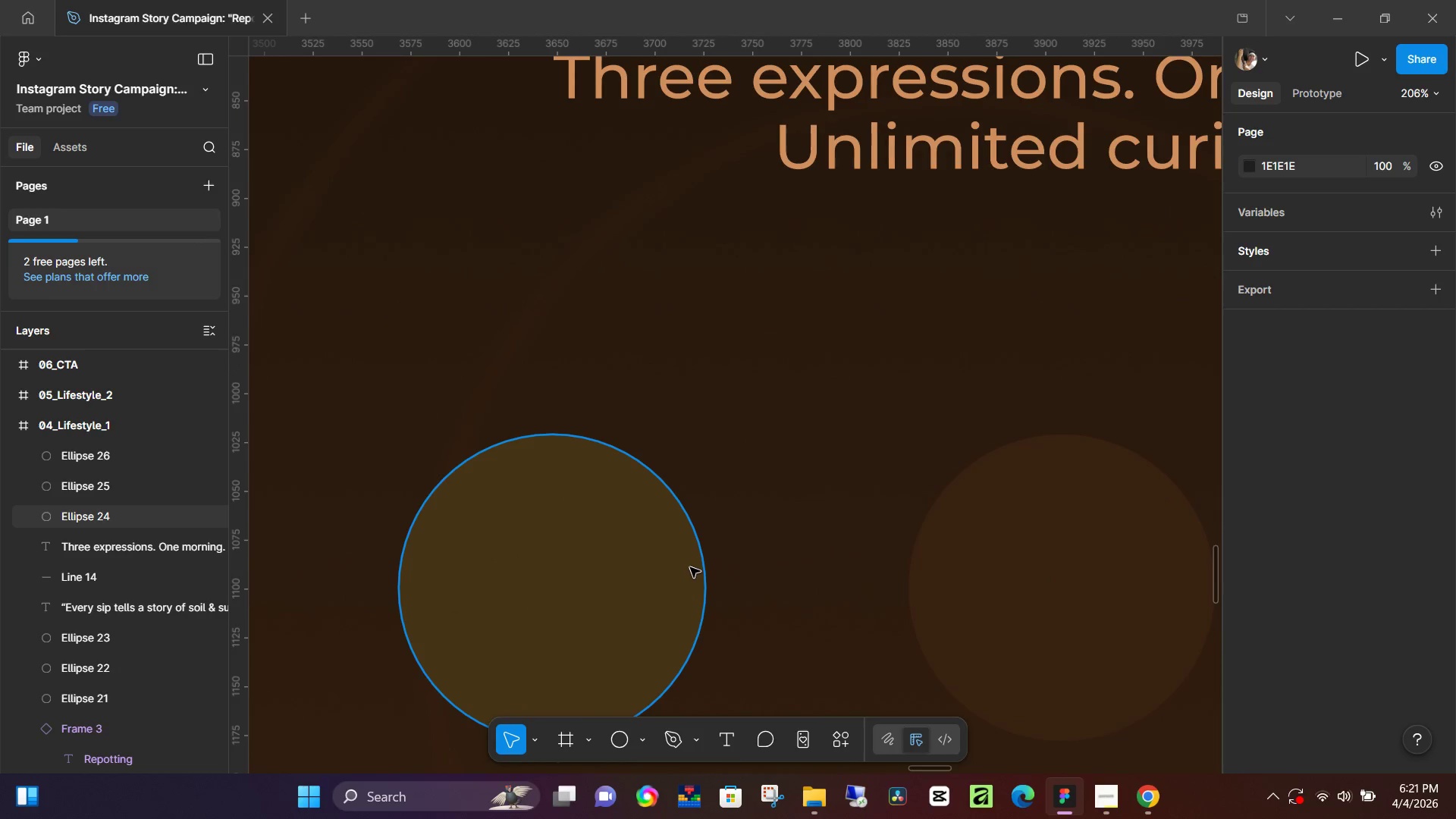 
key(O)
 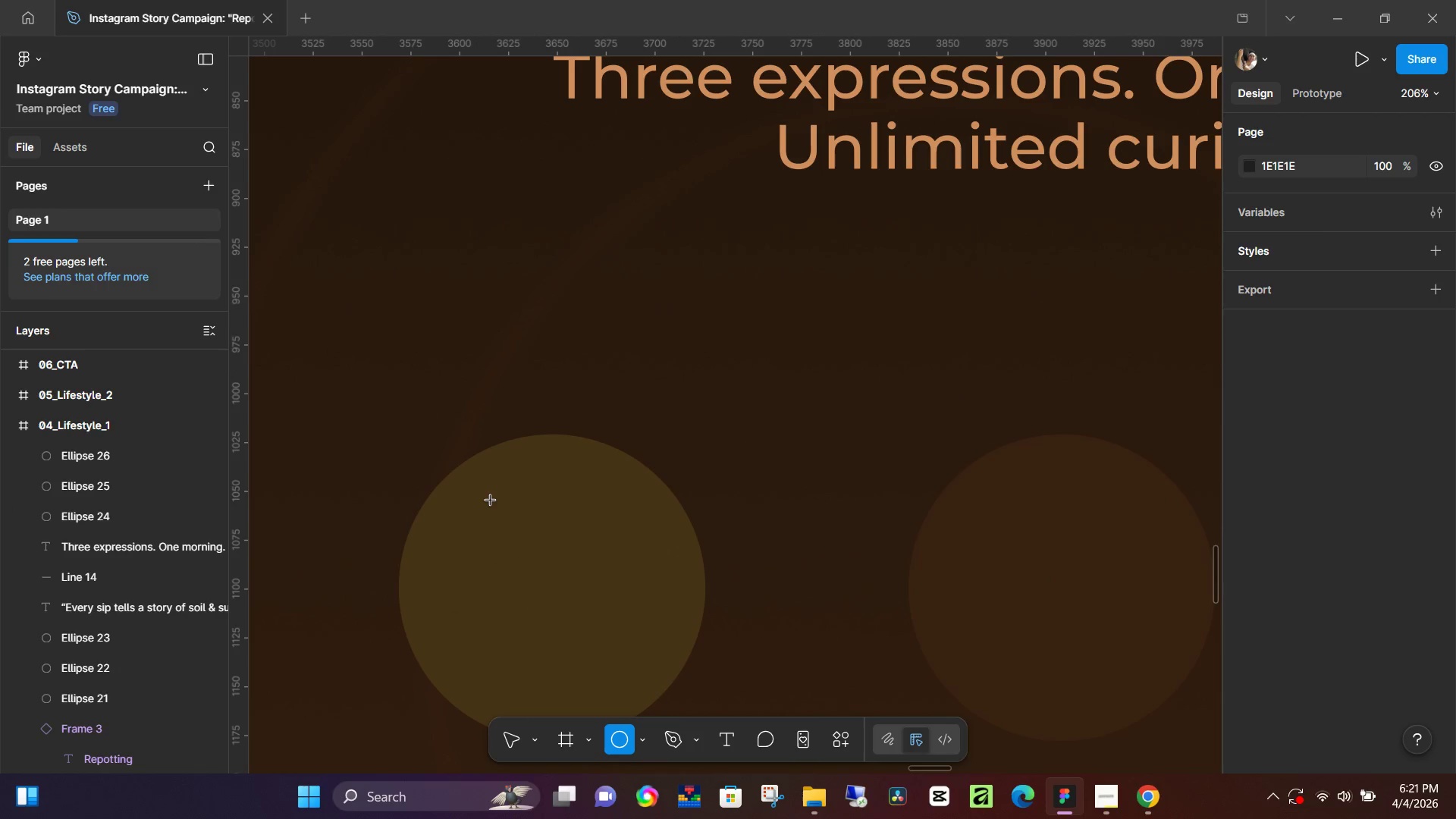 
hold_key(key=ShiftLeft, duration=1.5)
left_click_drag(start_coordinate=[465, 497], to_coordinate=[673, 694])
 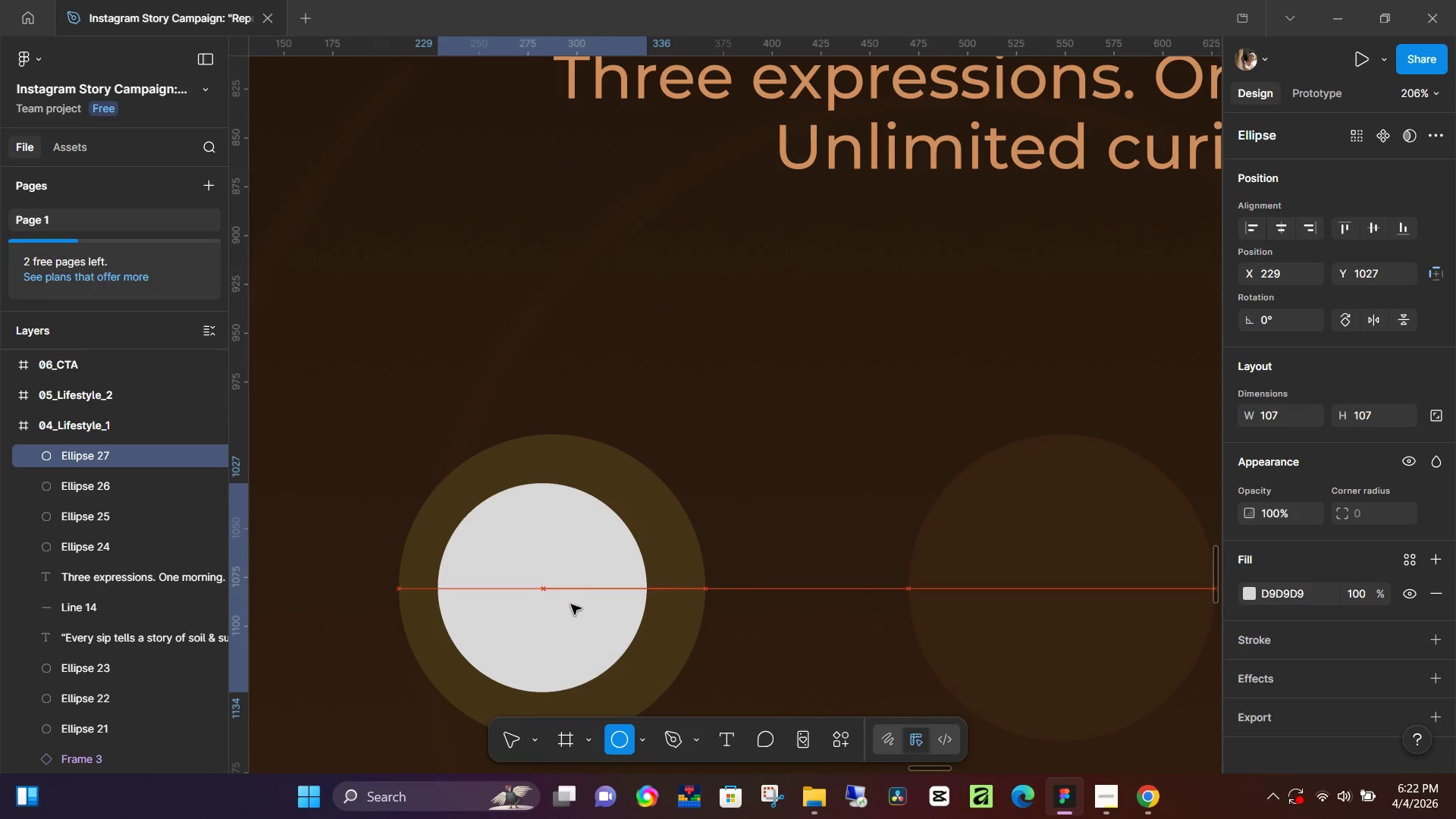 
key(Shift+ShiftLeft)
 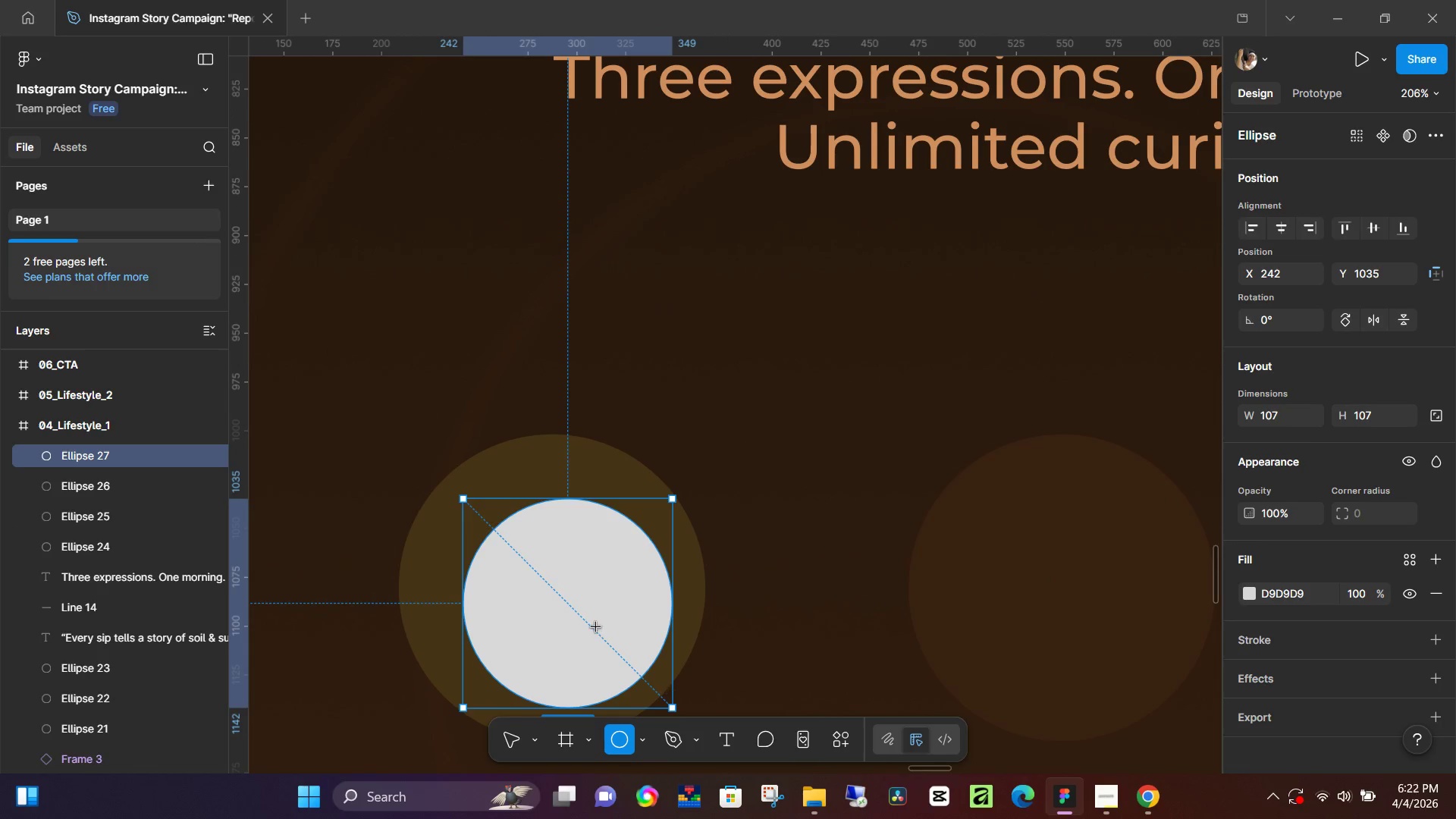 
key(Shift+ShiftLeft)
 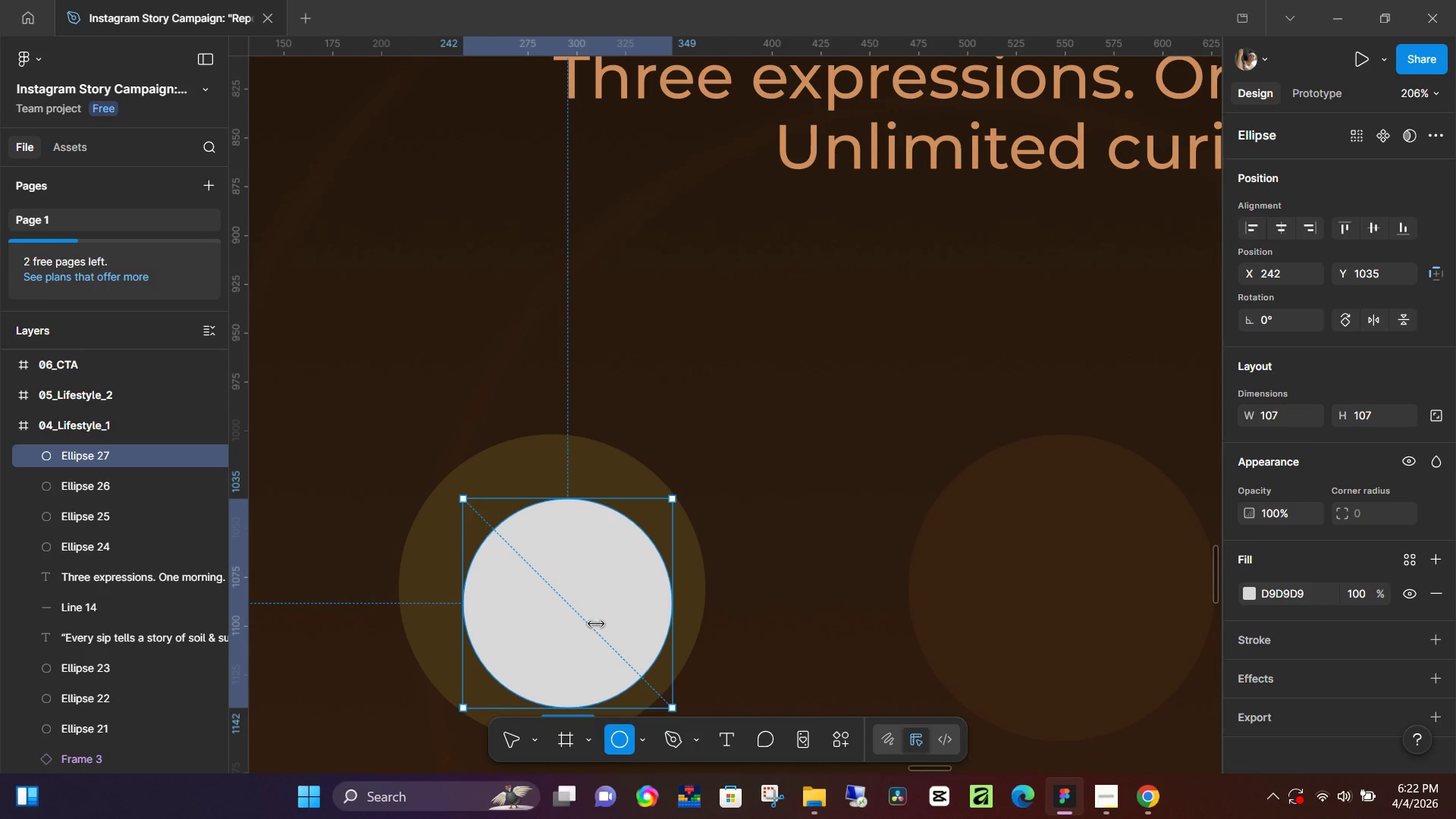 
left_click_drag(start_coordinate=[596, 624], to_coordinate=[583, 605])
 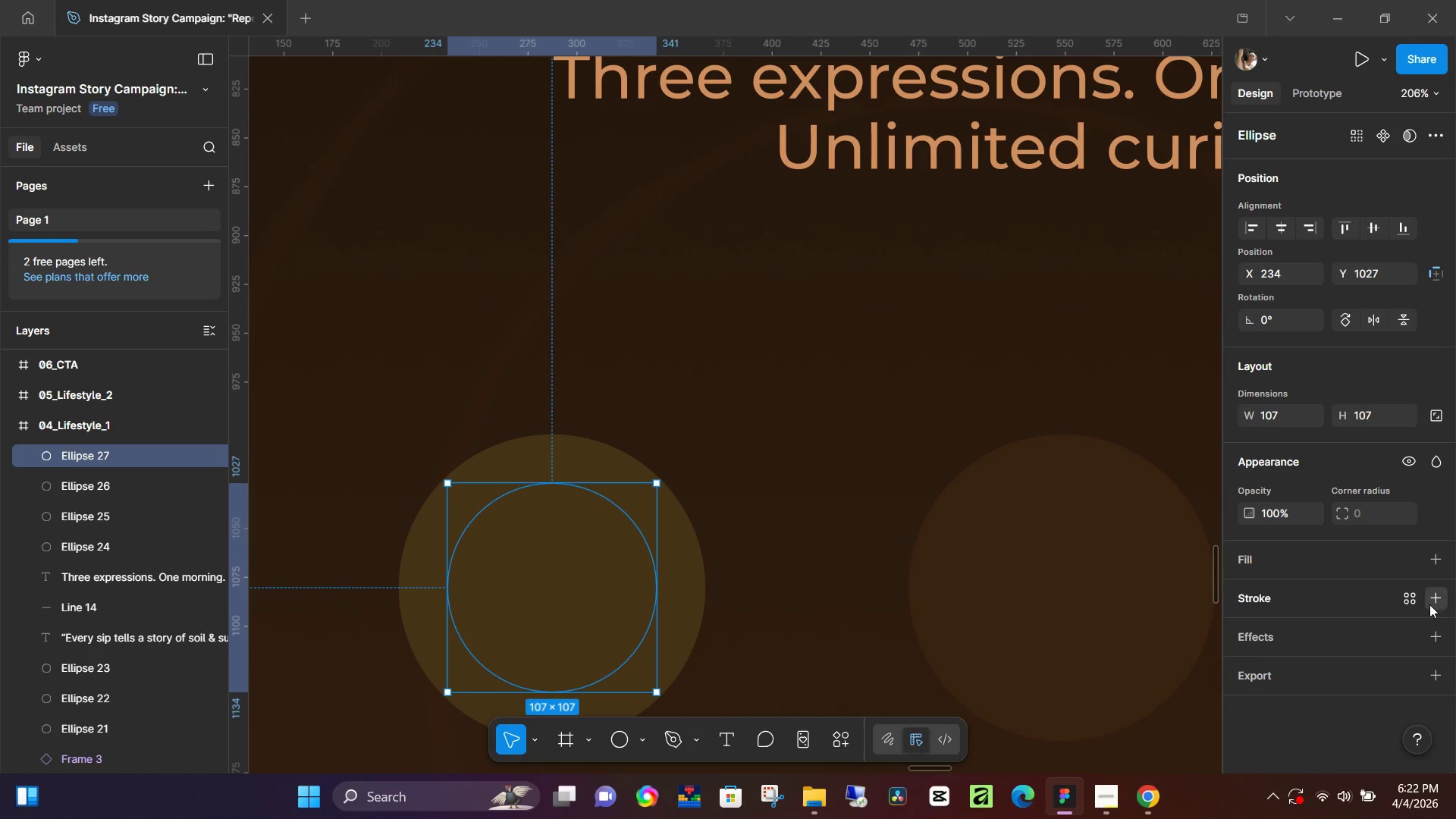 
wait(5.12)
 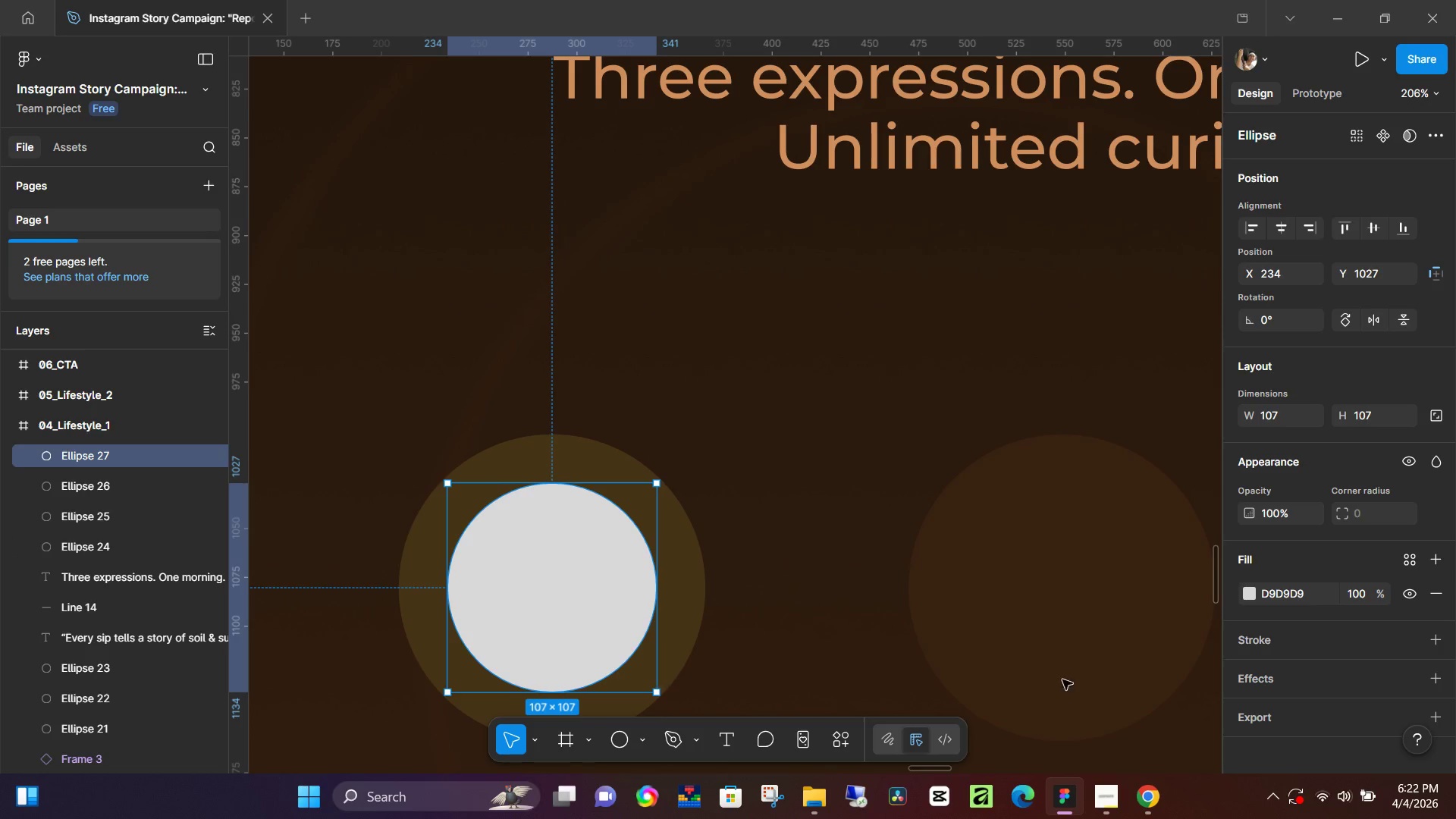 
left_click([1356, 680])
 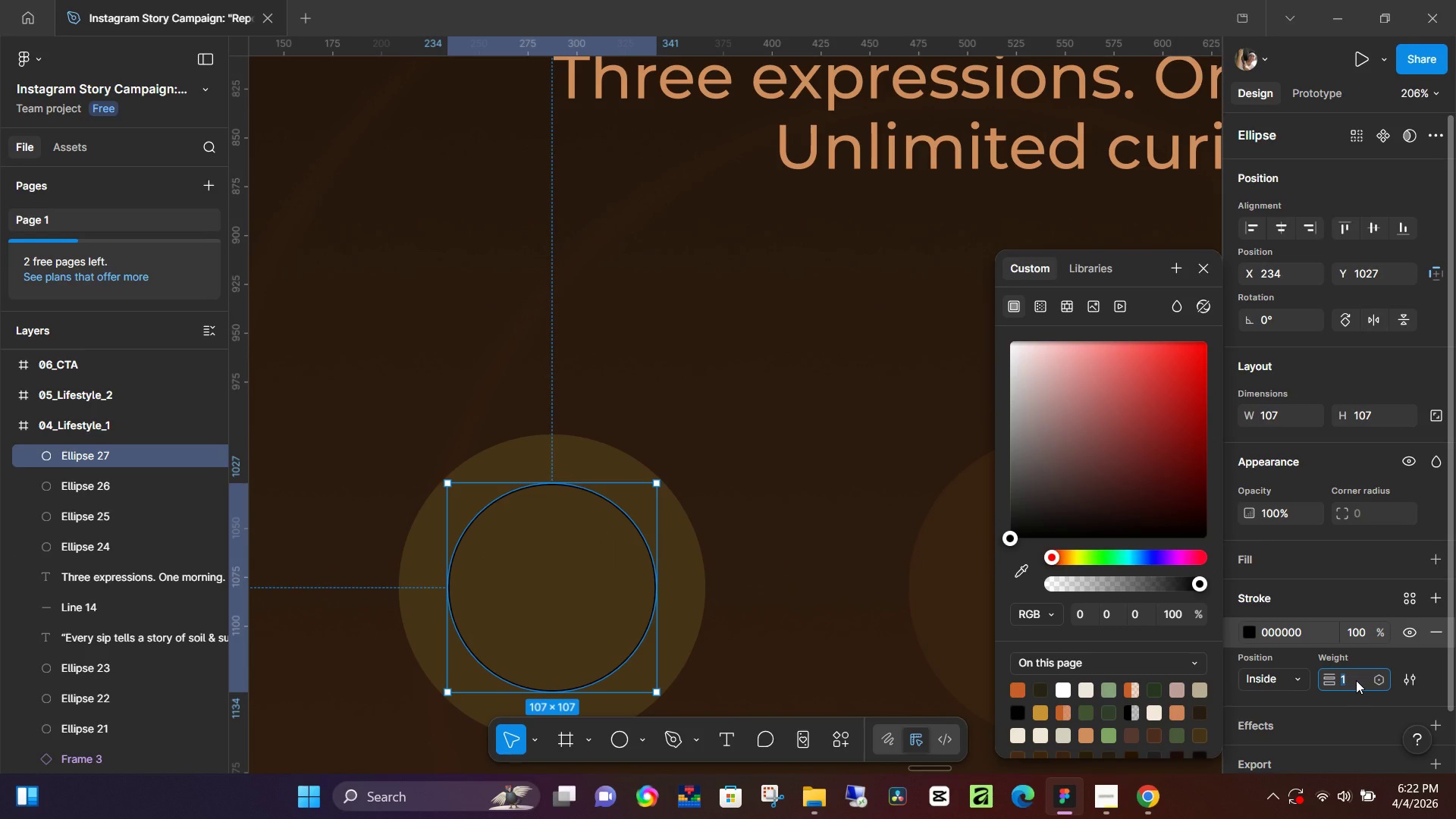 
key(Numpad1)
 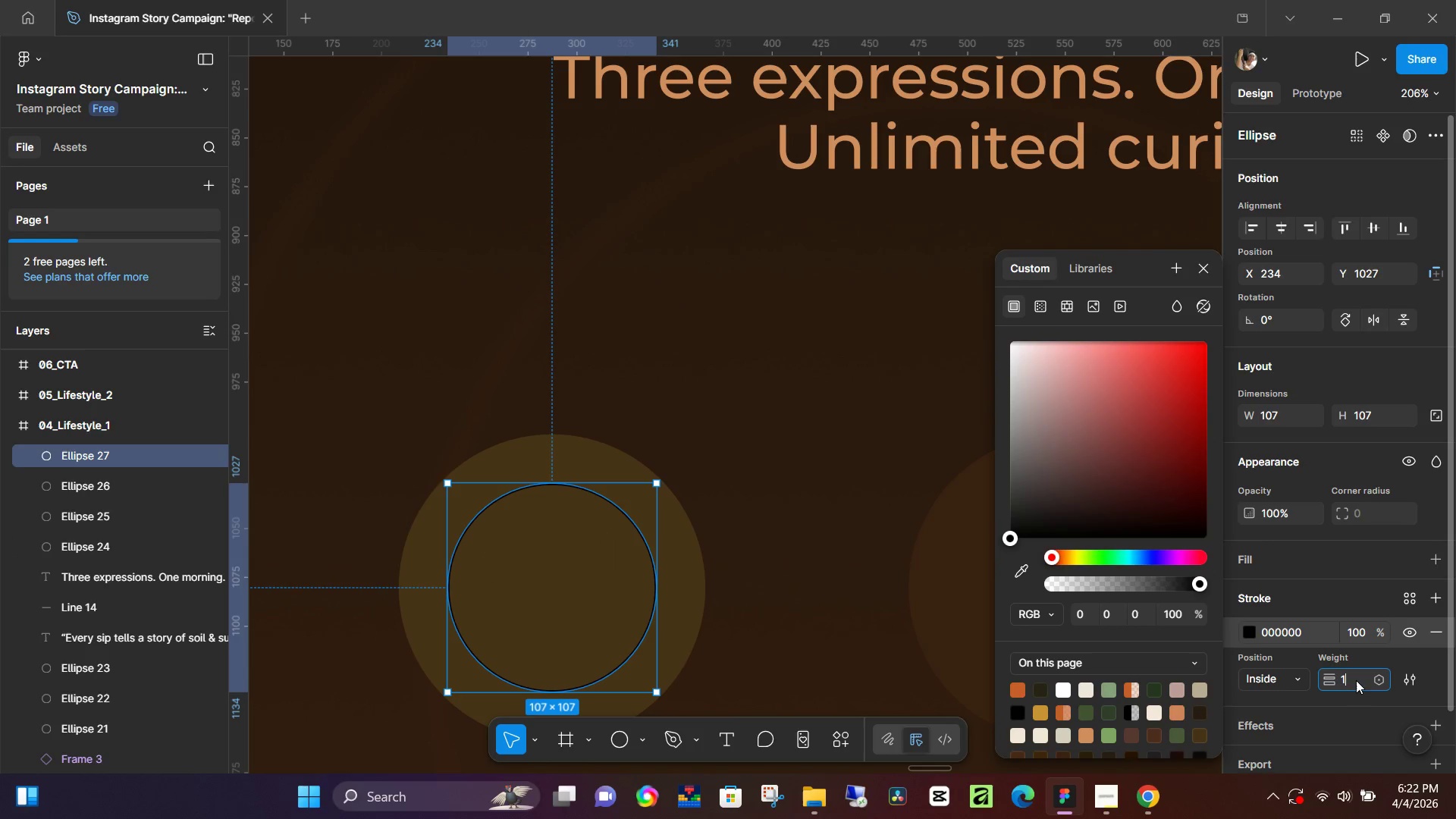 
key(NumpadDecimal)
 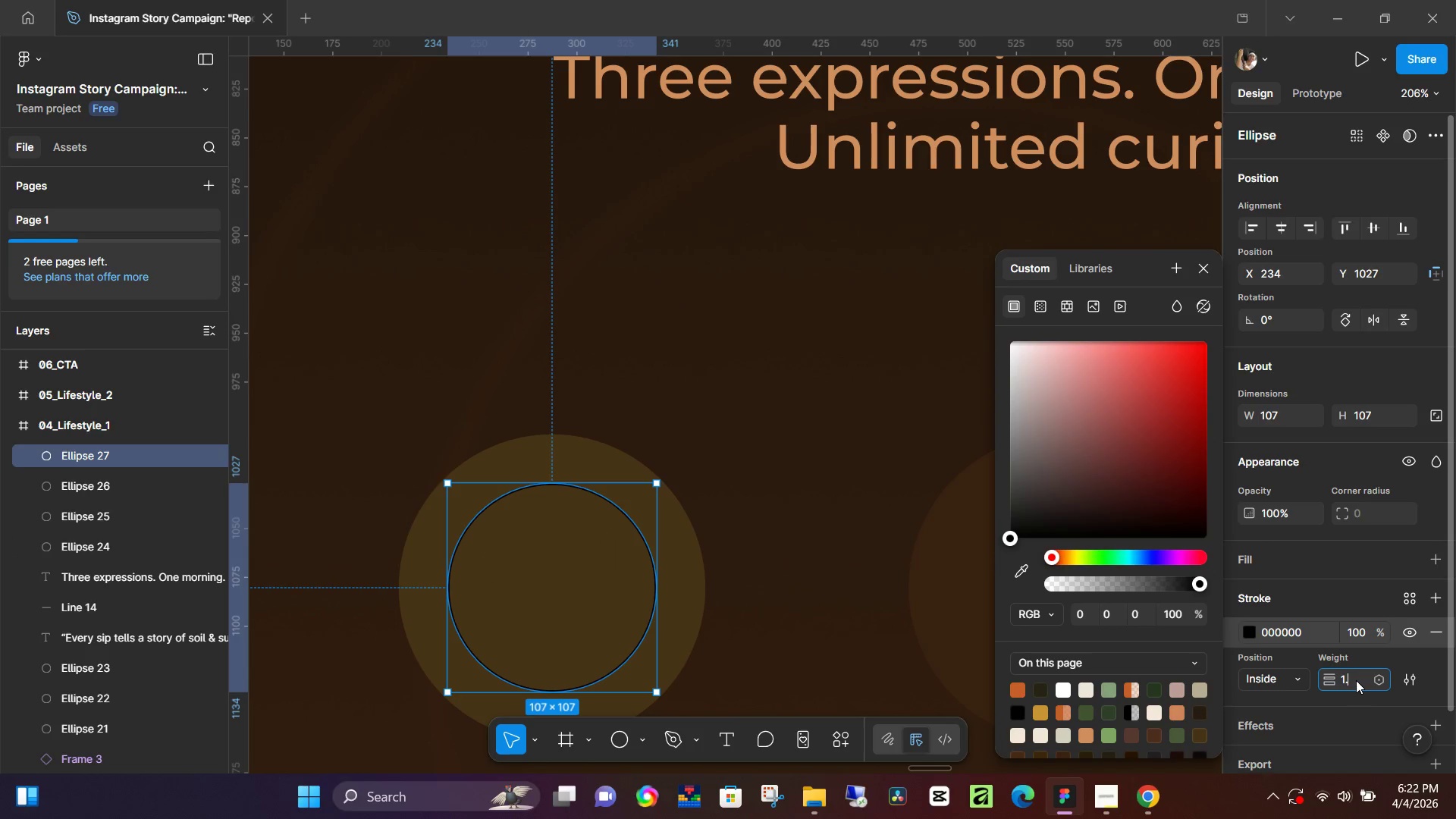 
key(Backspace)
 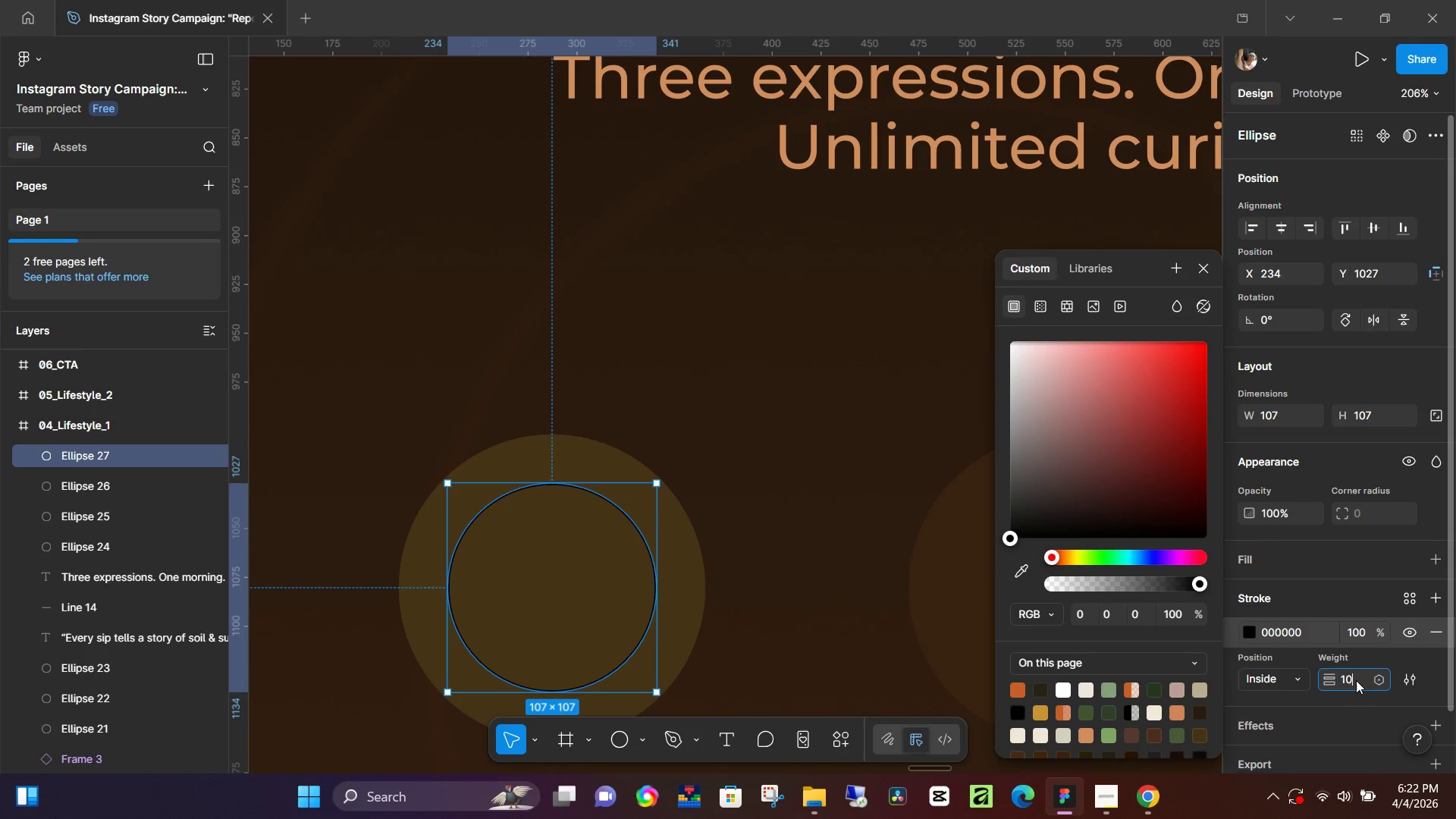 
key(Numpad0)
 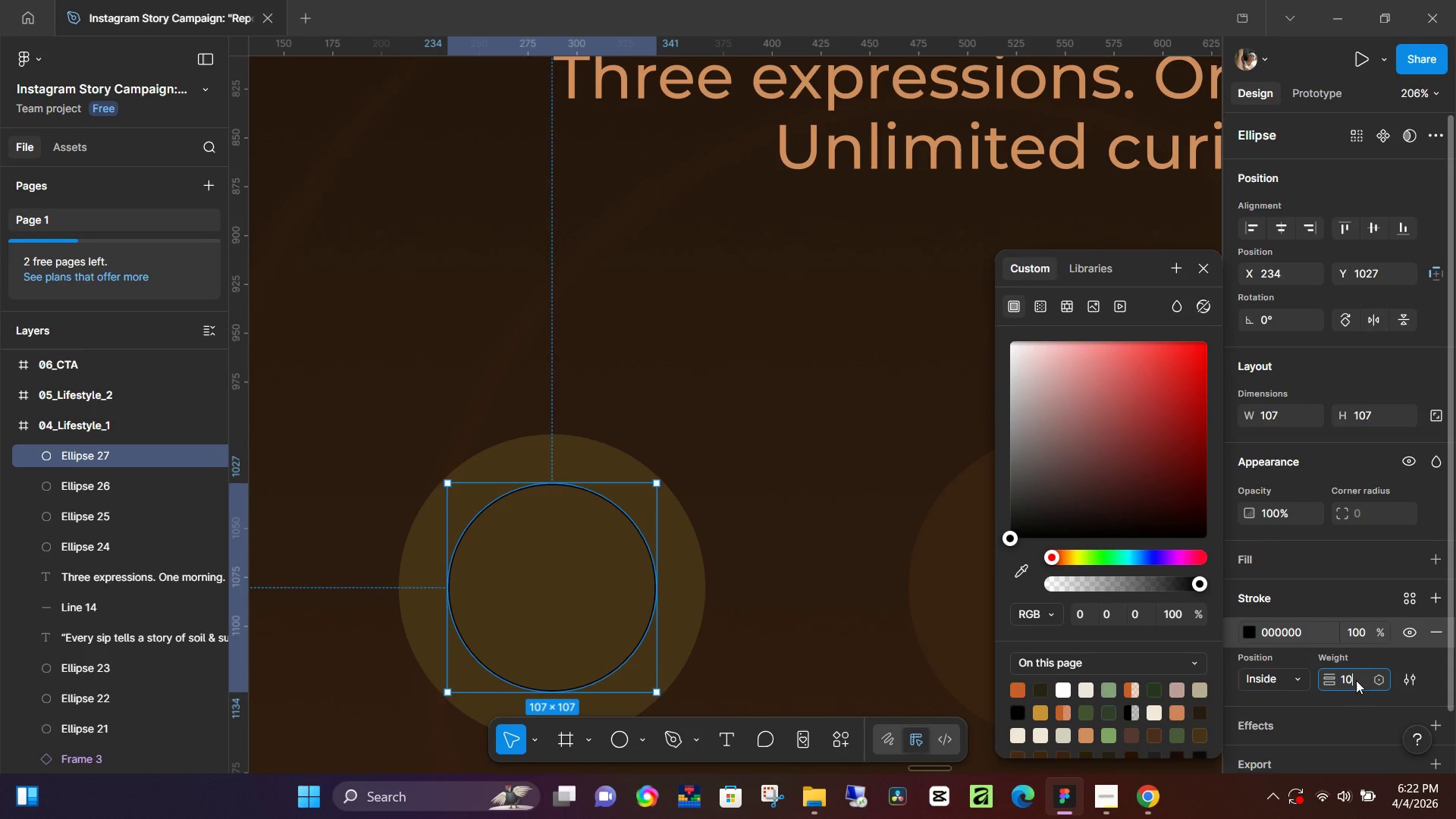 
key(NumpadEnter)
 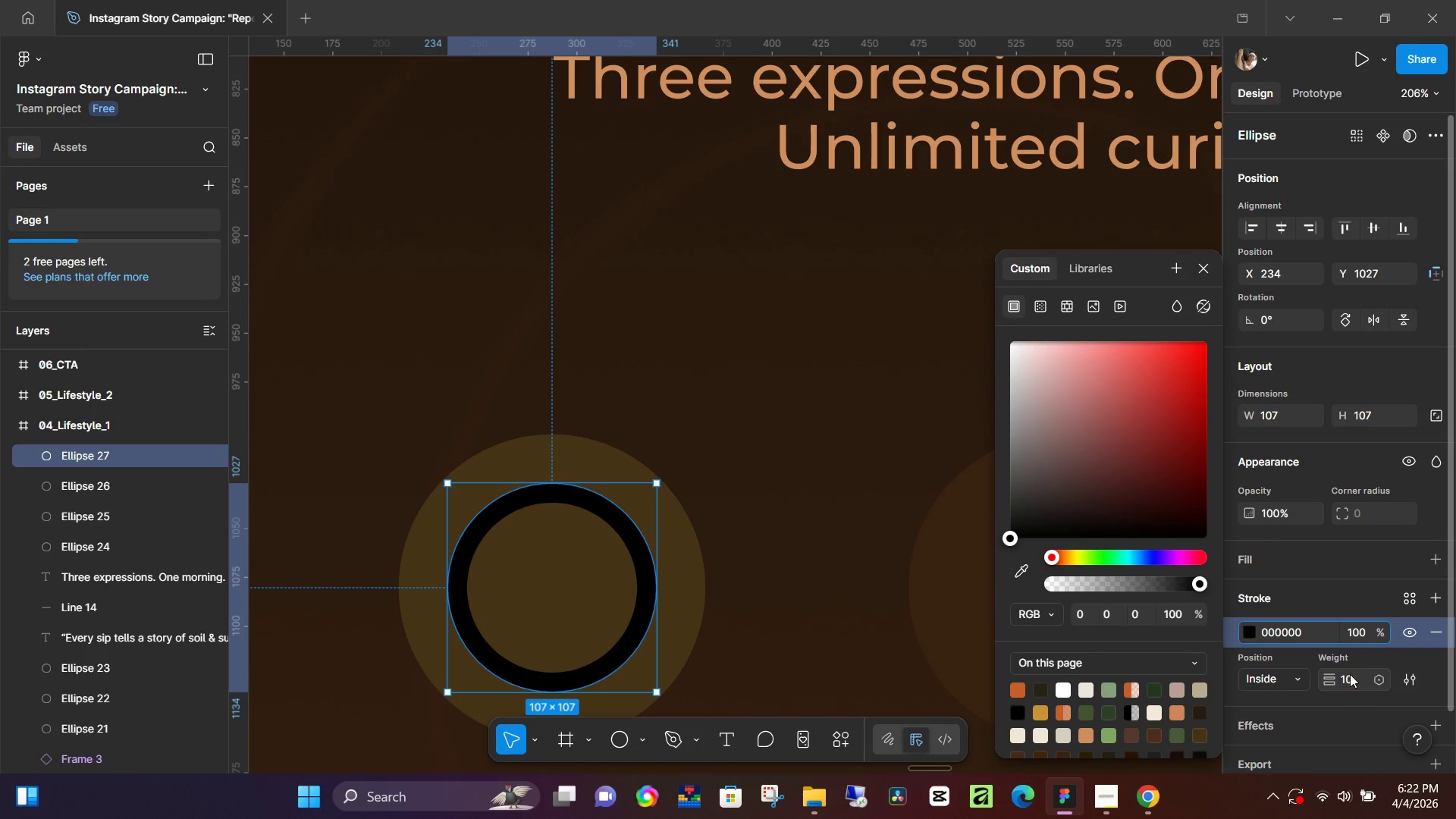 
hold_key(key=ControlLeft, duration=1.53)
scroll: coordinate [737, 540], scroll_direction: down, amount: 10.0
 